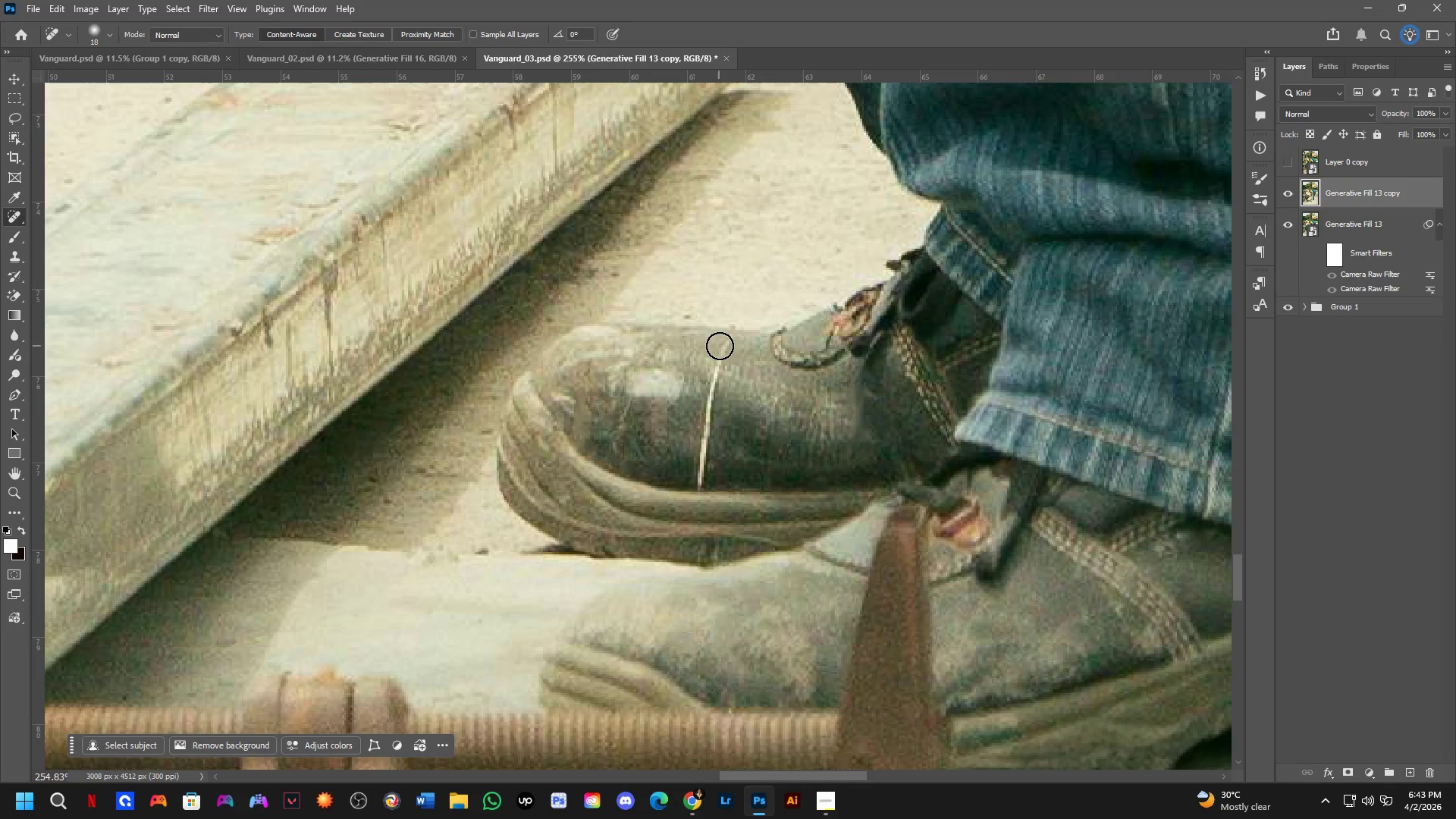 
left_click_drag(start_coordinate=[726, 343], to_coordinate=[694, 481])
 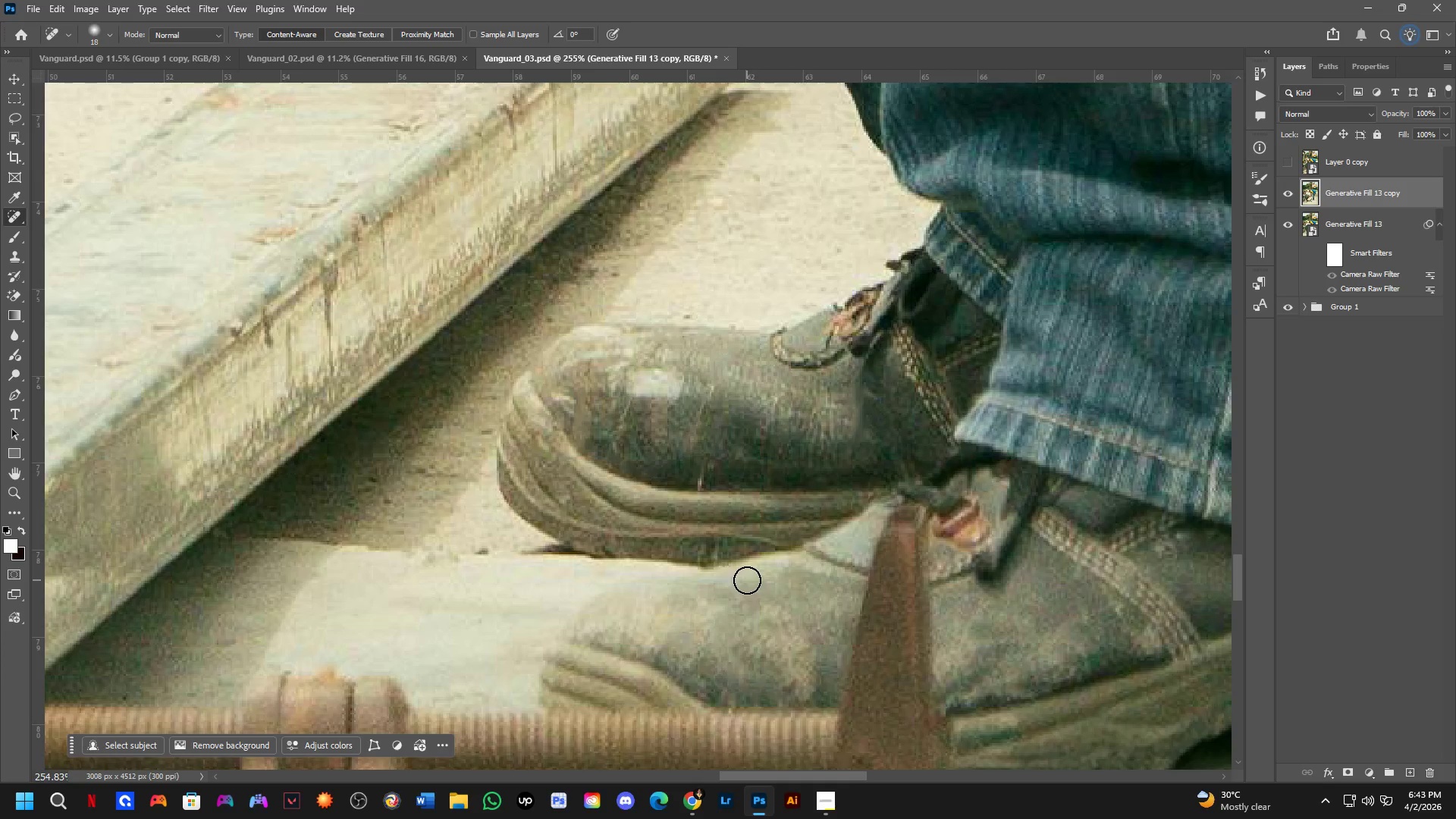 
scroll: coordinate [524, 265], scroll_direction: down, amount: 9.0
 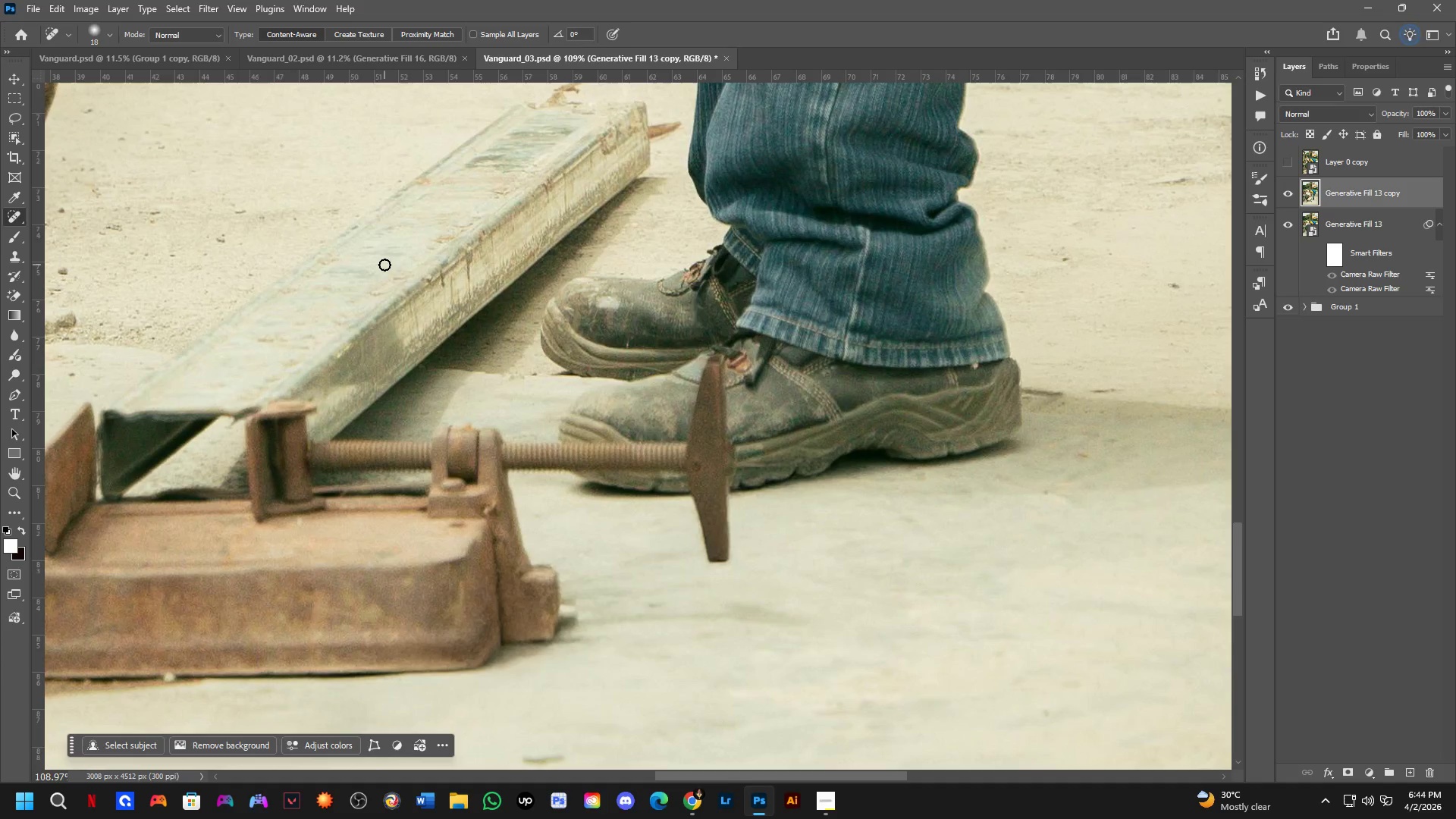 
scroll: coordinate [1131, 388], scroll_direction: up, amount: 9.0
 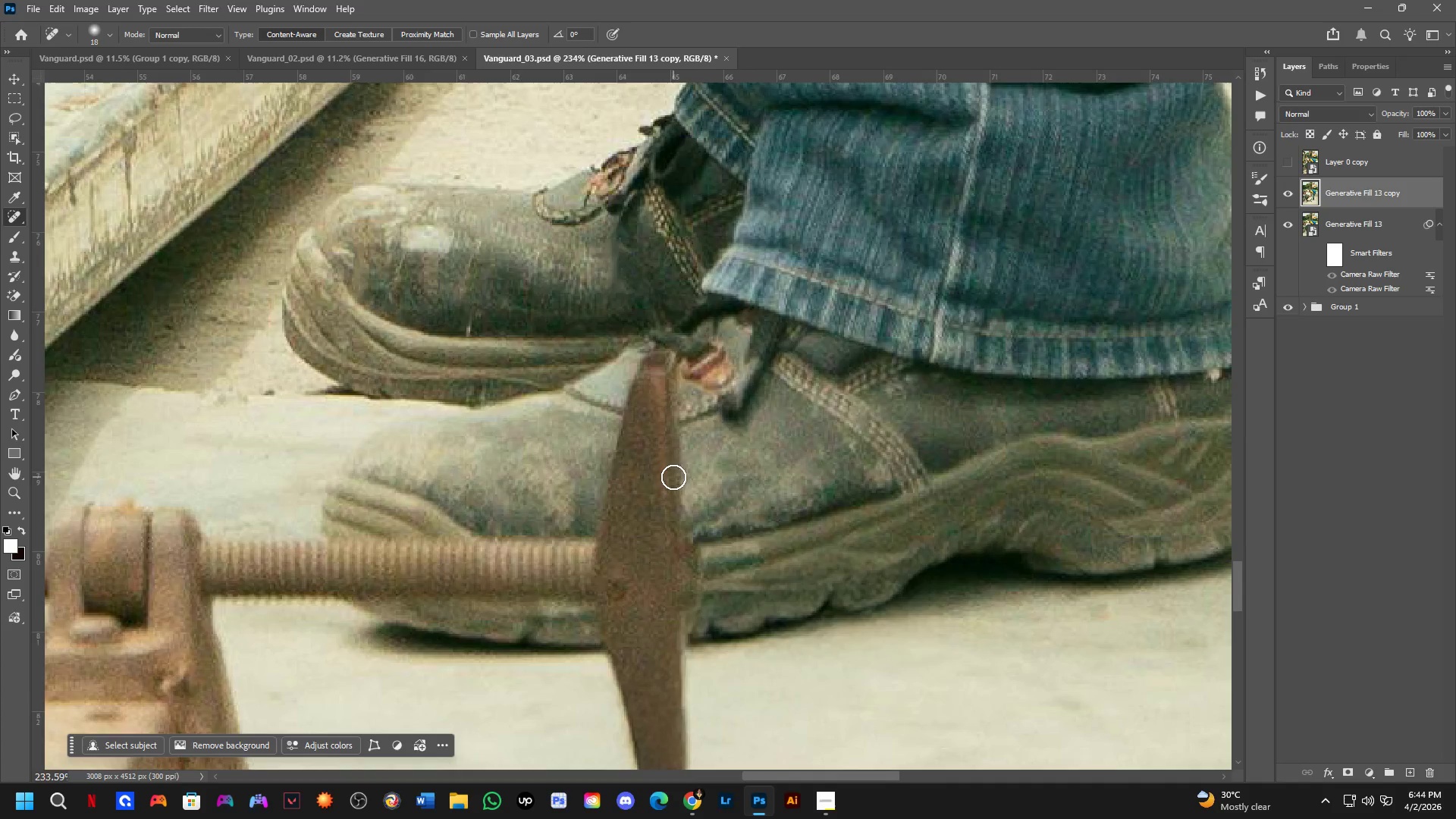 
left_click_drag(start_coordinate=[959, 419], to_coordinate=[944, 419])
 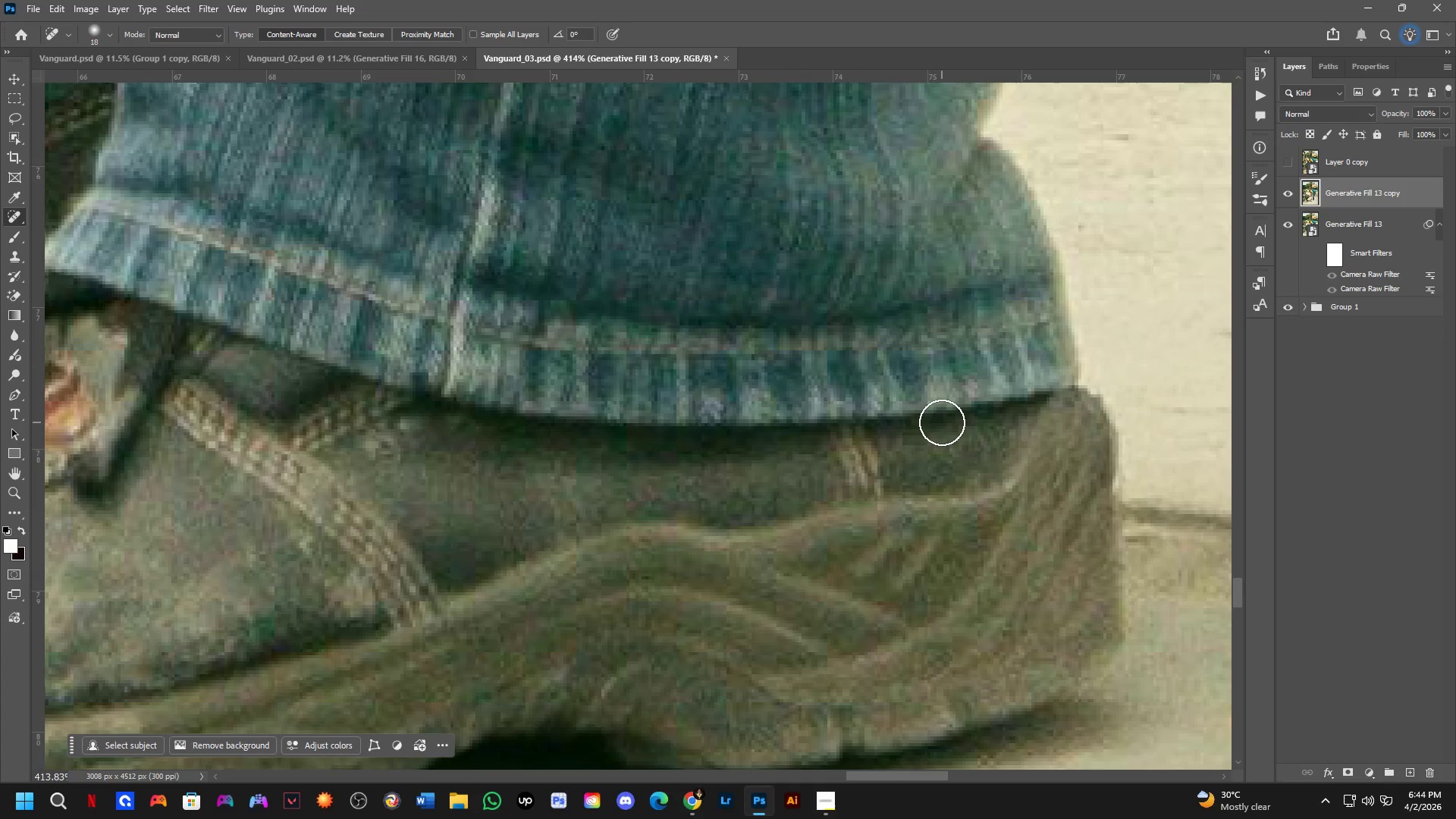 
scroll: coordinate [964, 419], scroll_direction: up, amount: 6.0
 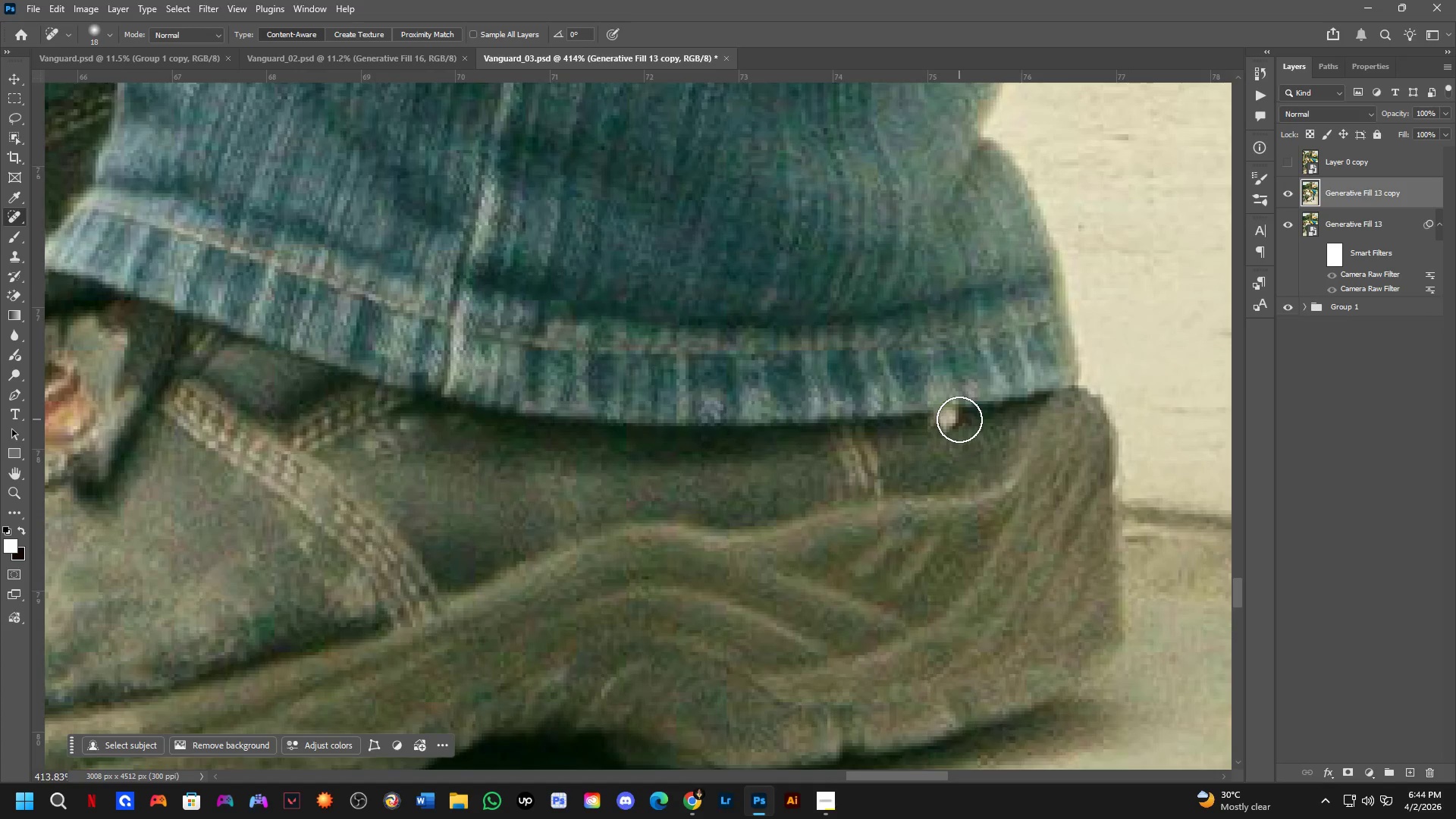 
key(Shift+ShiftLeft)
 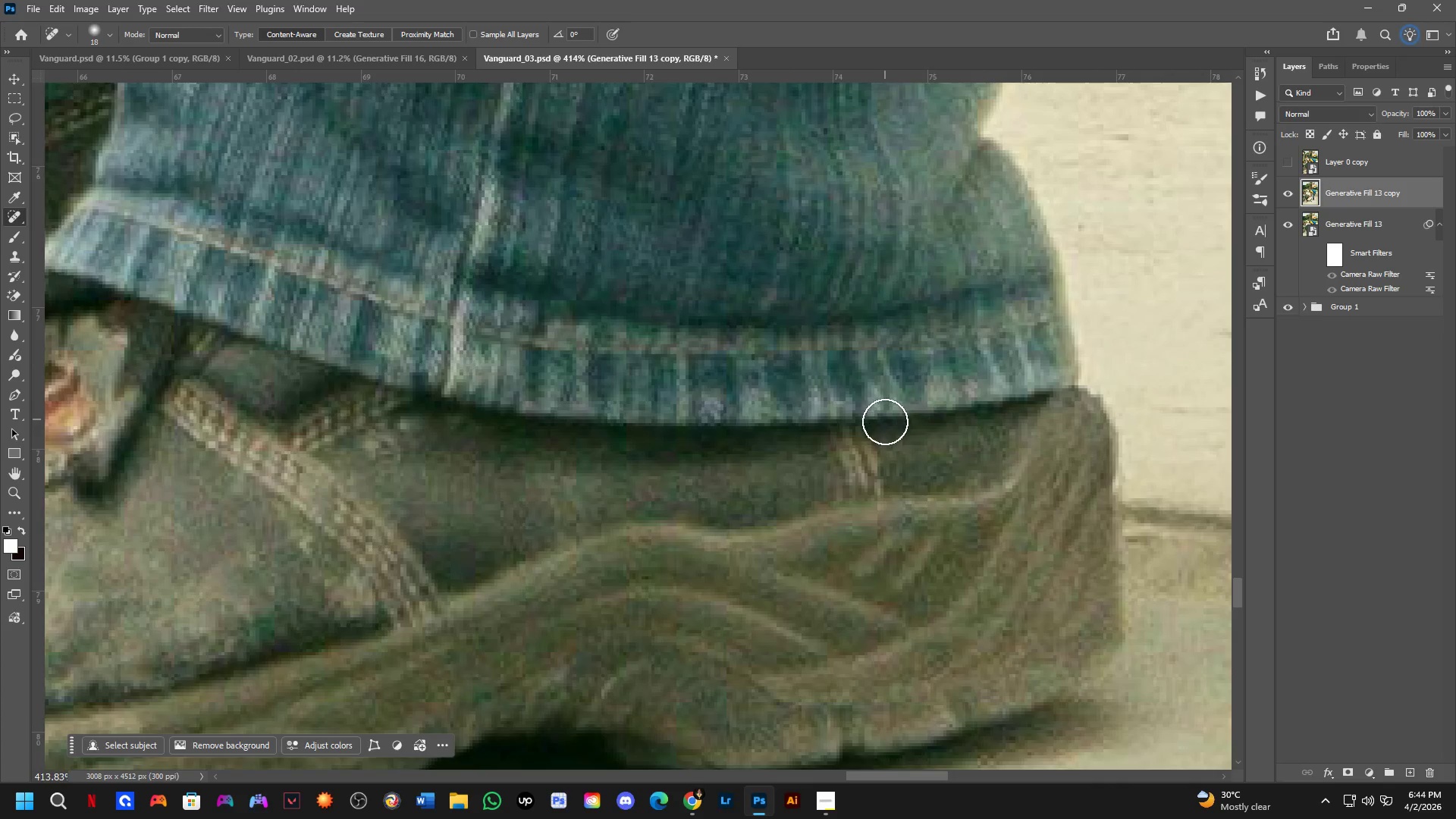 
key(Shift+ShiftLeft)
 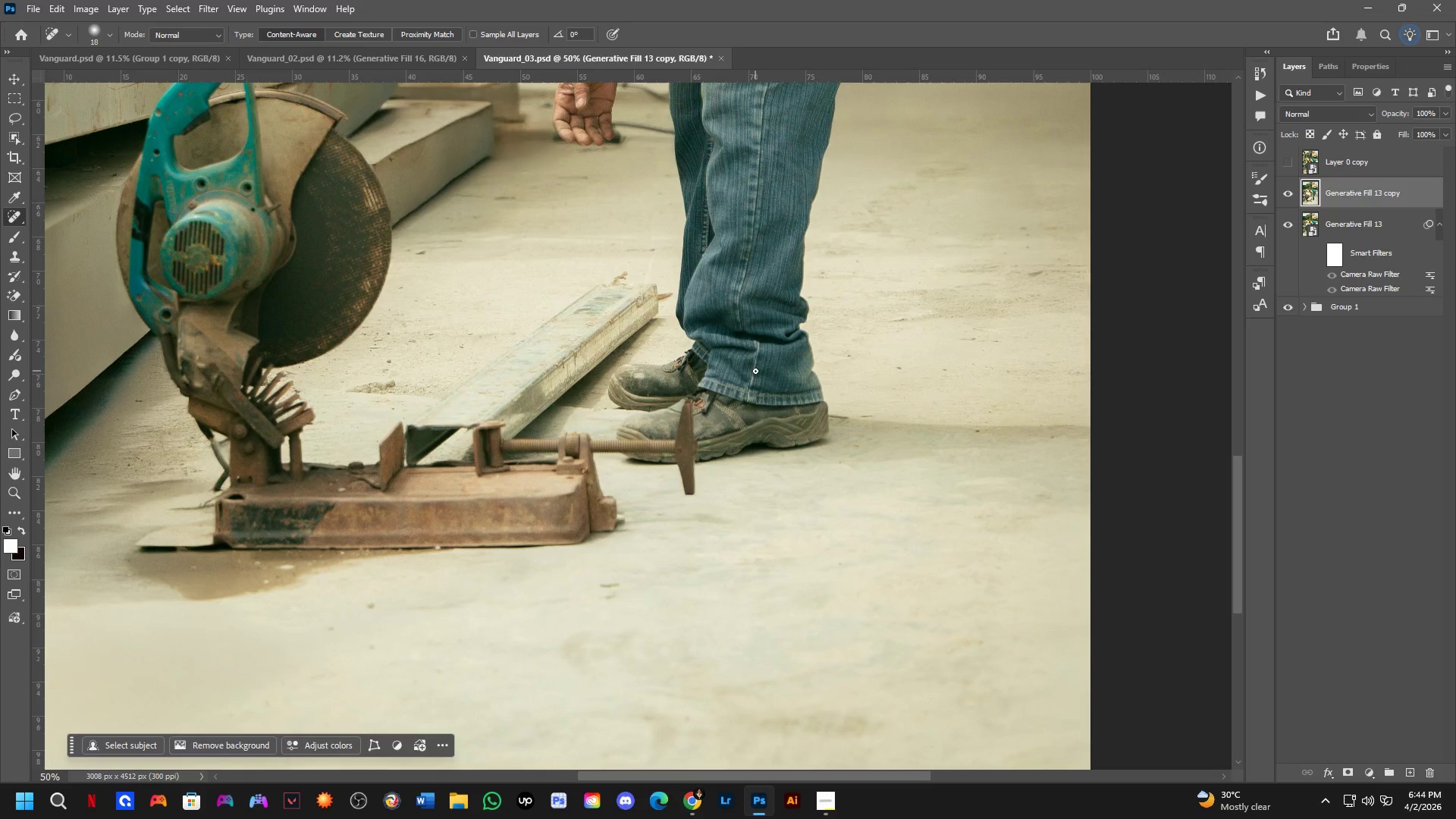 
hold_key(key=ShiftLeft, duration=0.39)
scroll: coordinate [641, 389], scroll_direction: down, amount: 5.0
 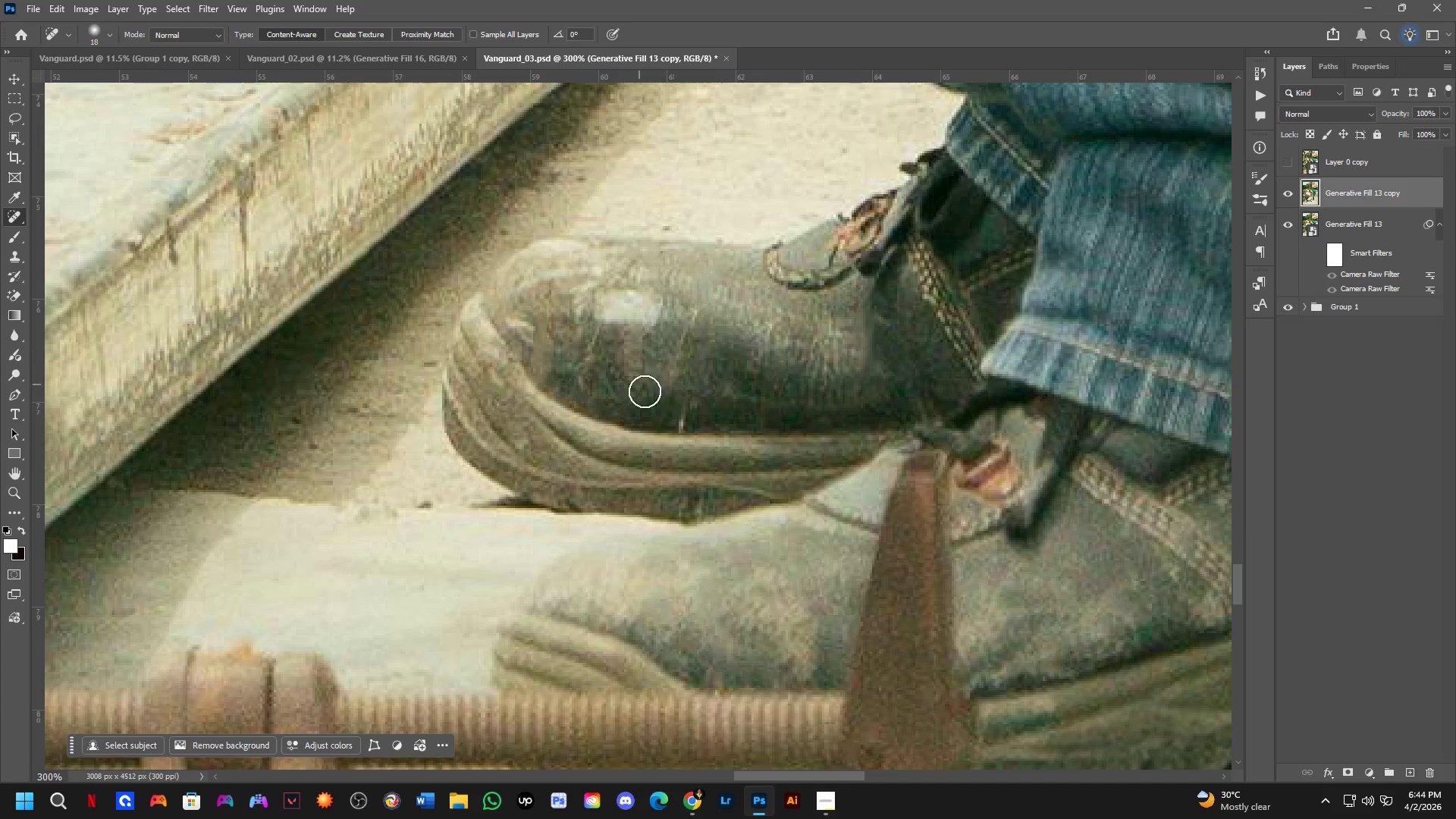 
left_click([689, 410])
 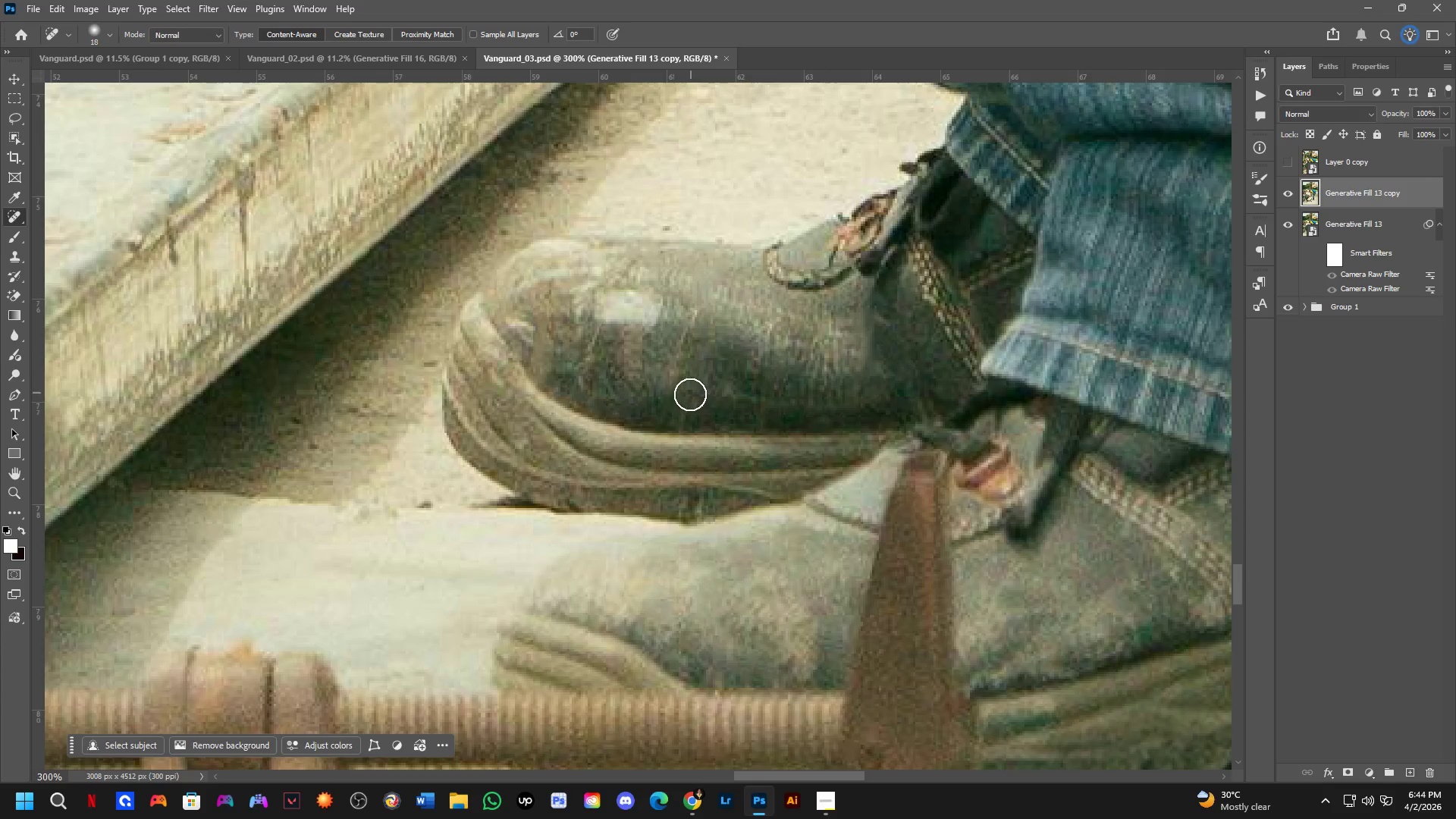 
left_click_drag(start_coordinate=[685, 405], to_coordinate=[679, 424])
 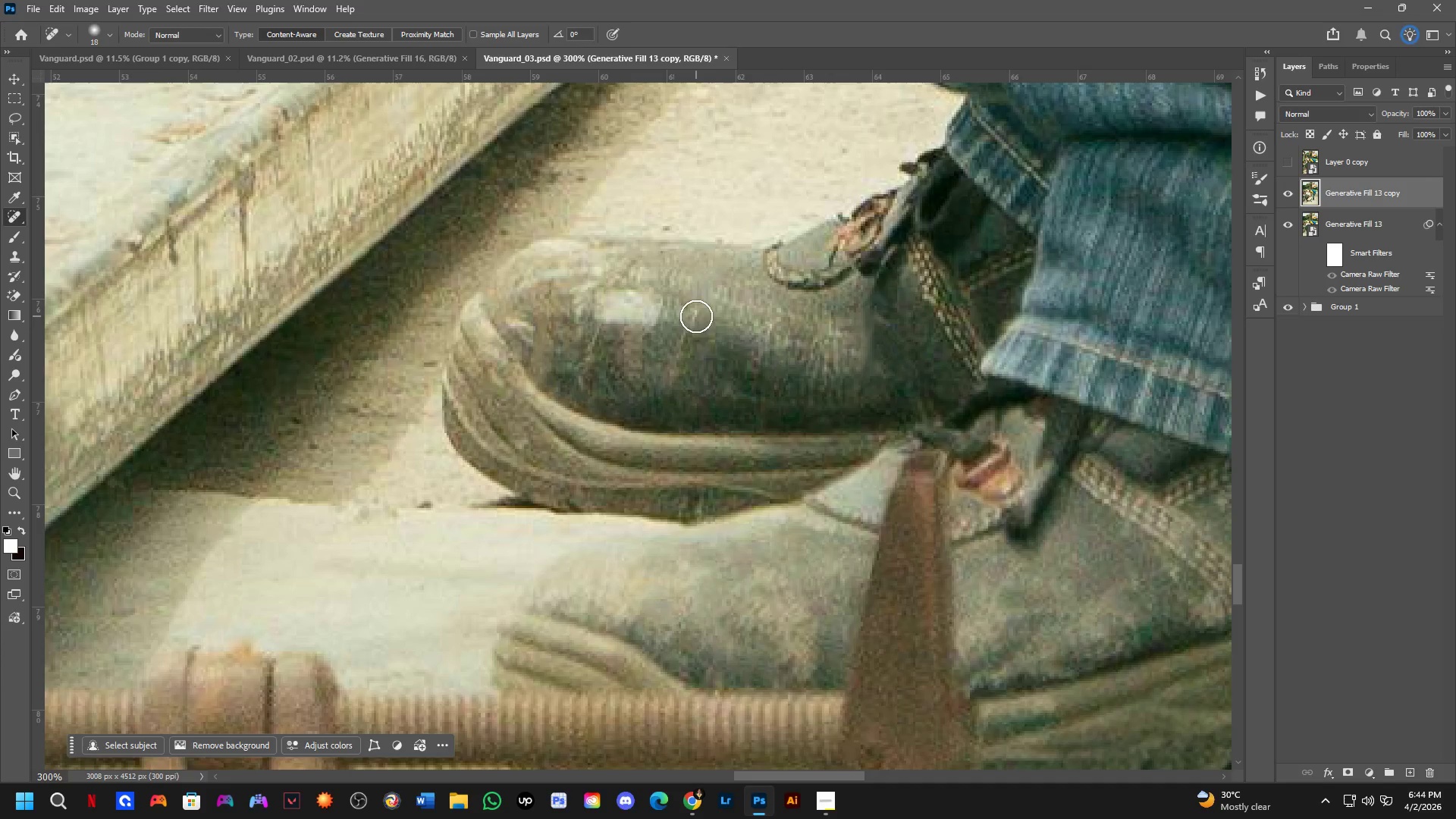 
left_click_drag(start_coordinate=[692, 322], to_coordinate=[665, 393])
 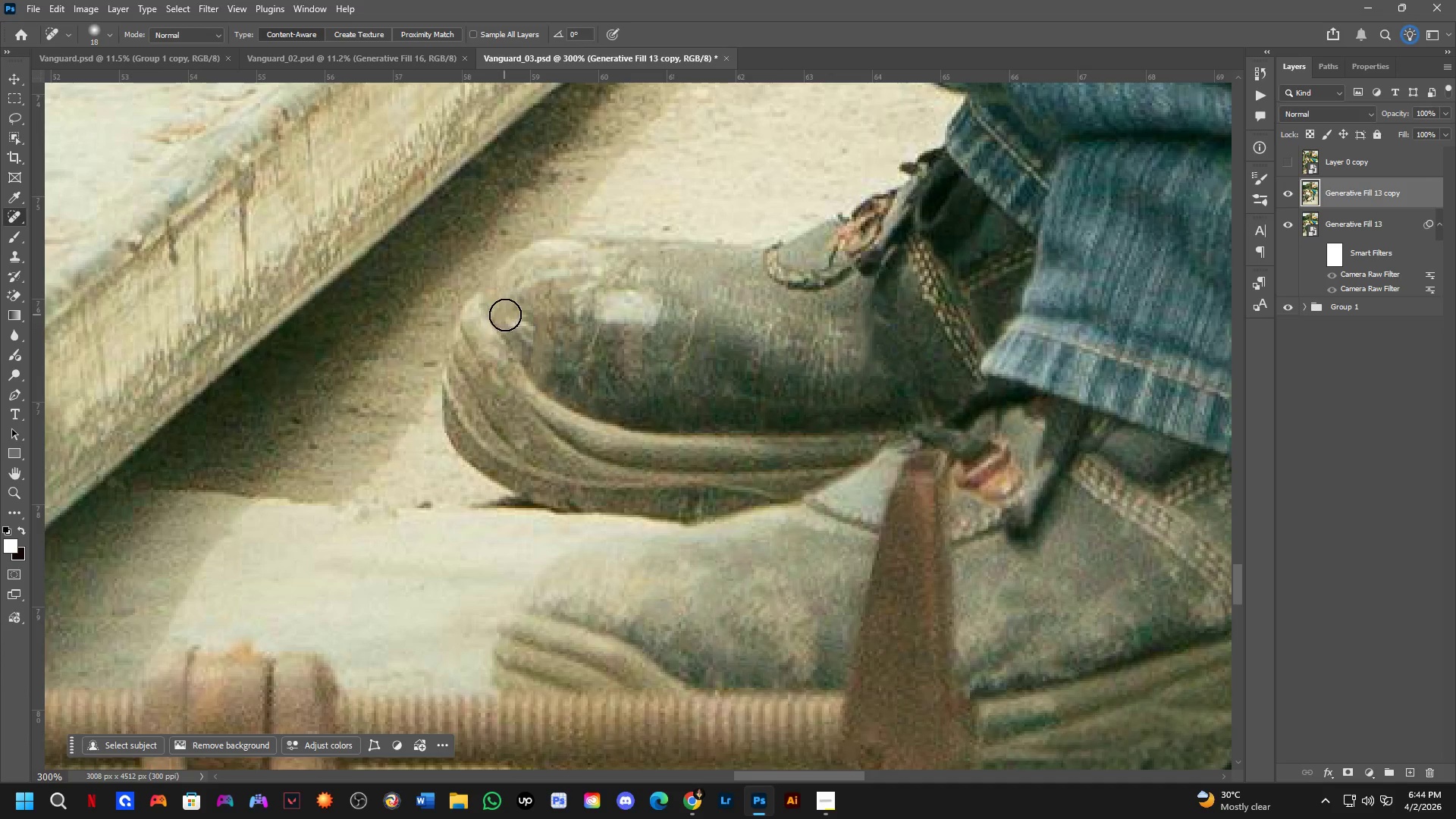 
left_click_drag(start_coordinate=[512, 318], to_coordinate=[522, 369])
 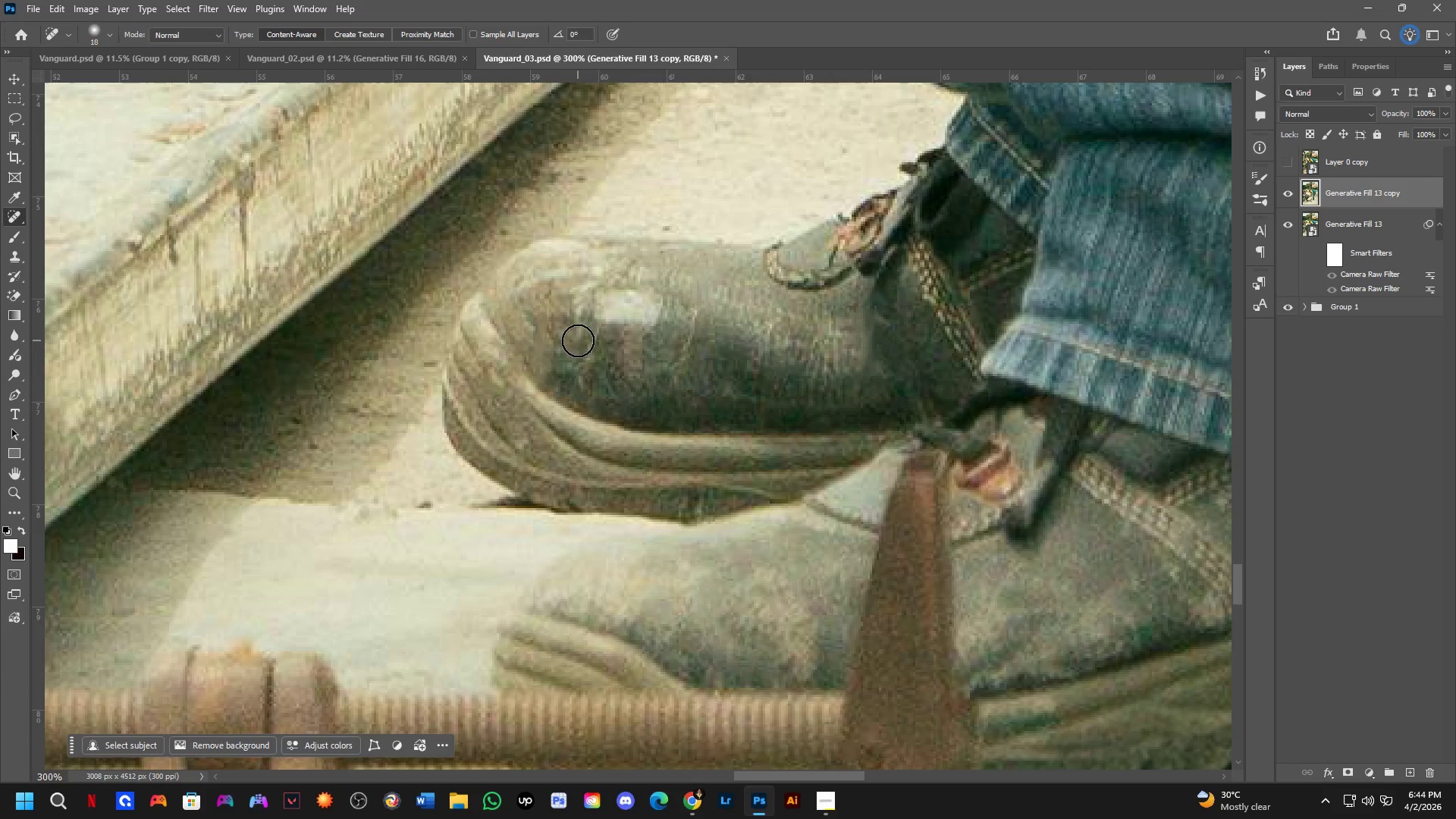 
left_click_drag(start_coordinate=[595, 335], to_coordinate=[597, 353])
 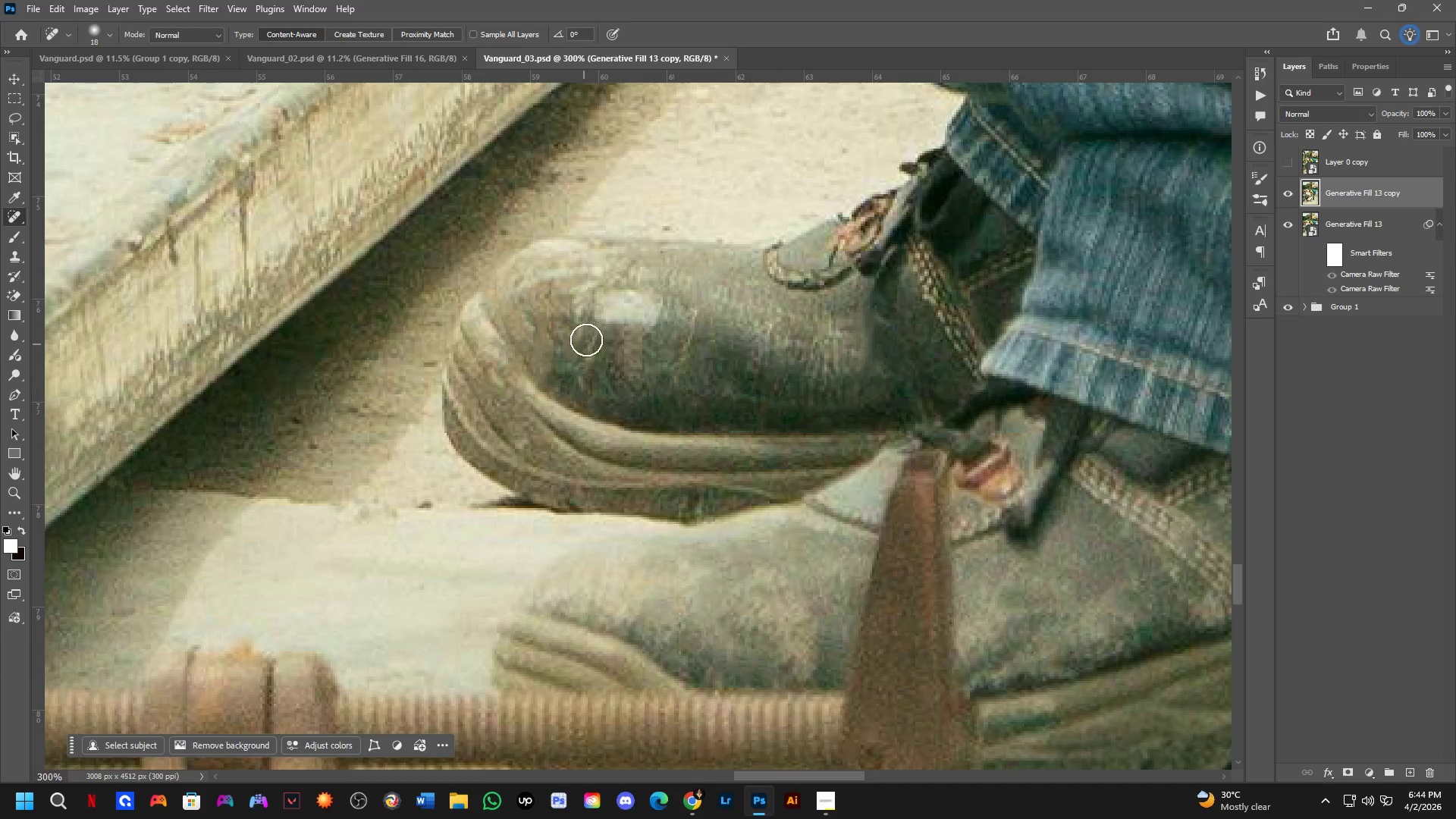 
key(Alt+AltLeft)
 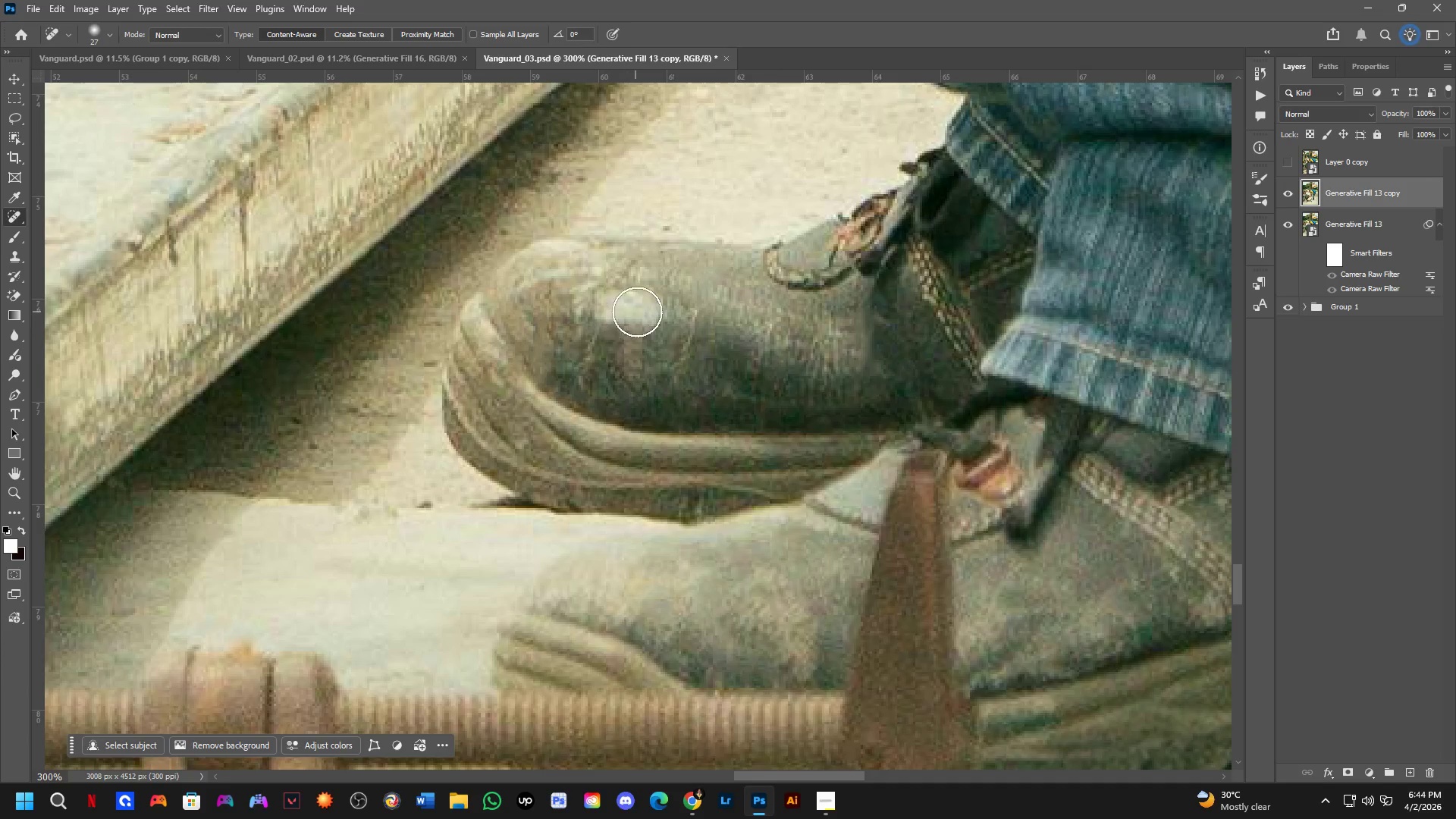 
left_click_drag(start_coordinate=[645, 308], to_coordinate=[603, 295])
 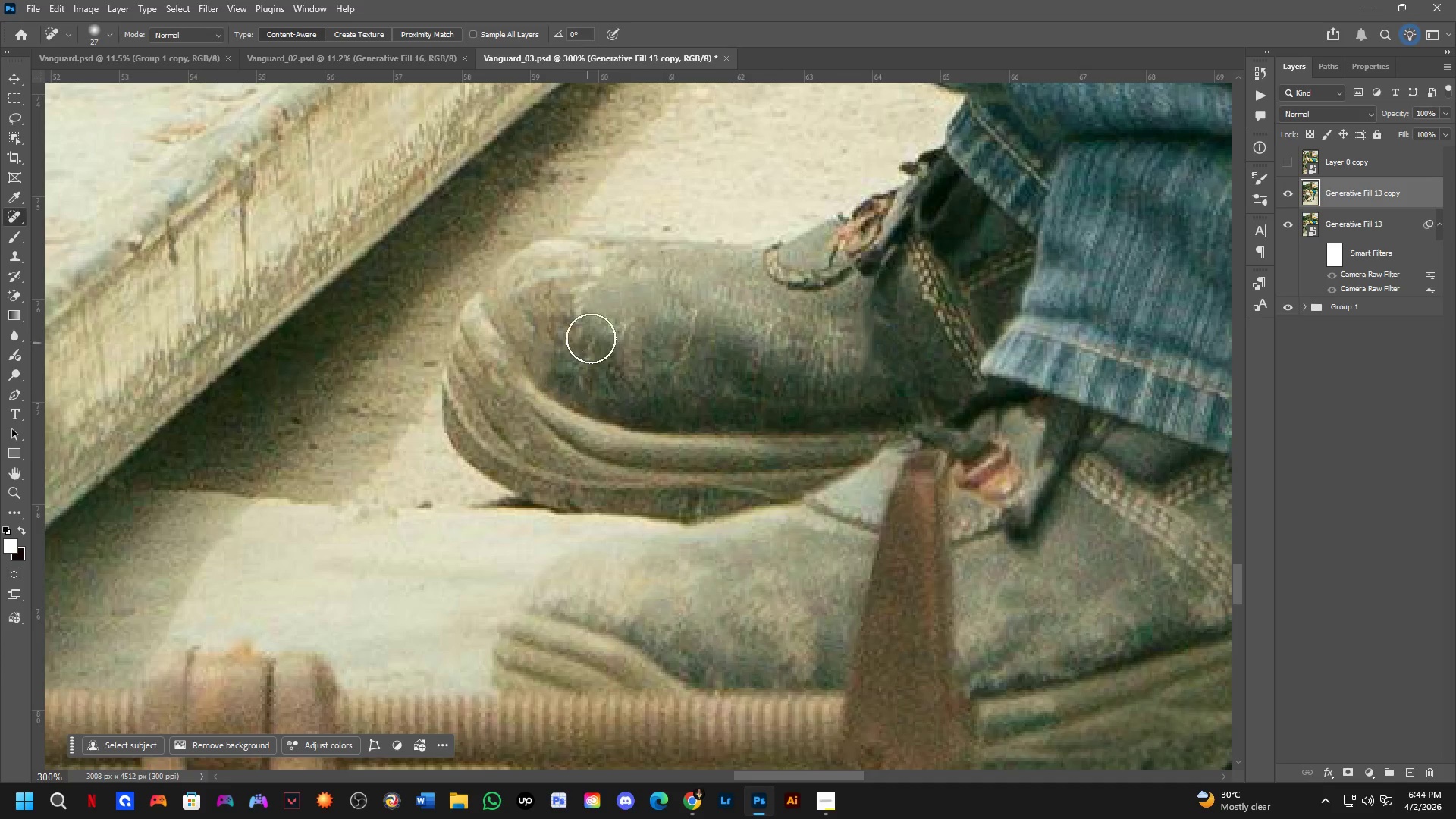 
key(Shift+ShiftLeft)
 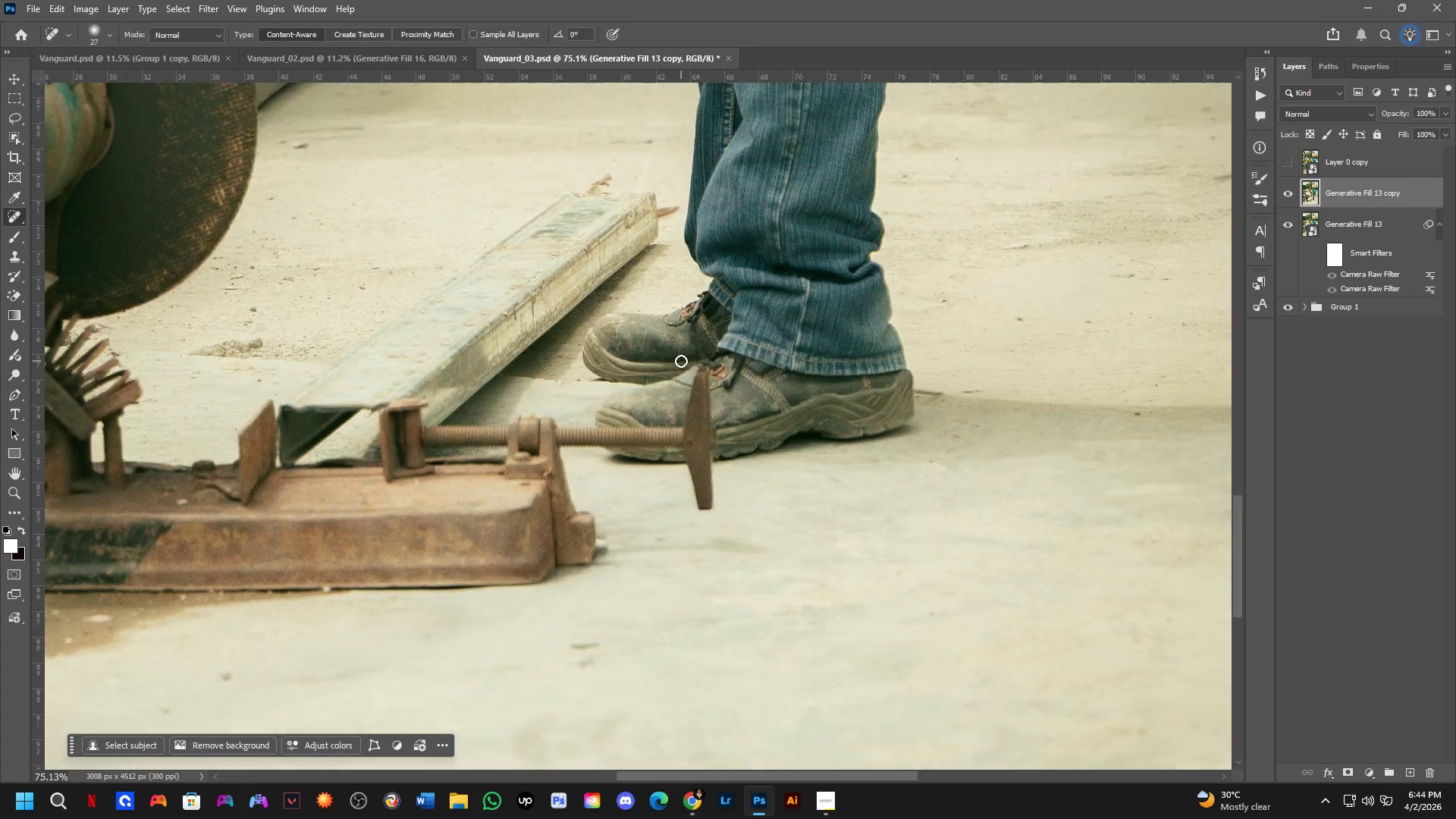 
hold_key(key=Space, duration=1.02)
 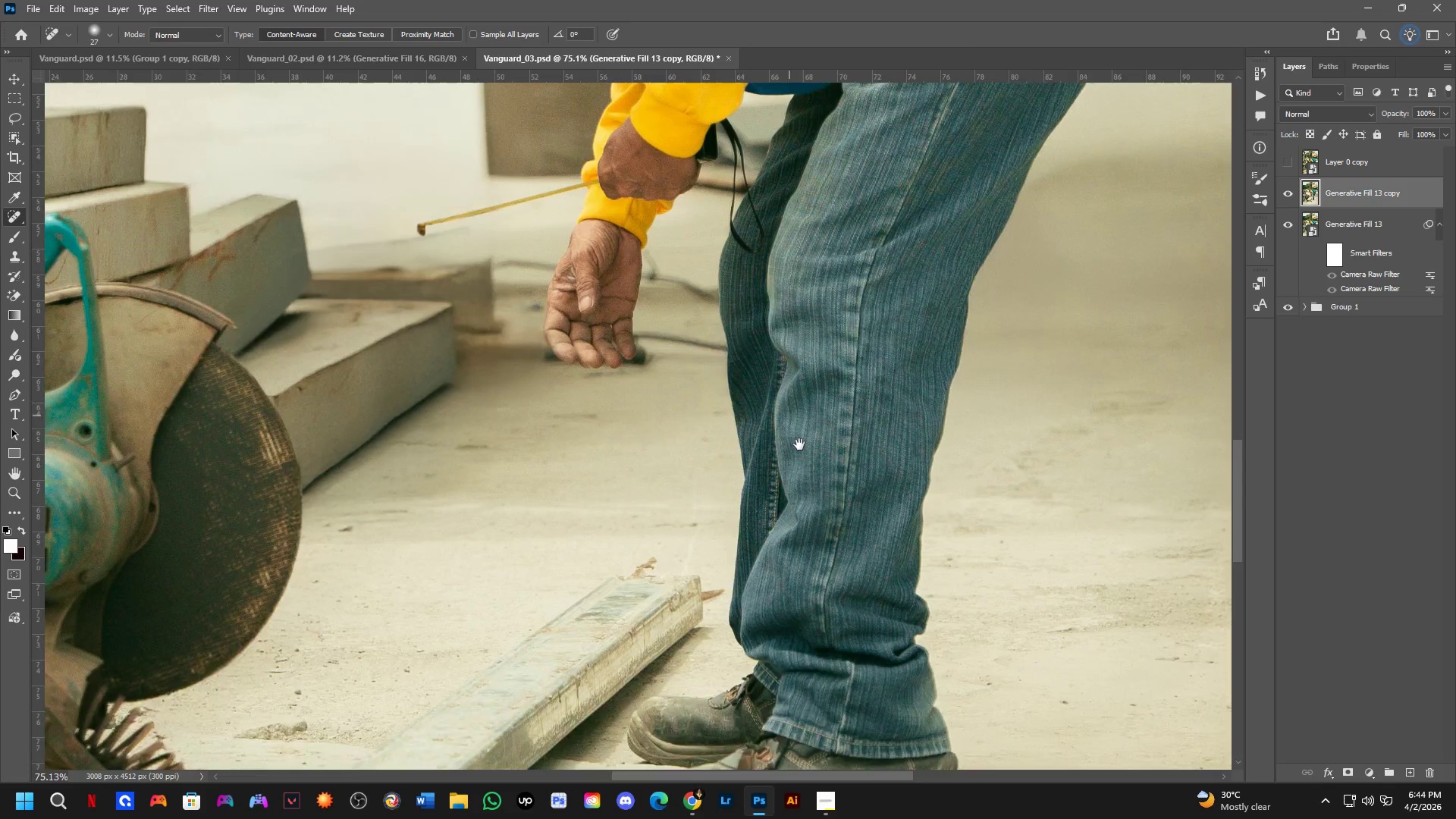 
left_click_drag(start_coordinate=[781, 322], to_coordinate=[790, 602])
 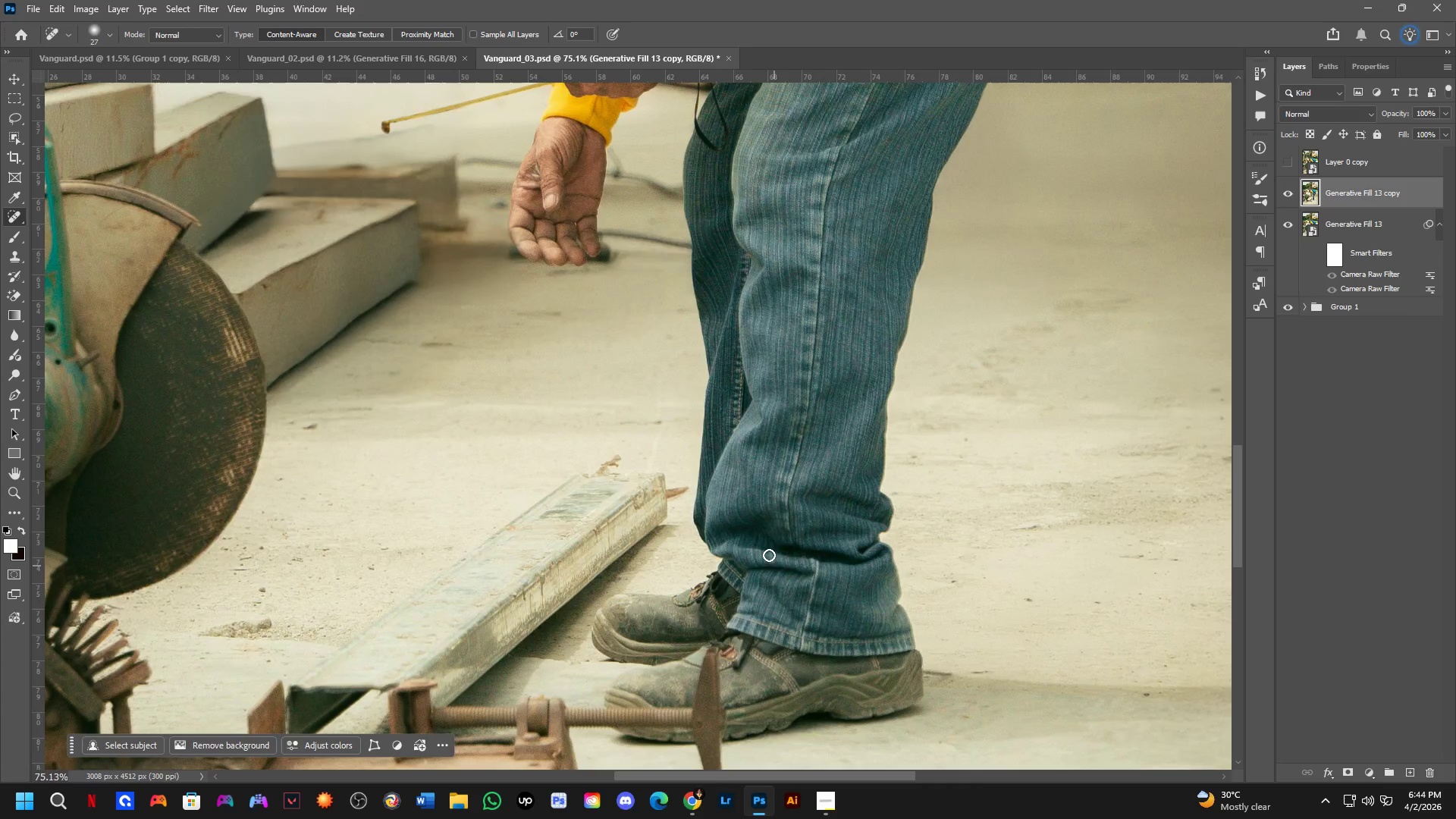 
scroll: coordinate [681, 361], scroll_direction: down, amount: 6.0
 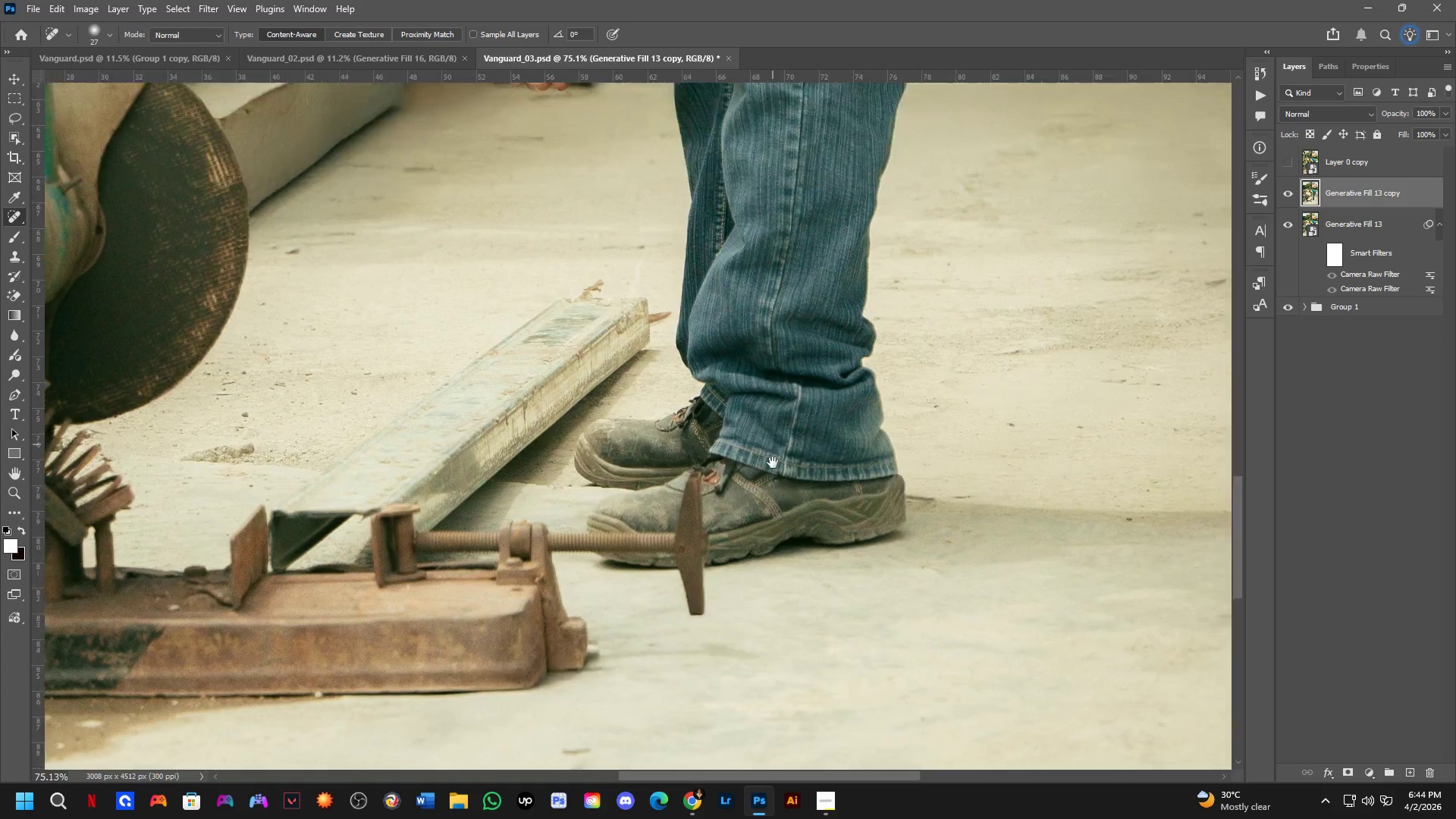 
hold_key(key=Space, duration=1.06)
 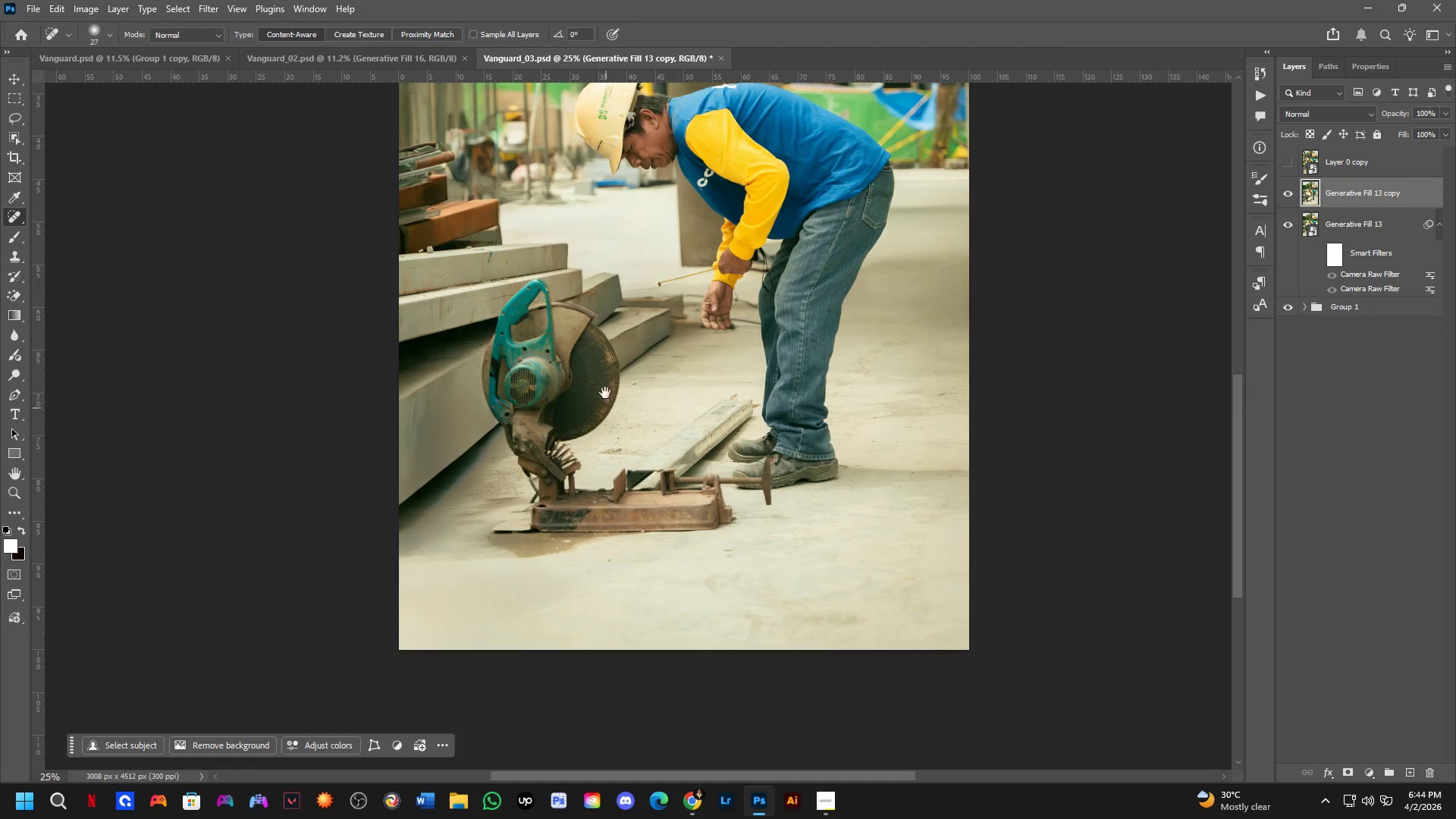 
left_click_drag(start_coordinate=[749, 300], to_coordinate=[1127, 5])
 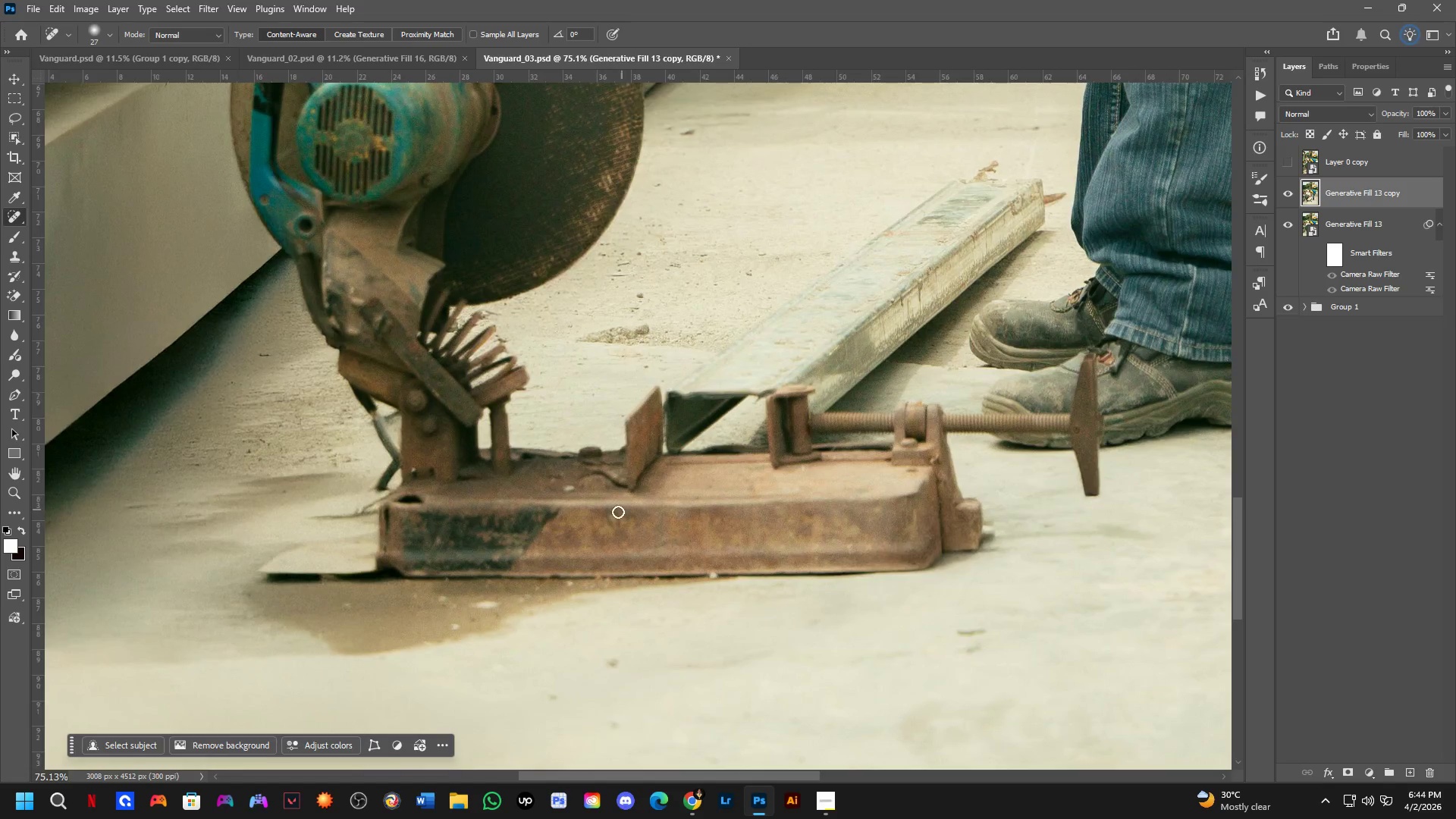 
key(Shift+ShiftLeft)
 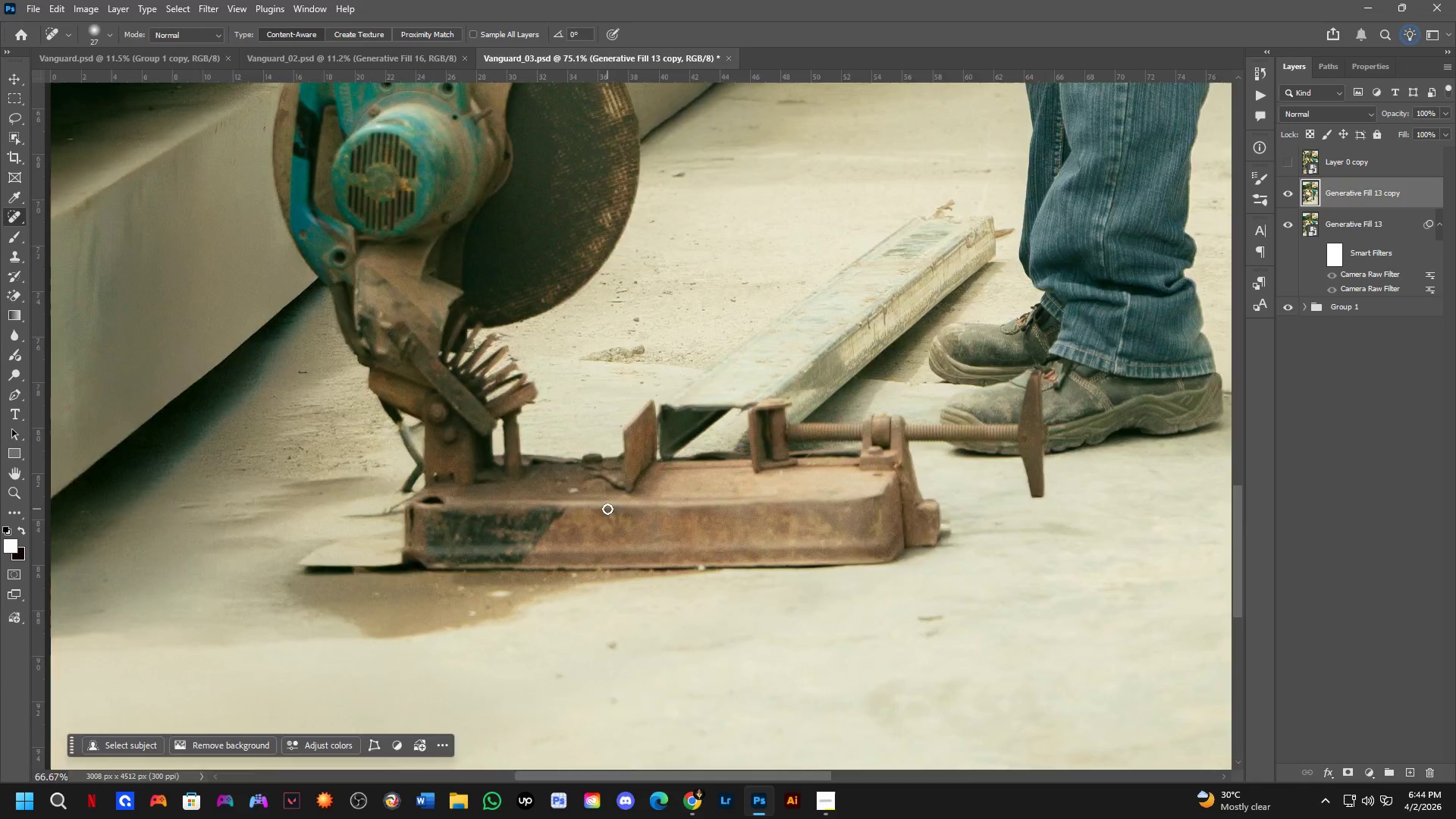 
hold_key(key=Space, duration=0.91)
 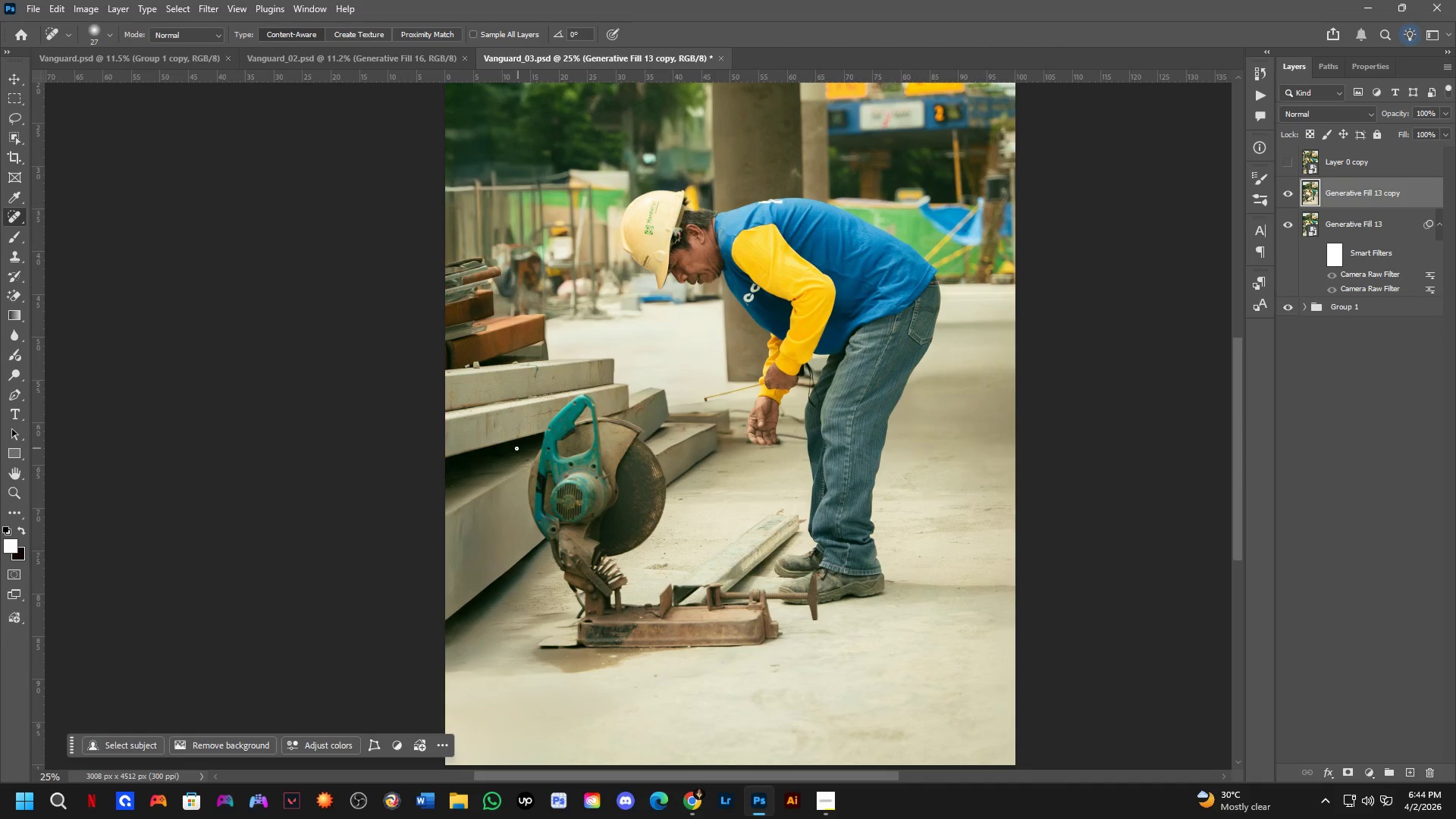 
left_click_drag(start_coordinate=[609, 378], to_coordinate=[655, 494])
 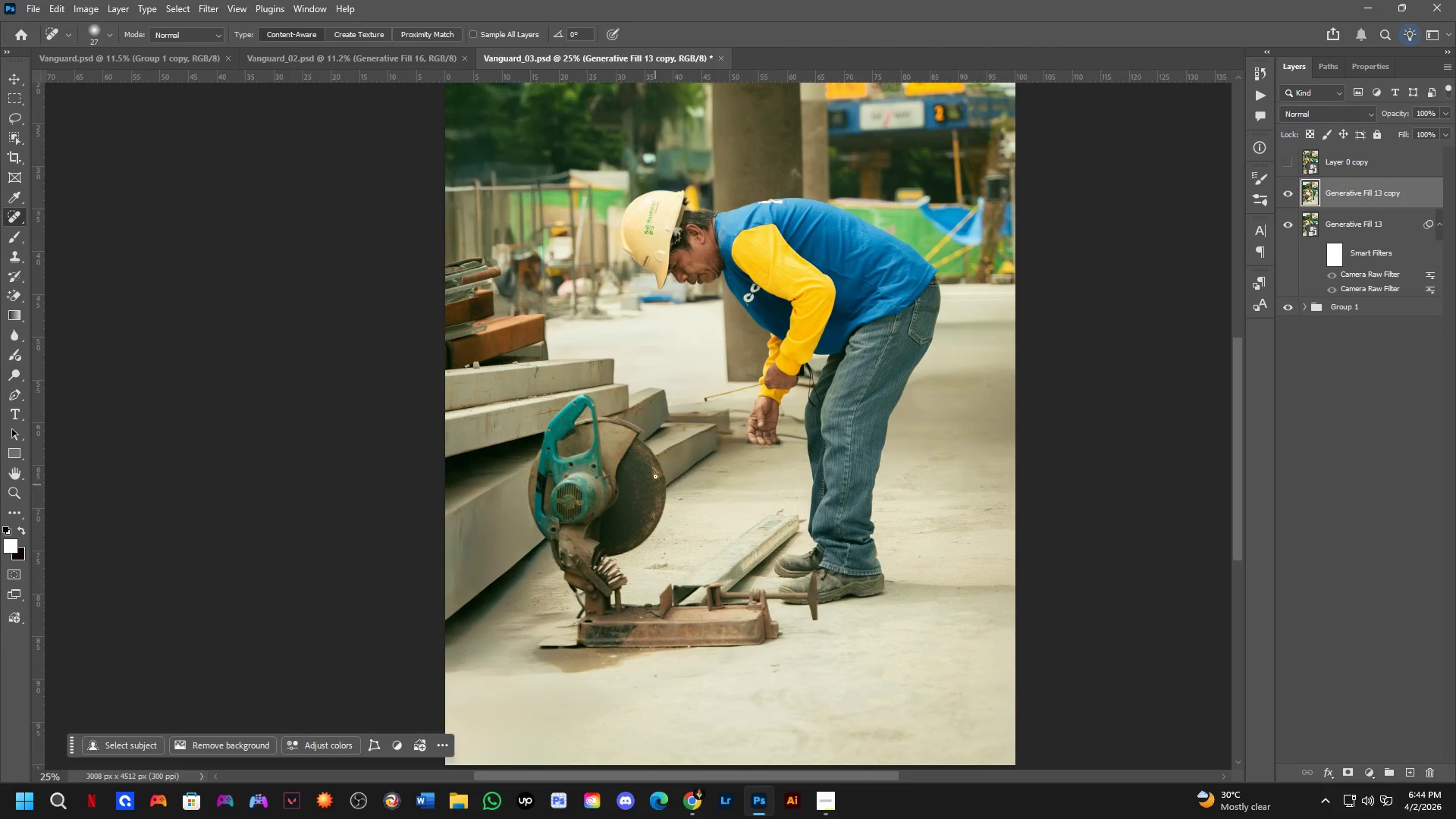 
scroll: coordinate [607, 509], scroll_direction: down, amount: 4.0
 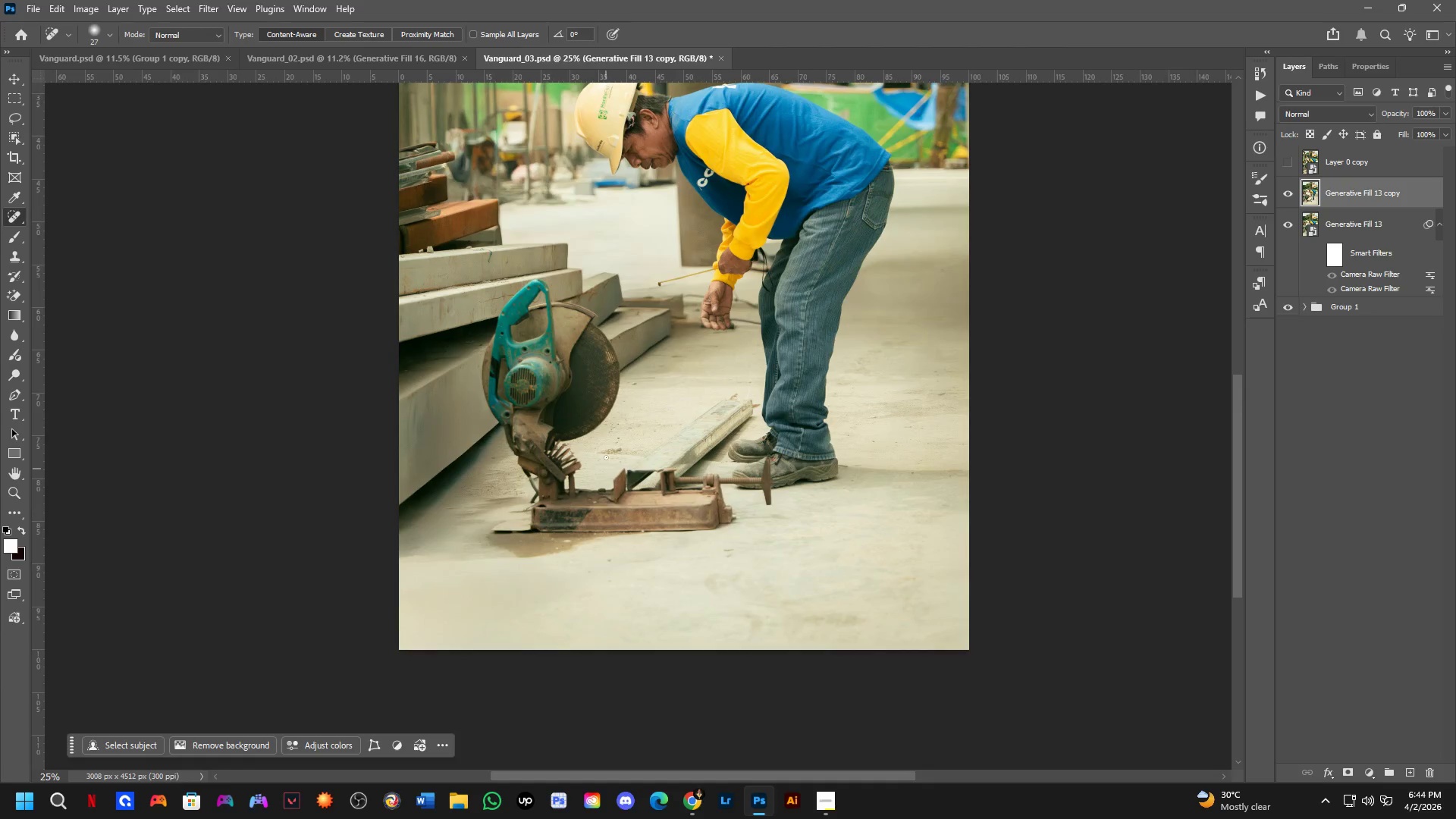 
hold_key(key=ShiftLeft, duration=0.33)
 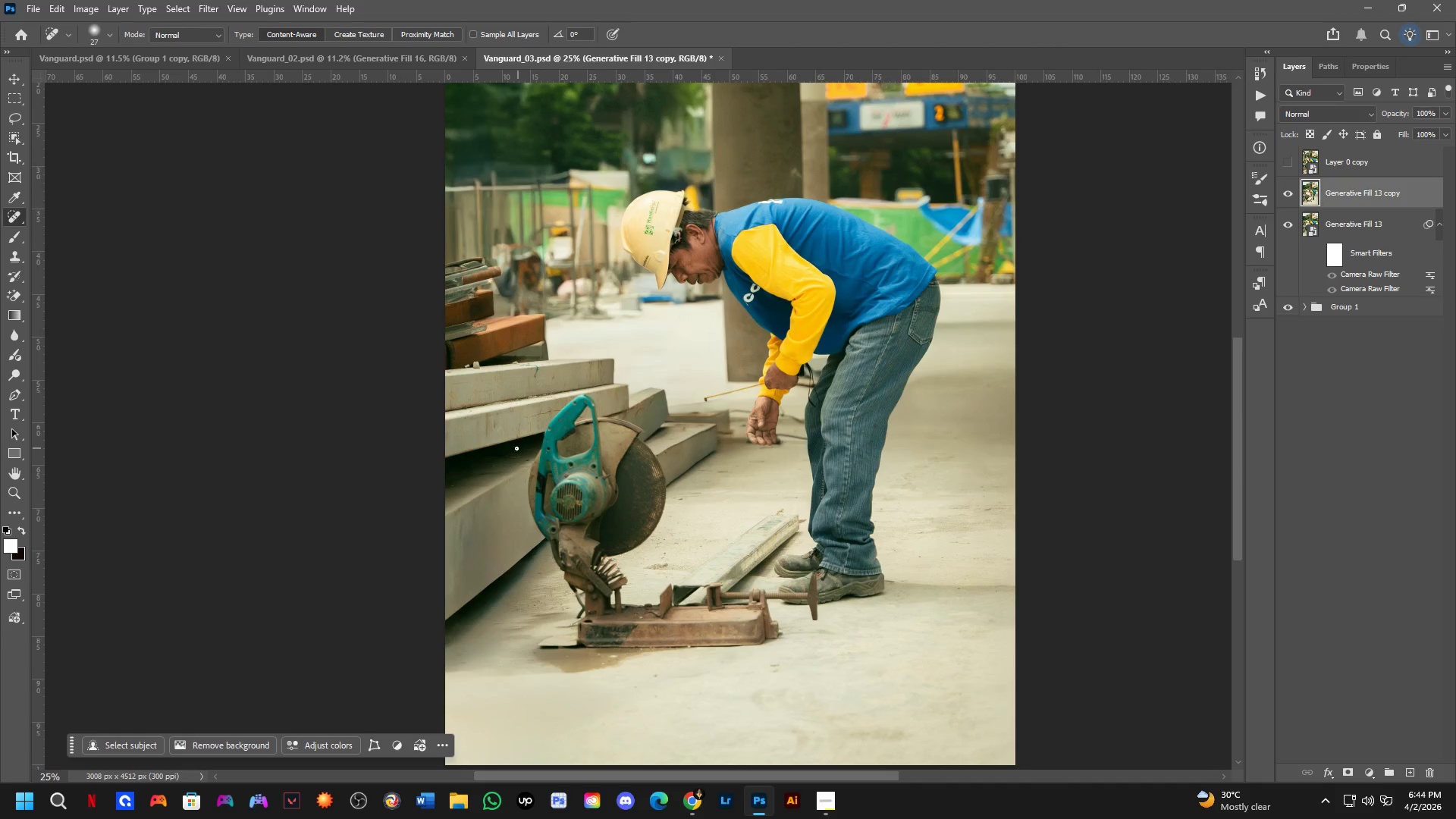 
key(Shift+ShiftLeft)
 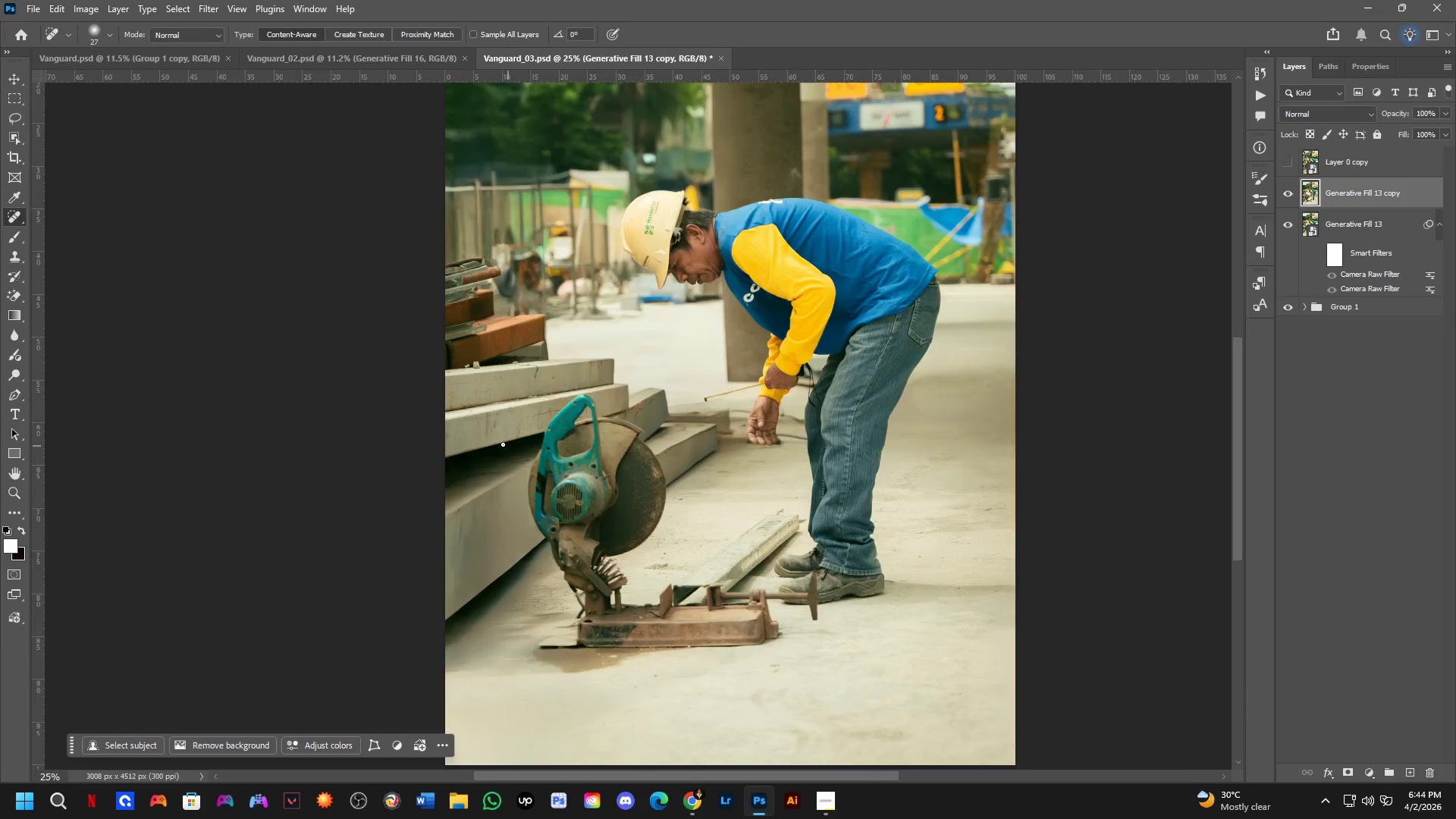 
scroll: coordinate [492, 431], scroll_direction: up, amount: 3.0
 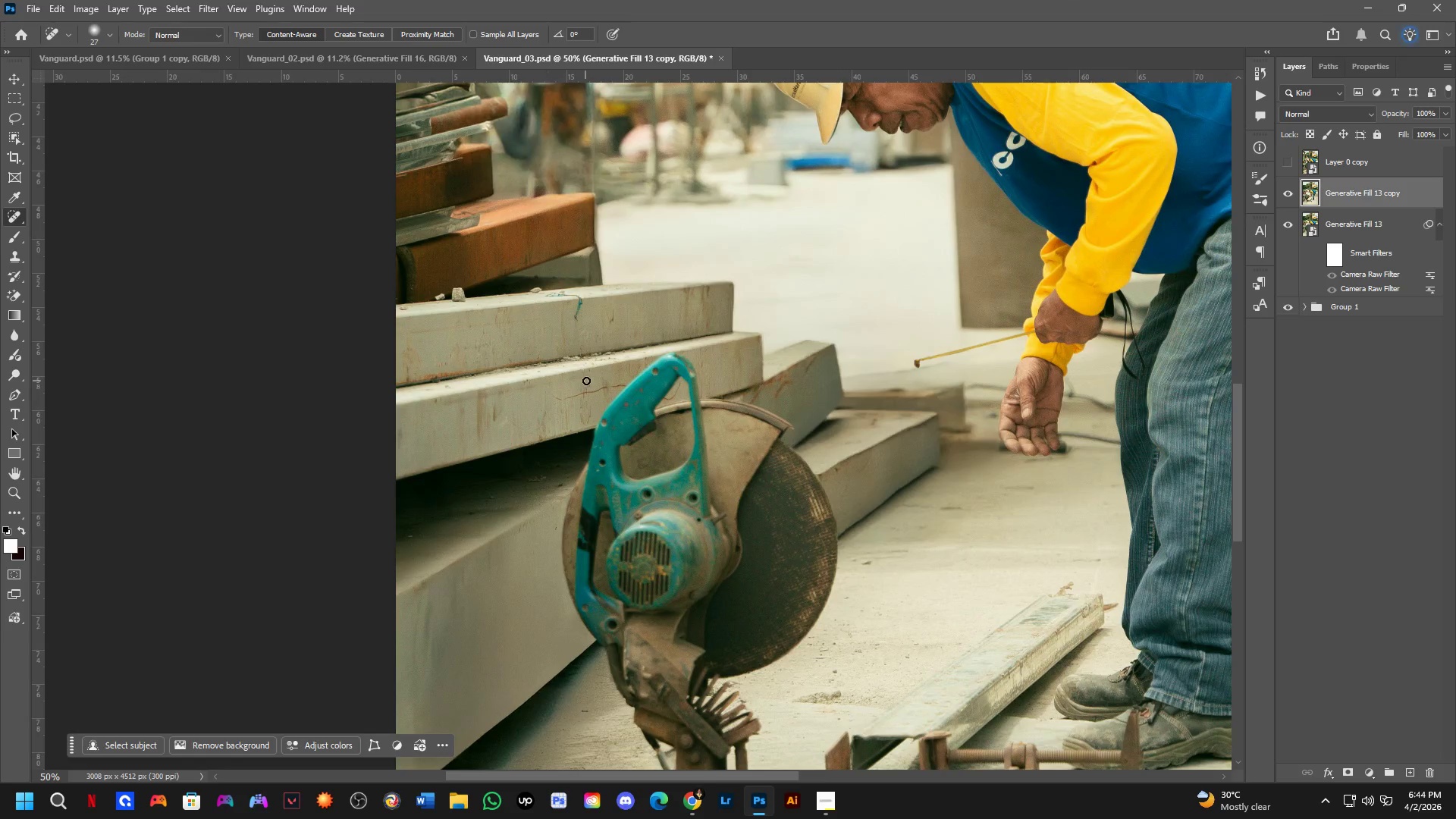 
hold_key(key=Space, duration=0.56)
 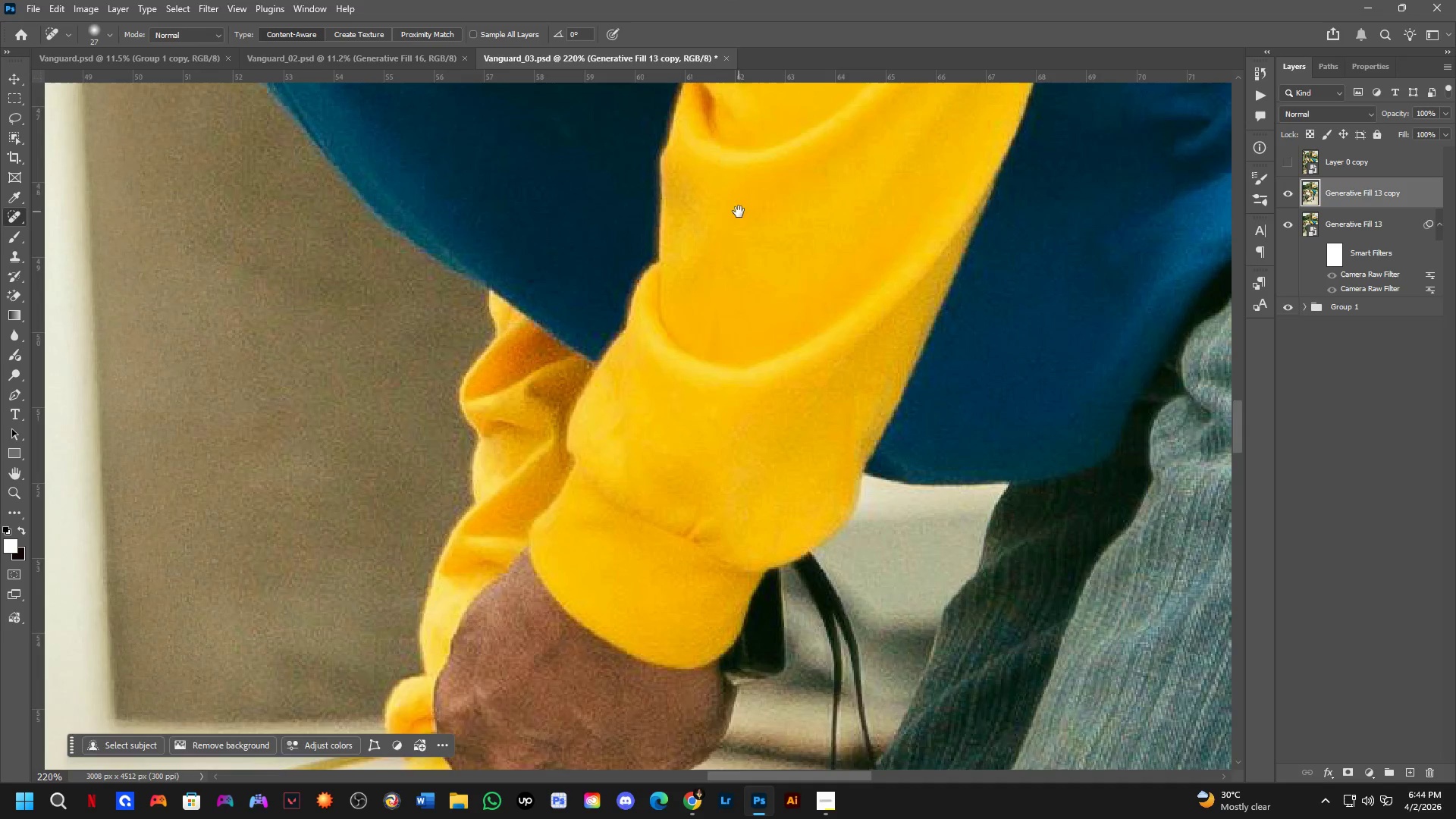 
left_click_drag(start_coordinate=[838, 337], to_coordinate=[415, 388])
 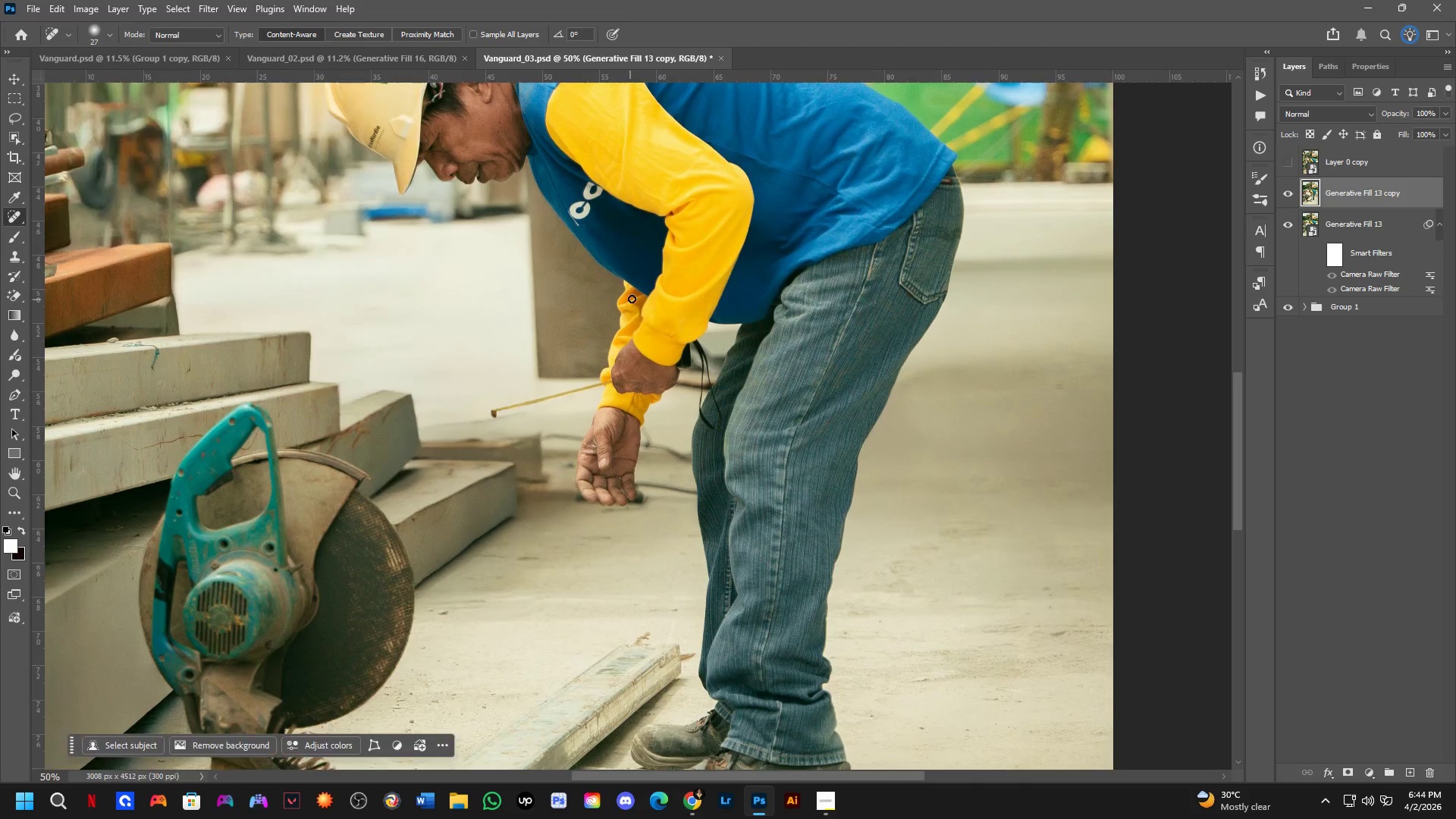 
key(Shift+ShiftLeft)
 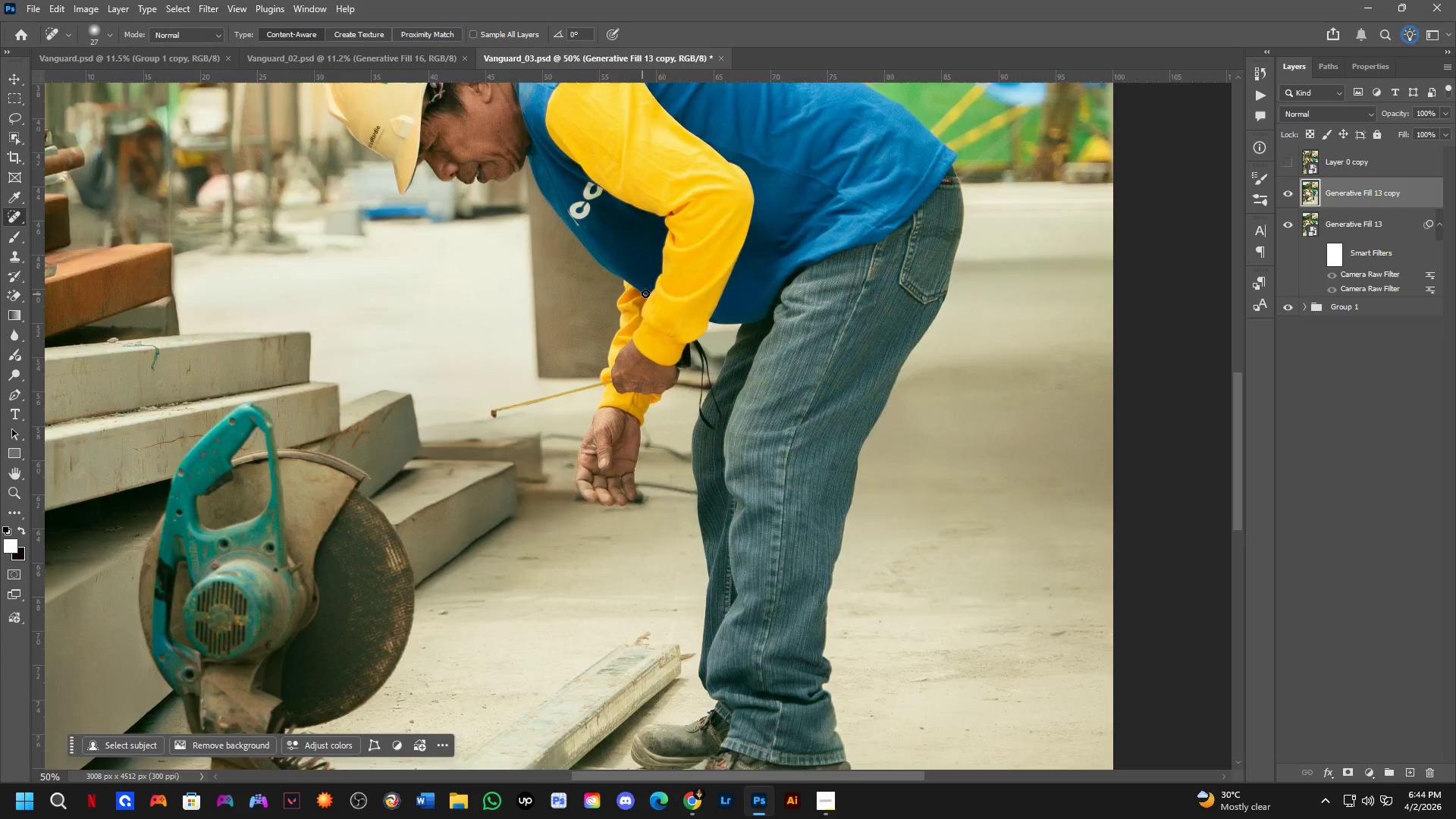 
hold_key(key=Space, duration=1.5)
 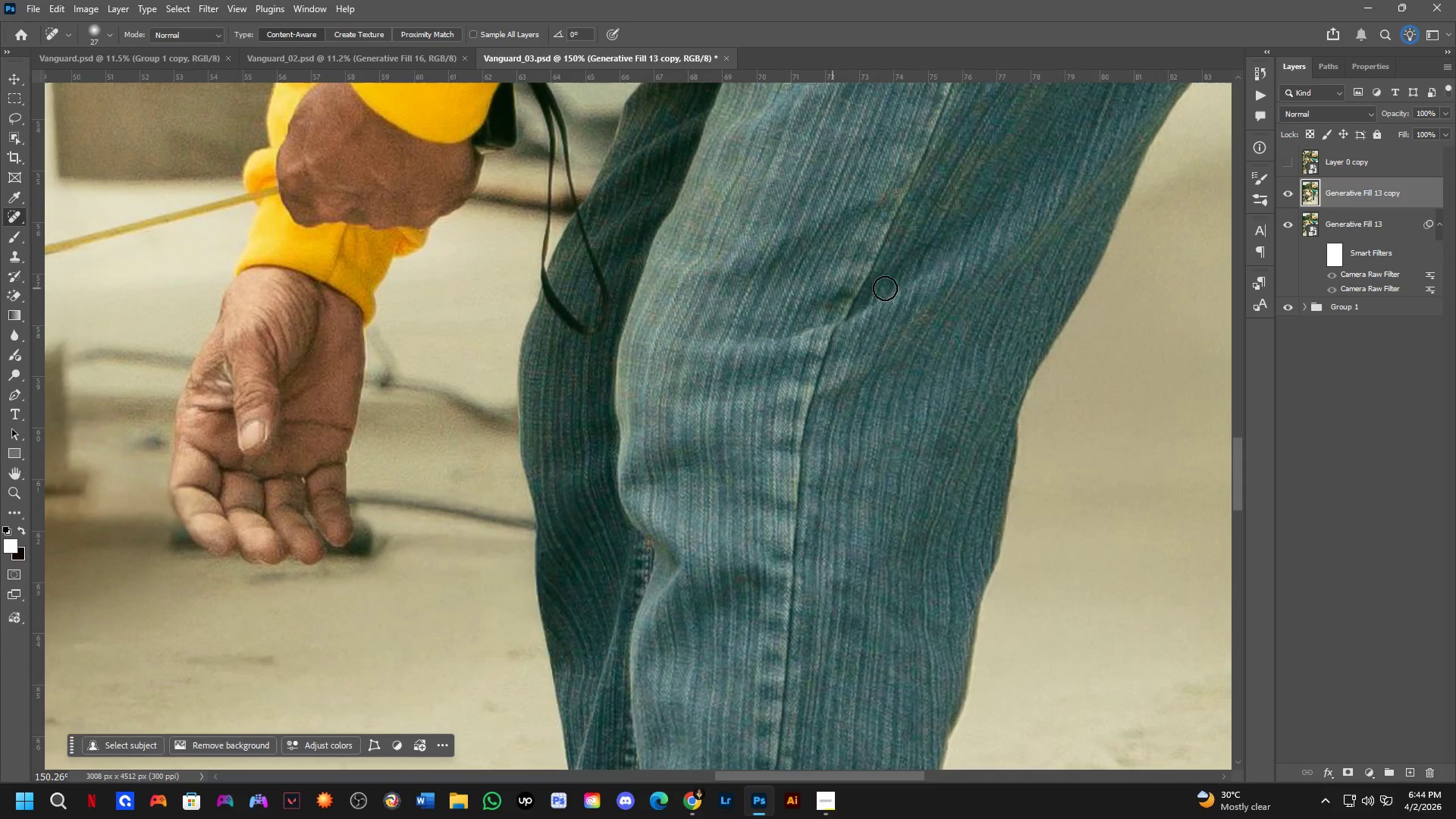 
left_click_drag(start_coordinate=[732, 222], to_coordinate=[716, 93])
 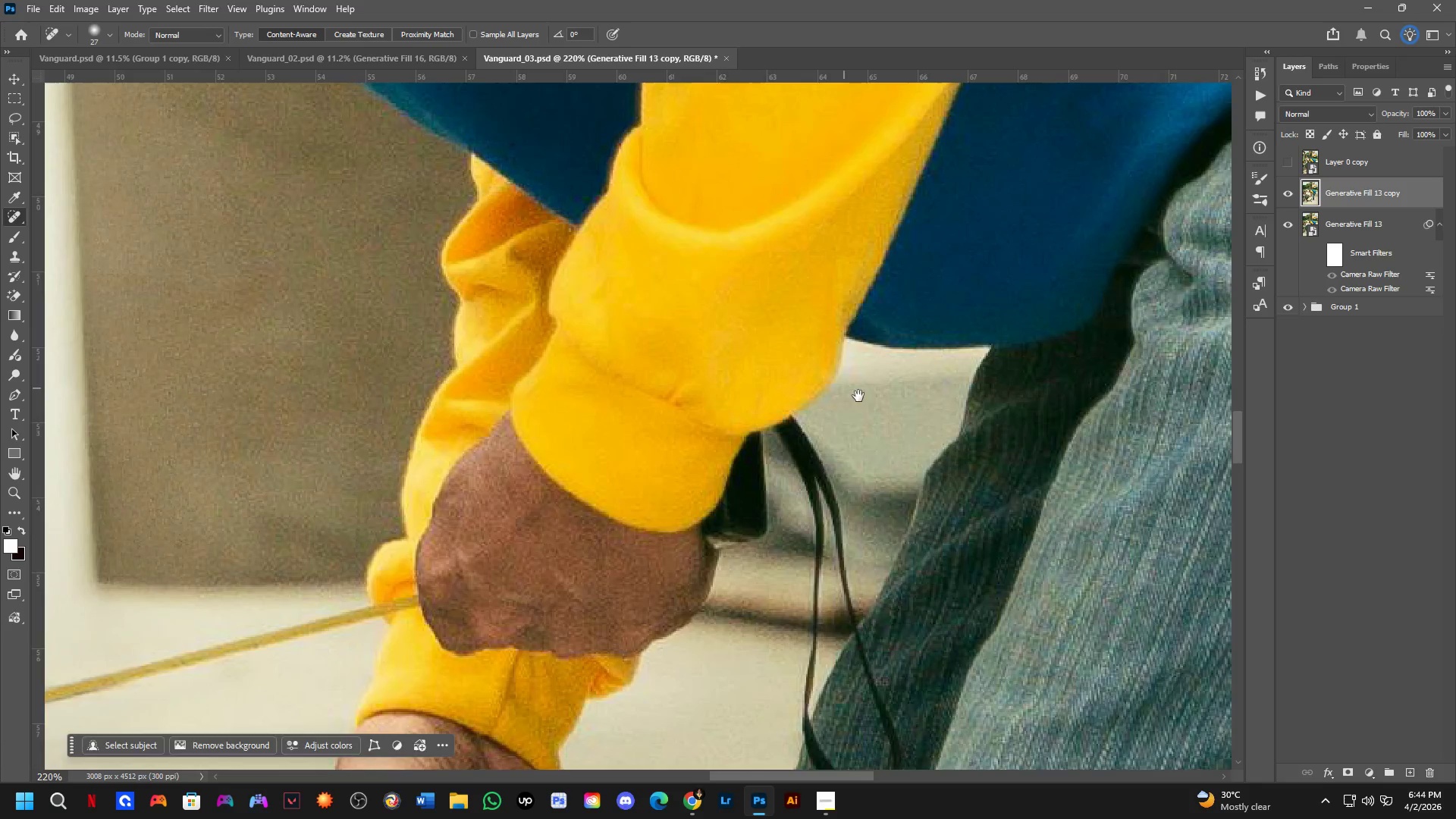 
scroll: coordinate [680, 253], scroll_direction: up, amount: 4.0
 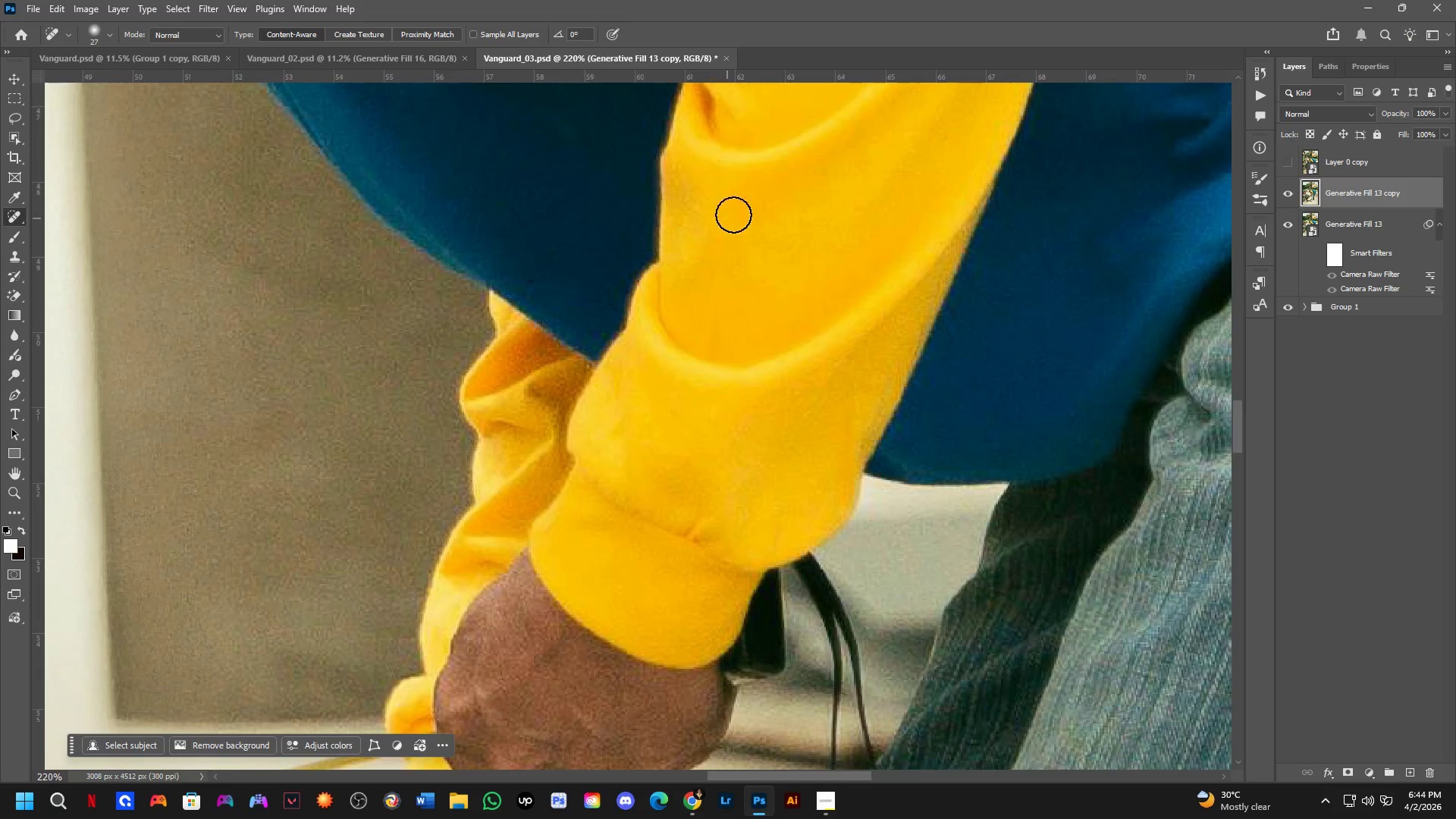 
left_click_drag(start_coordinate=[861, 397], to_coordinate=[548, 215])
 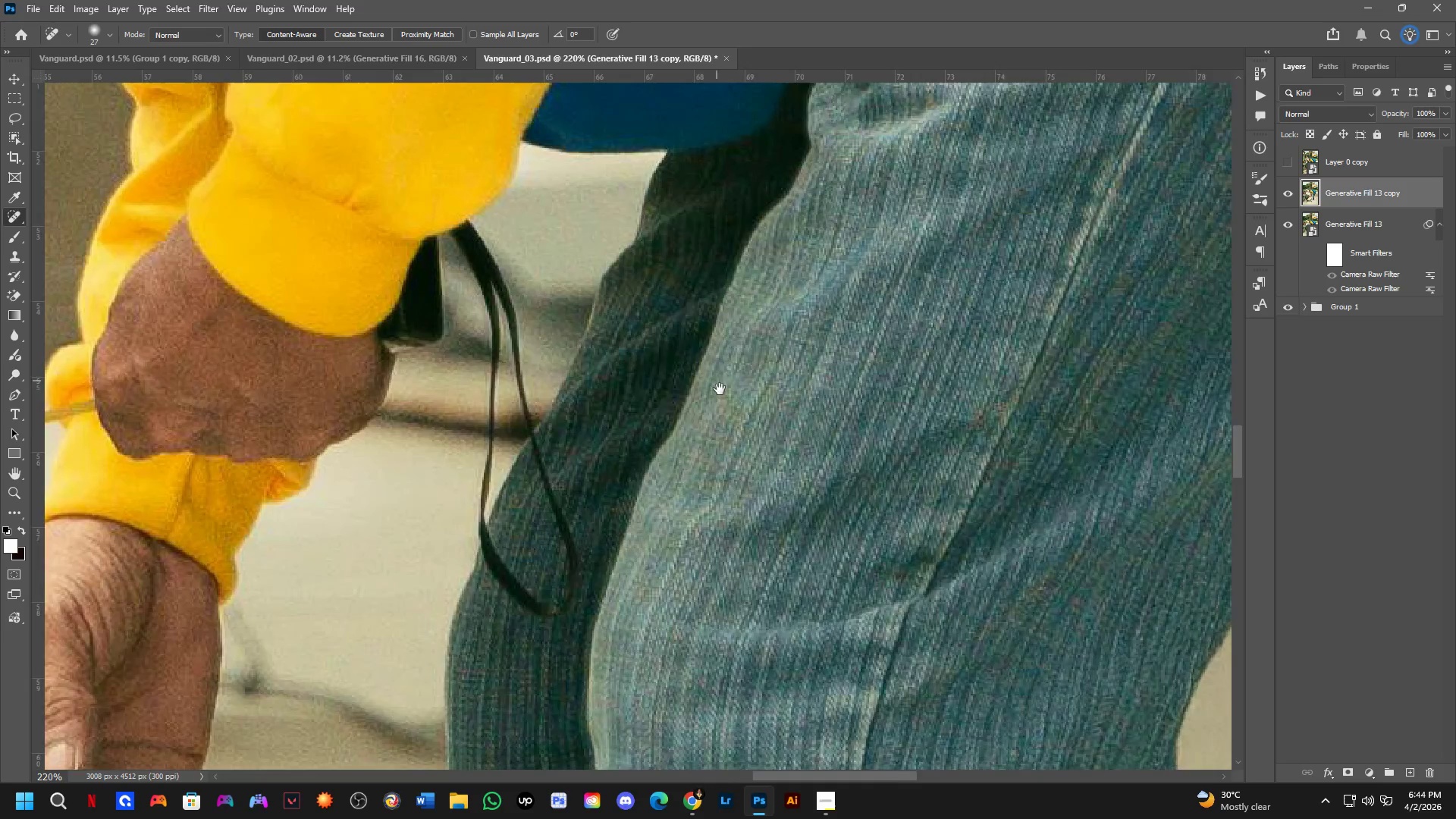 
left_click_drag(start_coordinate=[728, 405], to_coordinate=[698, 168])
 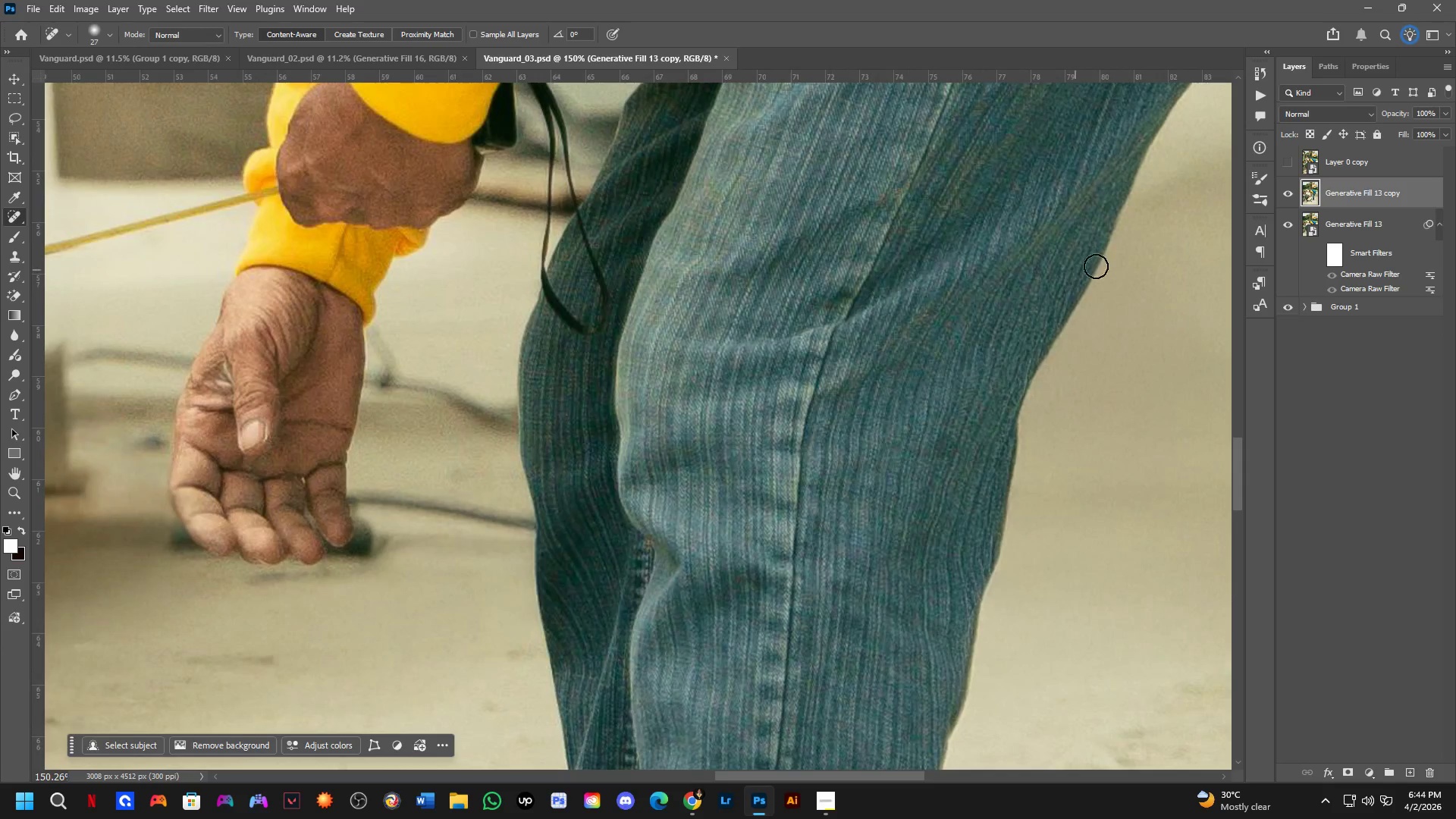 
hold_key(key=Space, duration=0.31)
 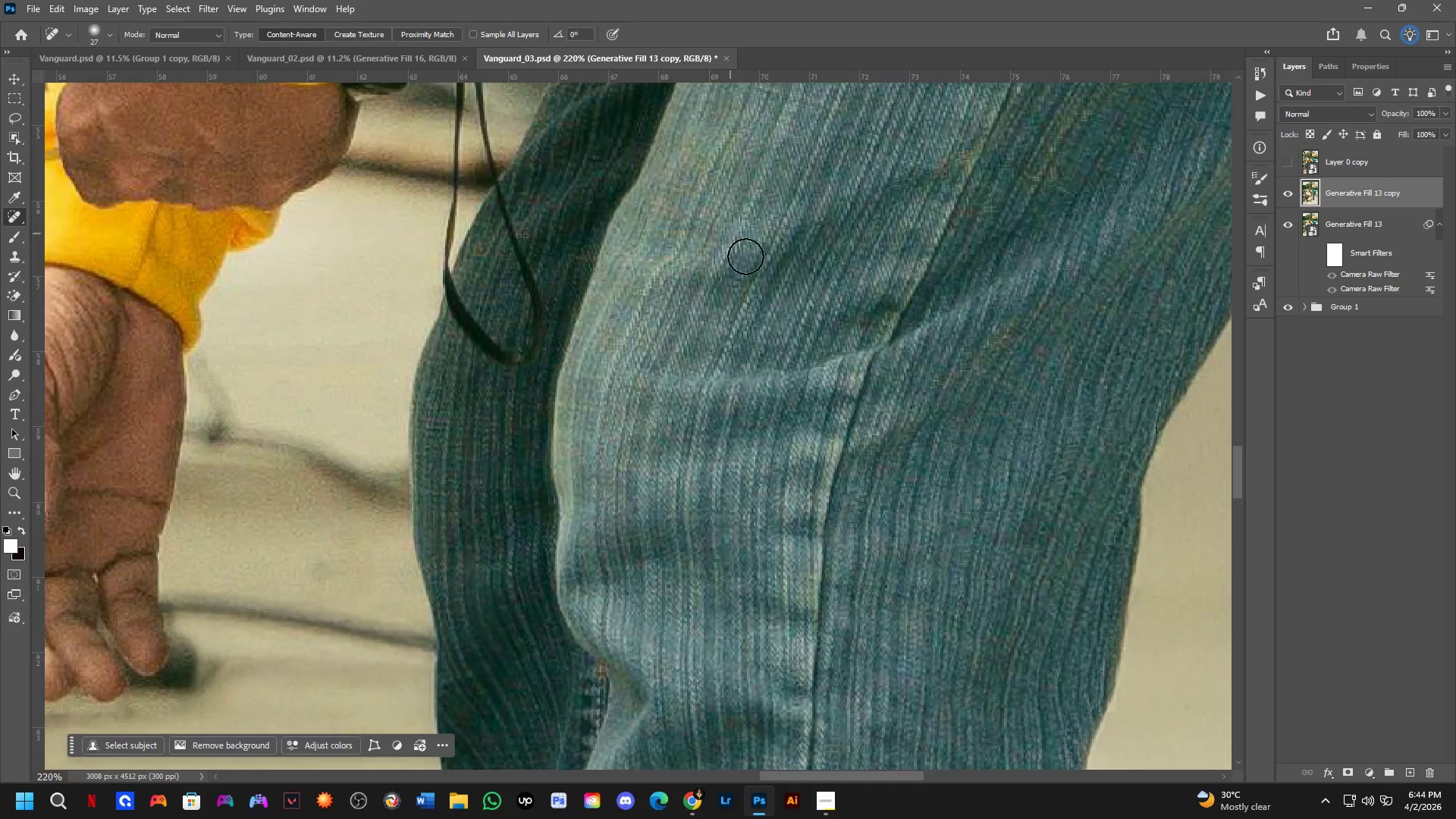 
scroll: coordinate [756, 273], scroll_direction: down, amount: 4.0
 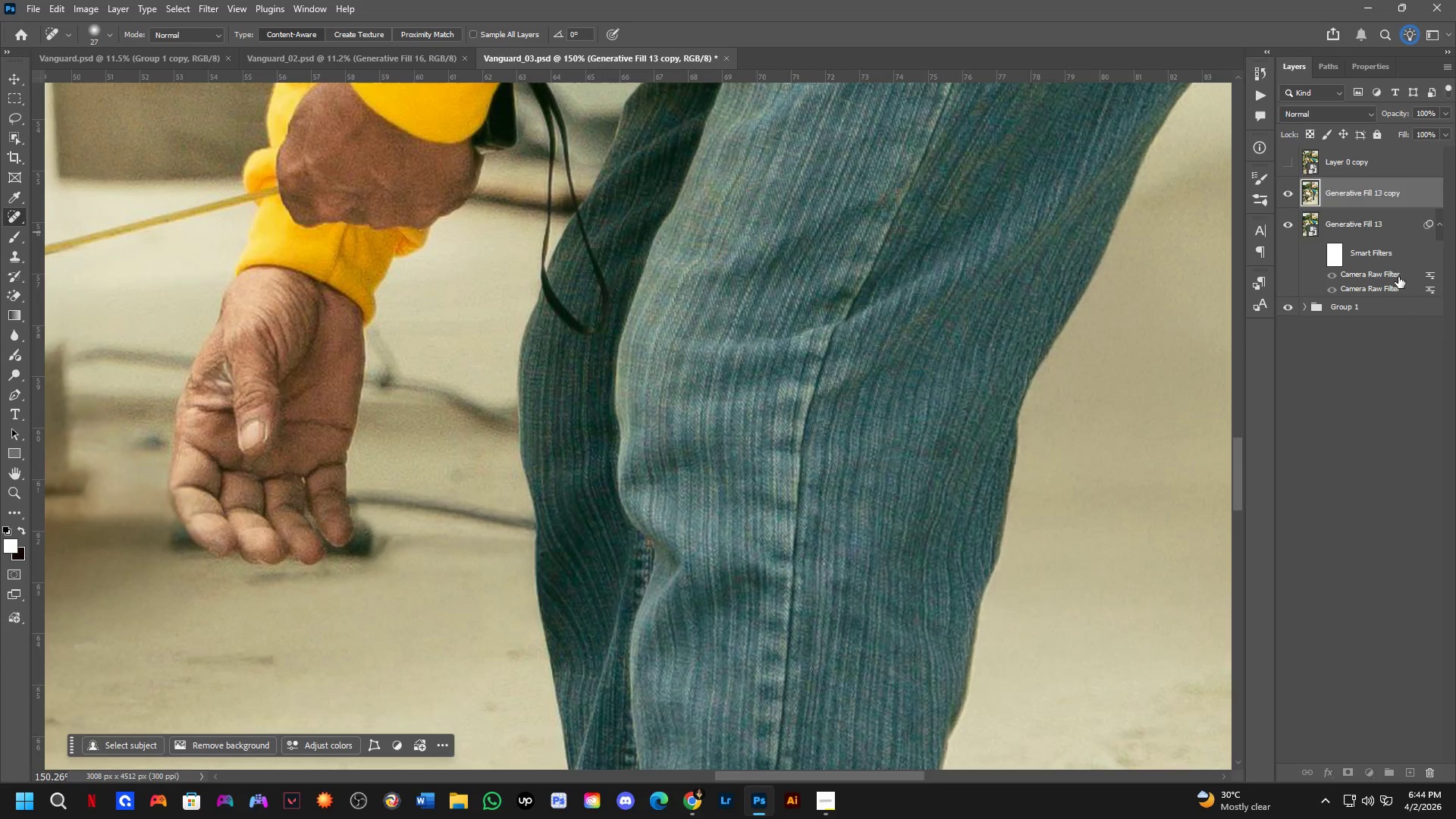 
double_click([1407, 278])
 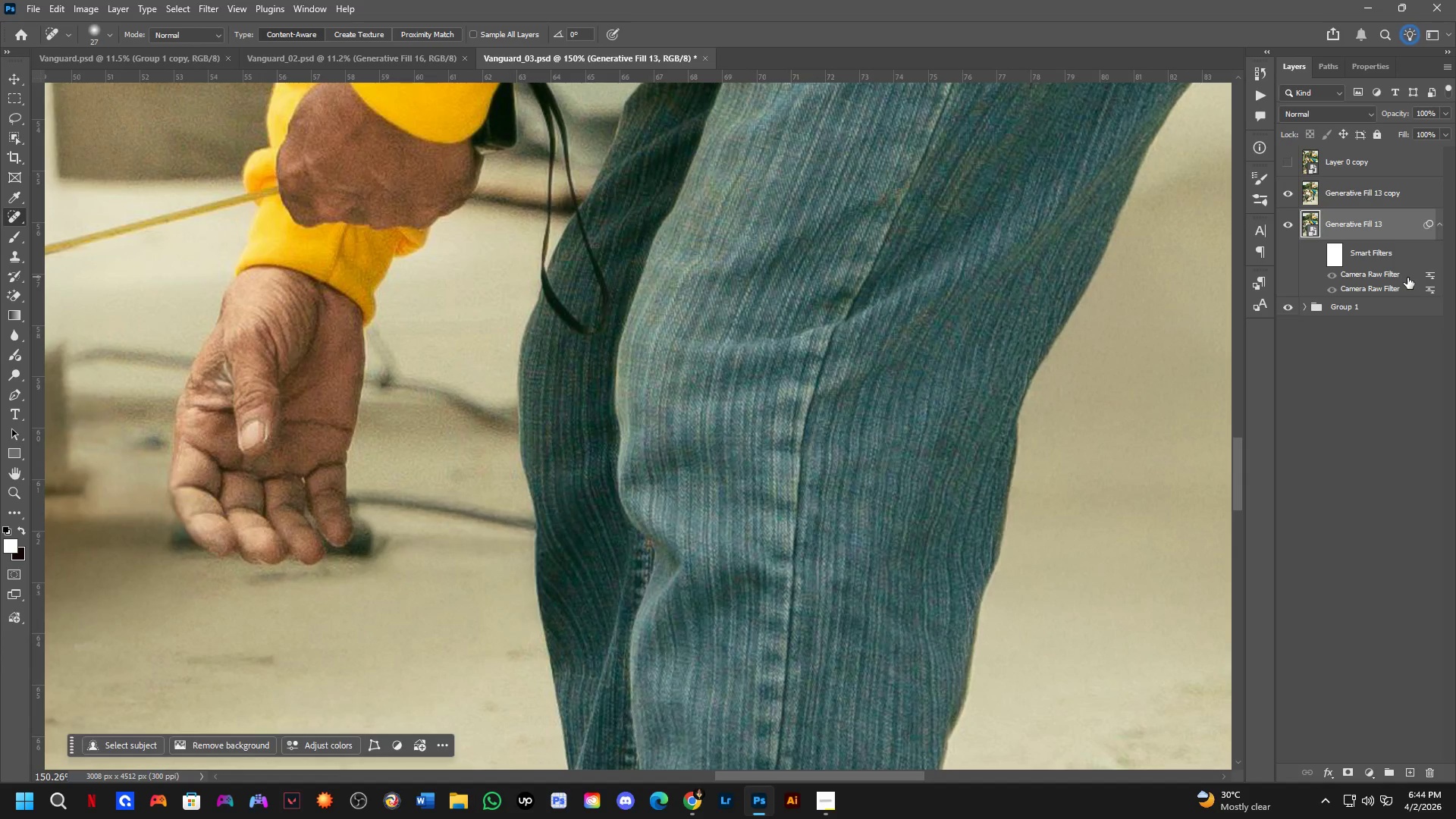 
triple_click([1407, 278])
 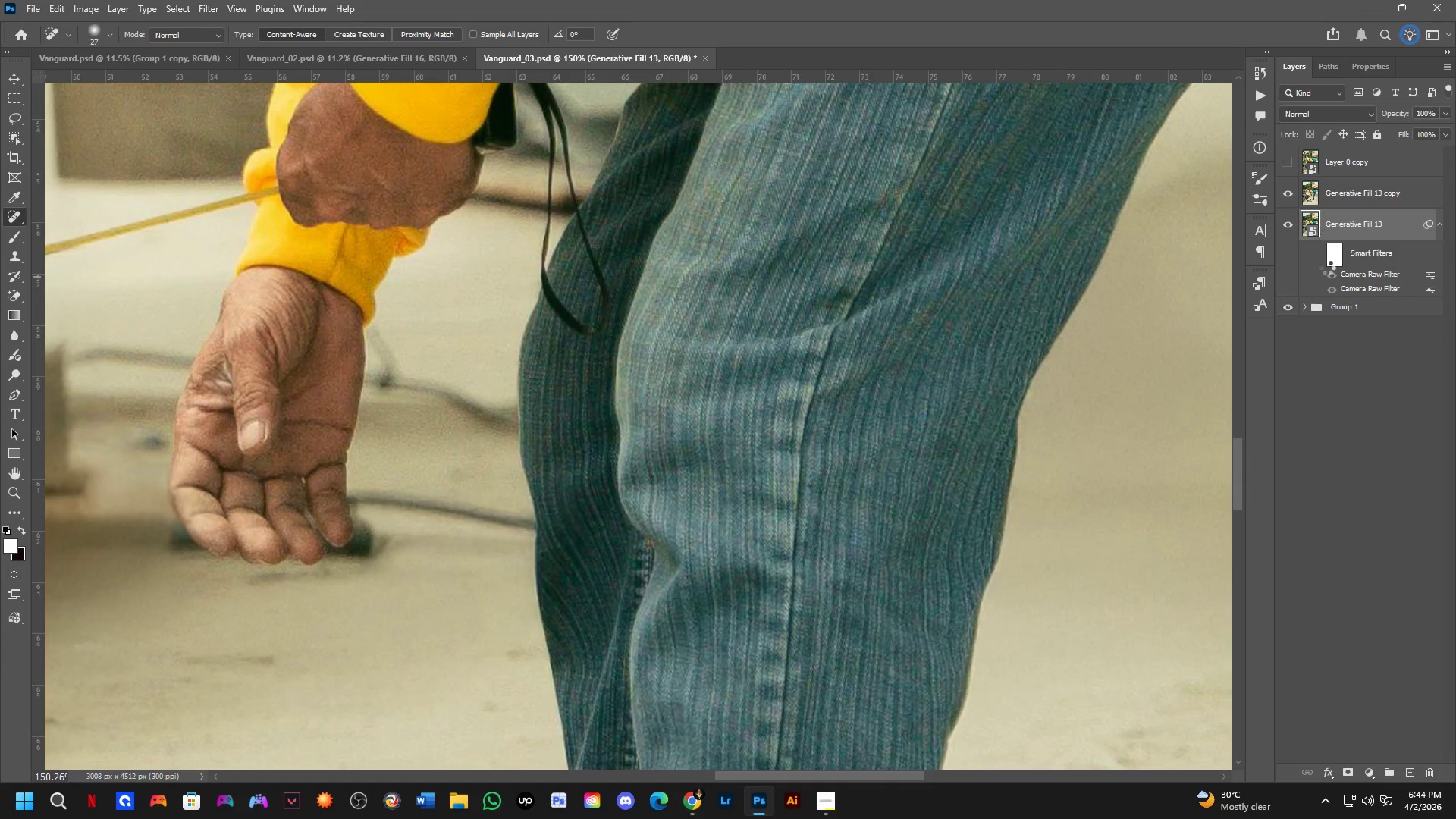 
wait(5.11)
 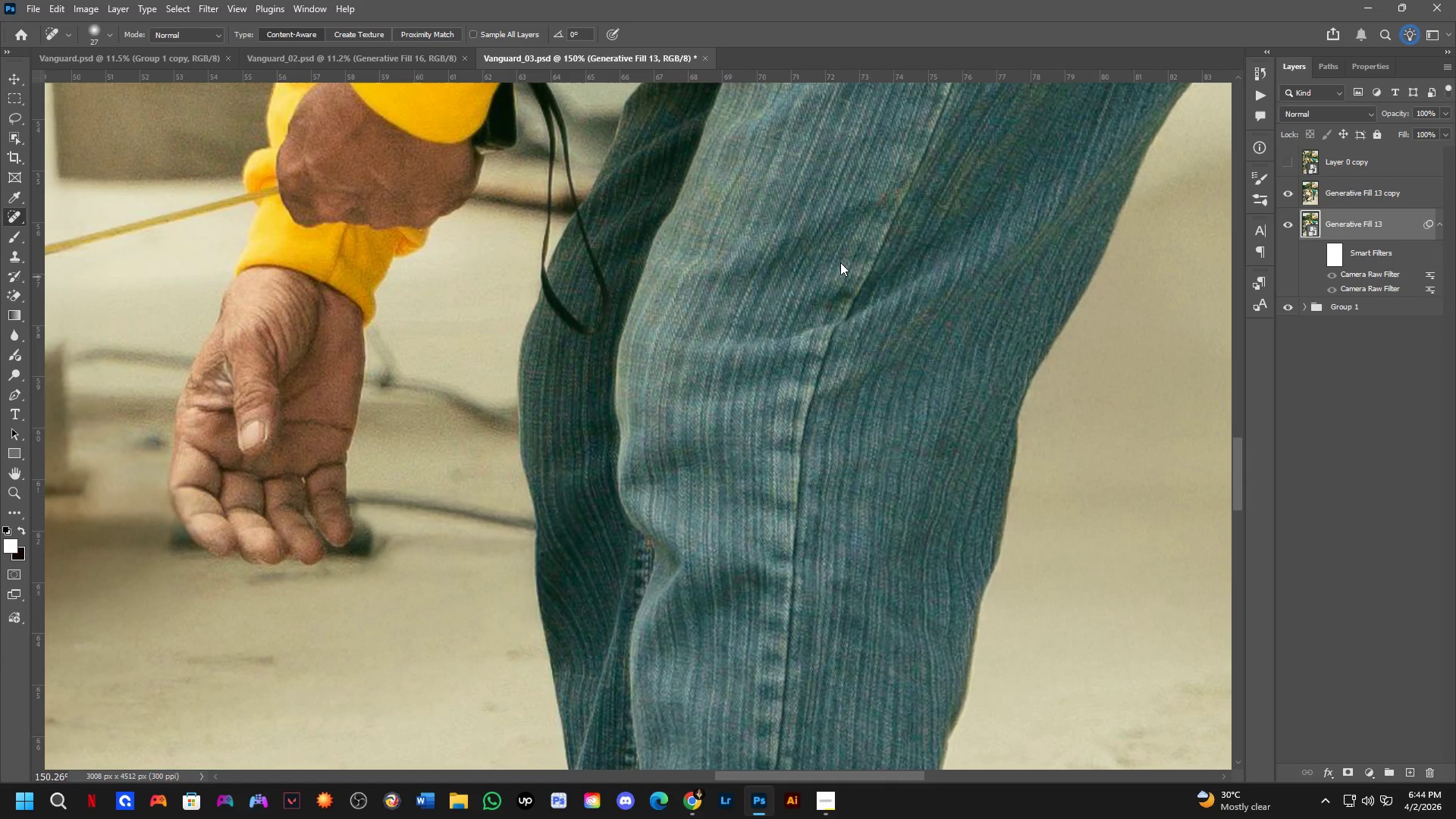 
left_click_drag(start_coordinate=[695, 362], to_coordinate=[948, 380])
 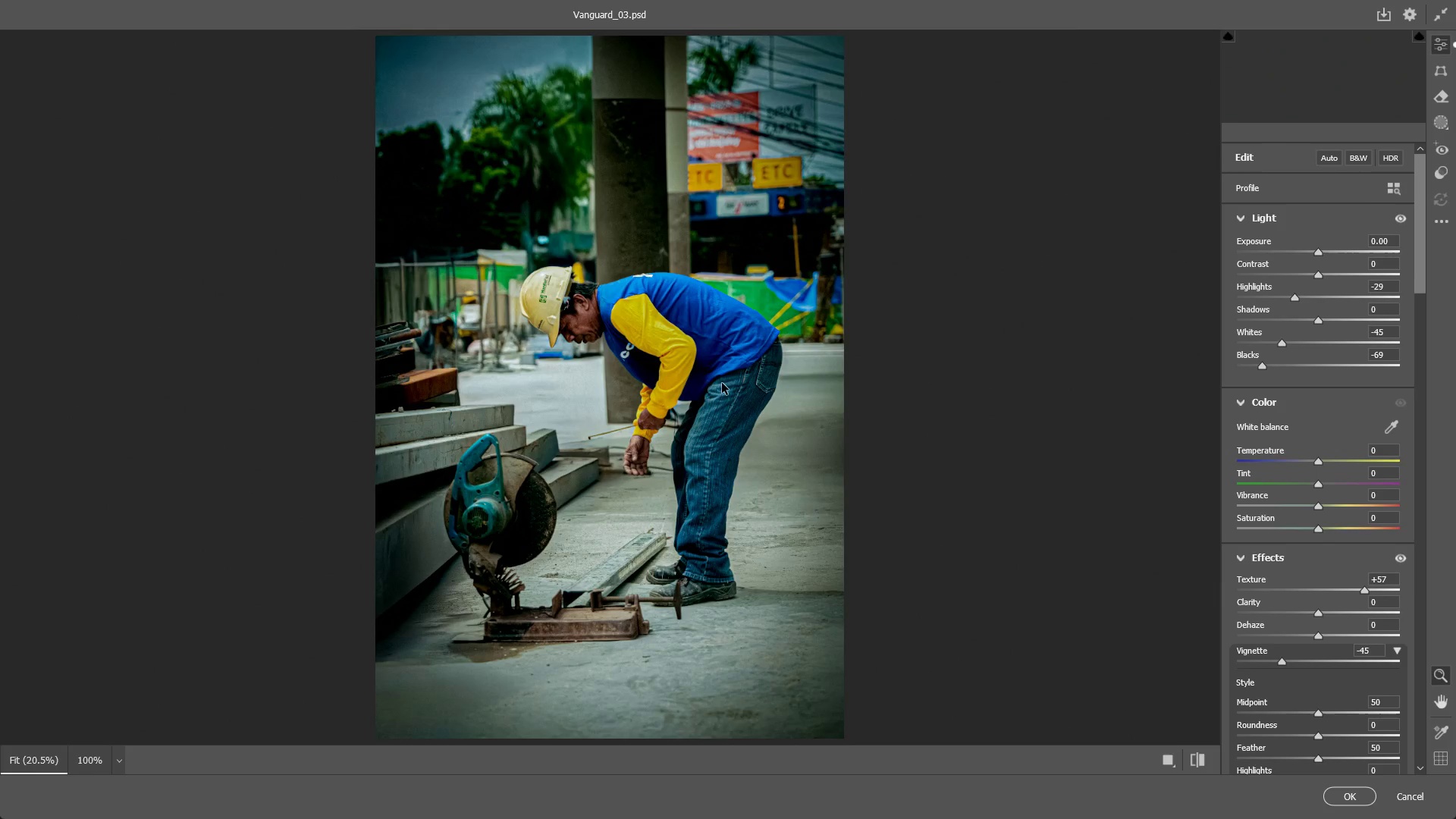 
scroll: coordinate [790, 416], scroll_direction: up, amount: 7.0
 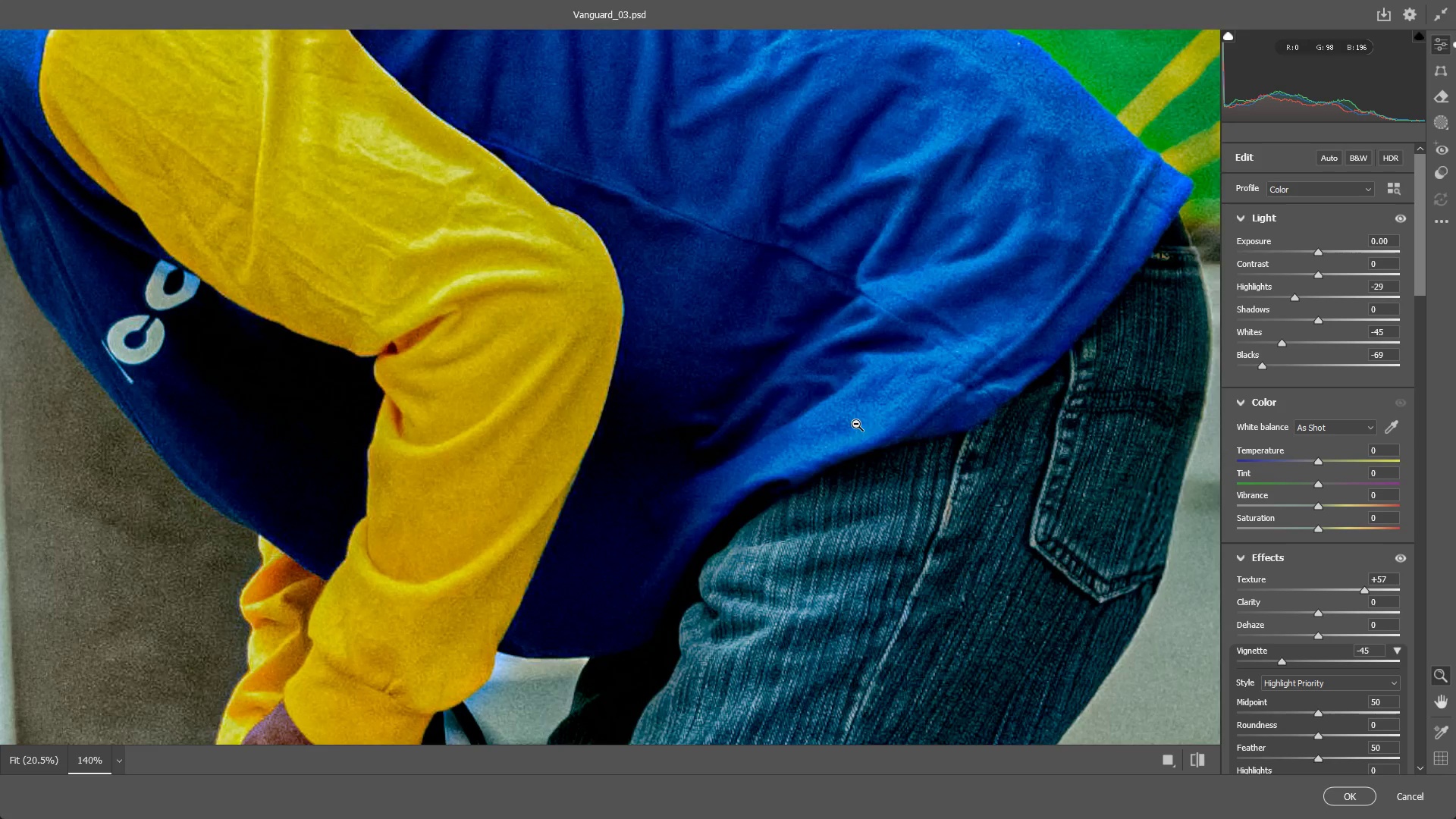 
left_click_drag(start_coordinate=[863, 425], to_coordinate=[768, 416])
 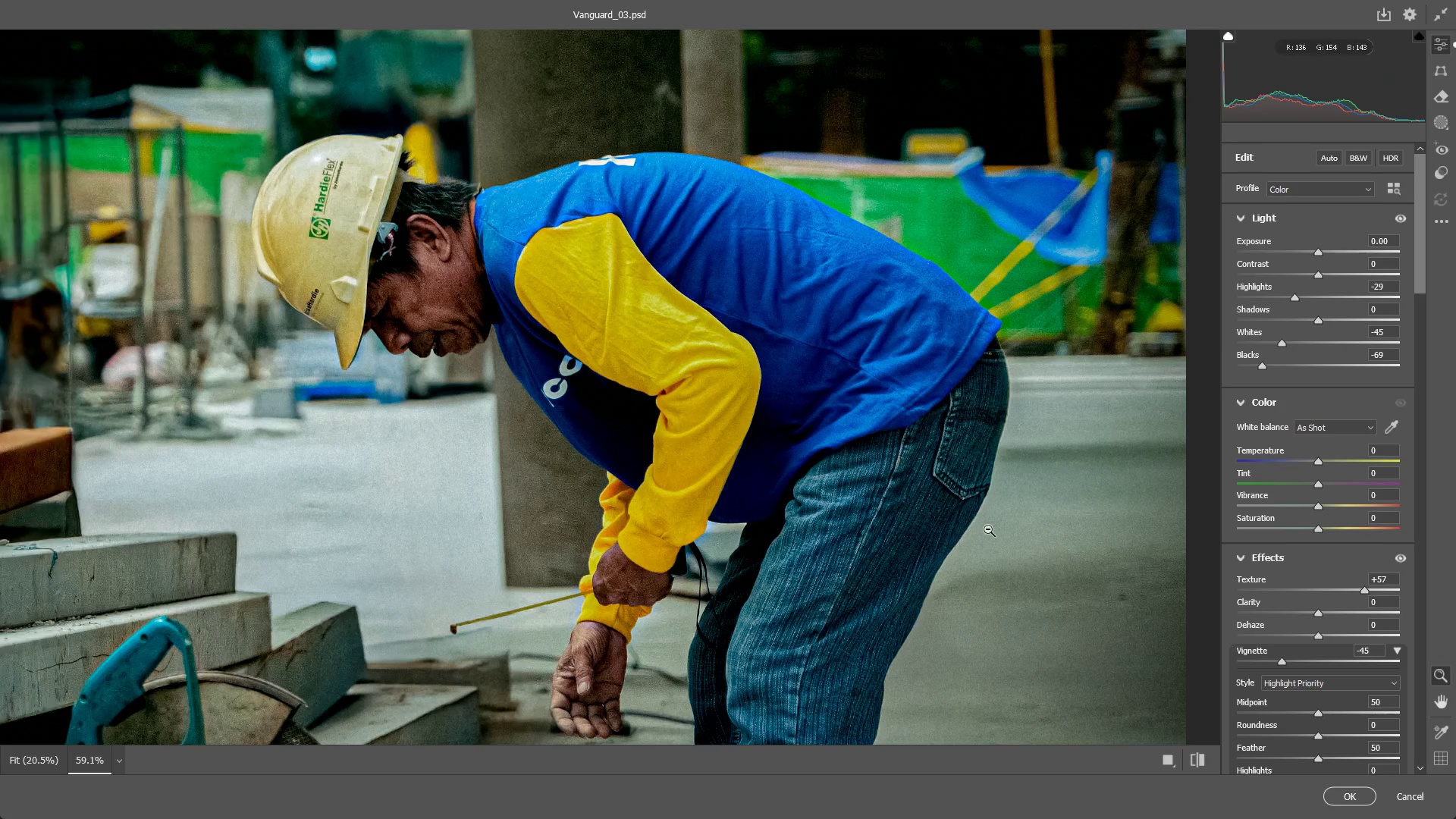 
left_click_drag(start_coordinate=[988, 529], to_coordinate=[1034, 541])
 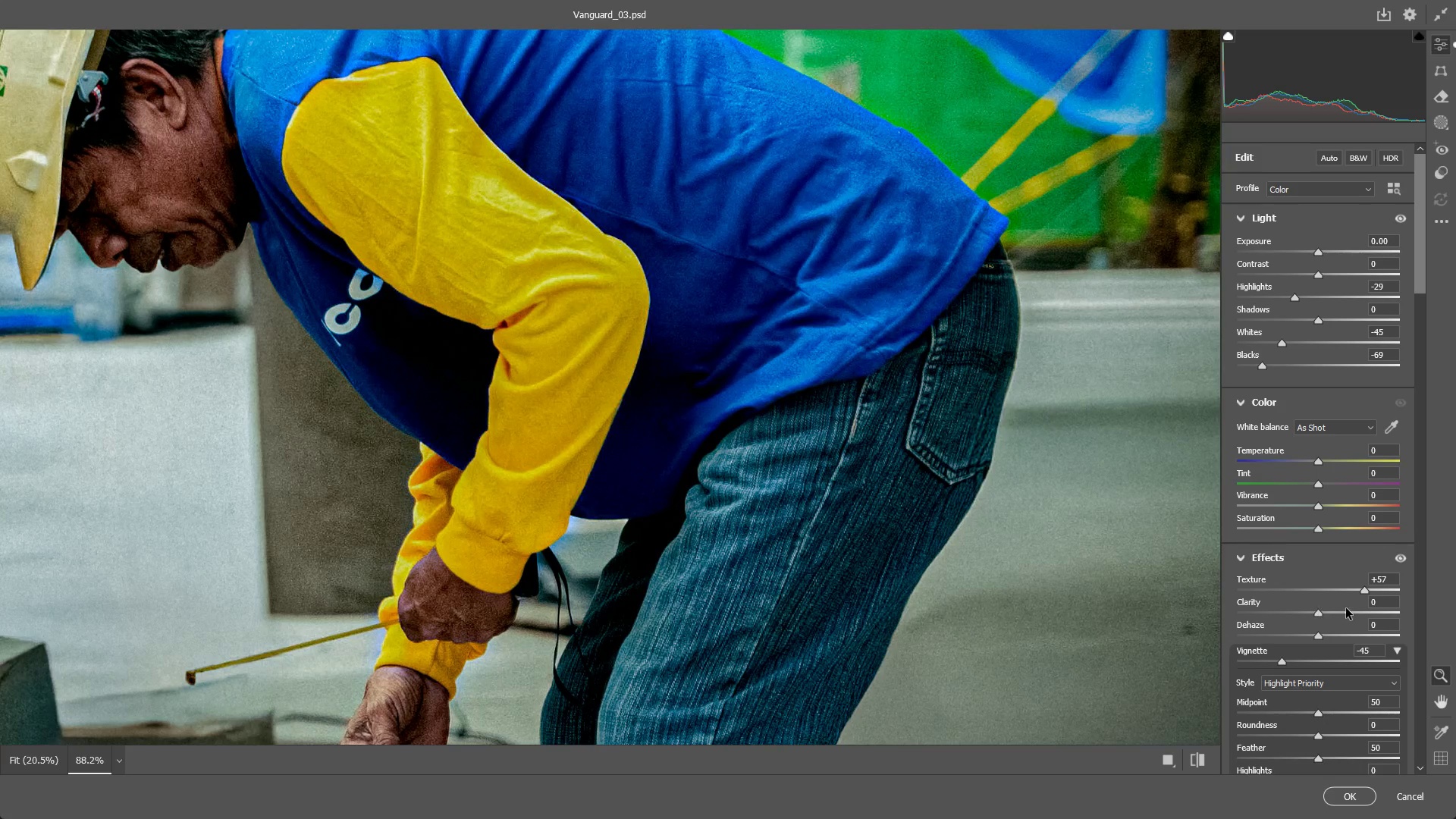 
scroll: coordinate [1316, 438], scroll_direction: down, amount: 23.0
 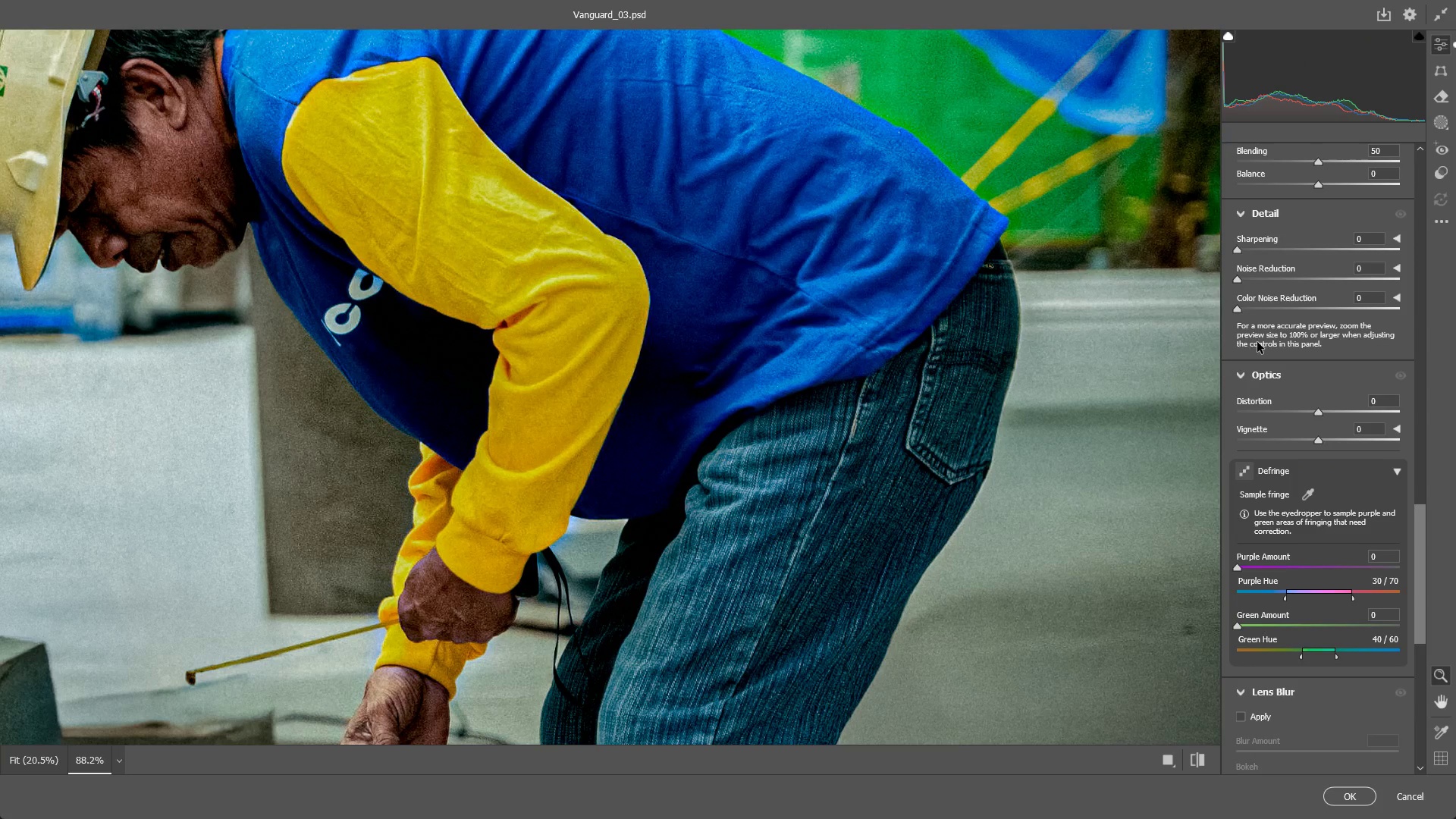 
left_click_drag(start_coordinate=[1243, 311], to_coordinate=[1382, 309])
 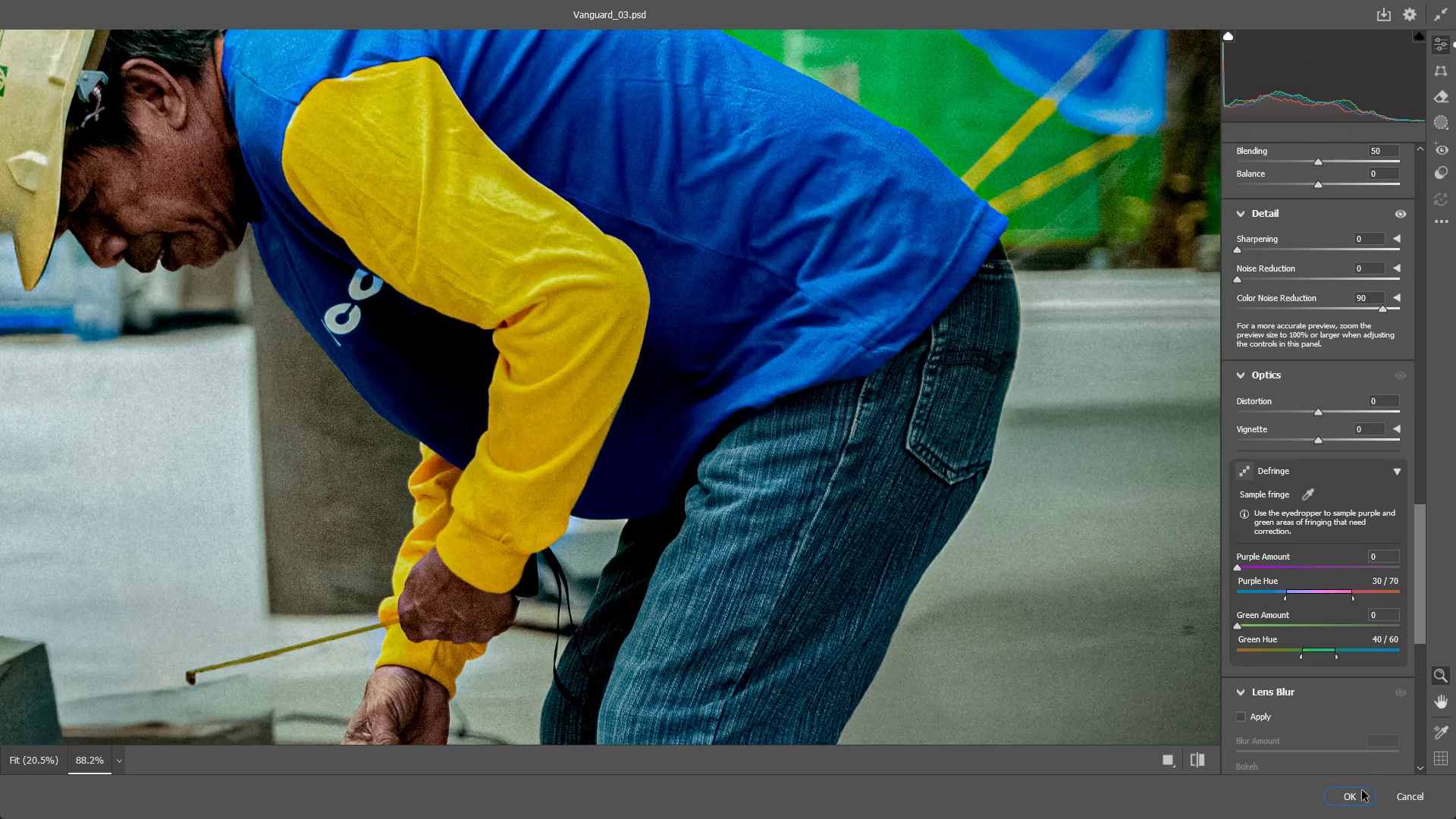 
left_click([1359, 801])
 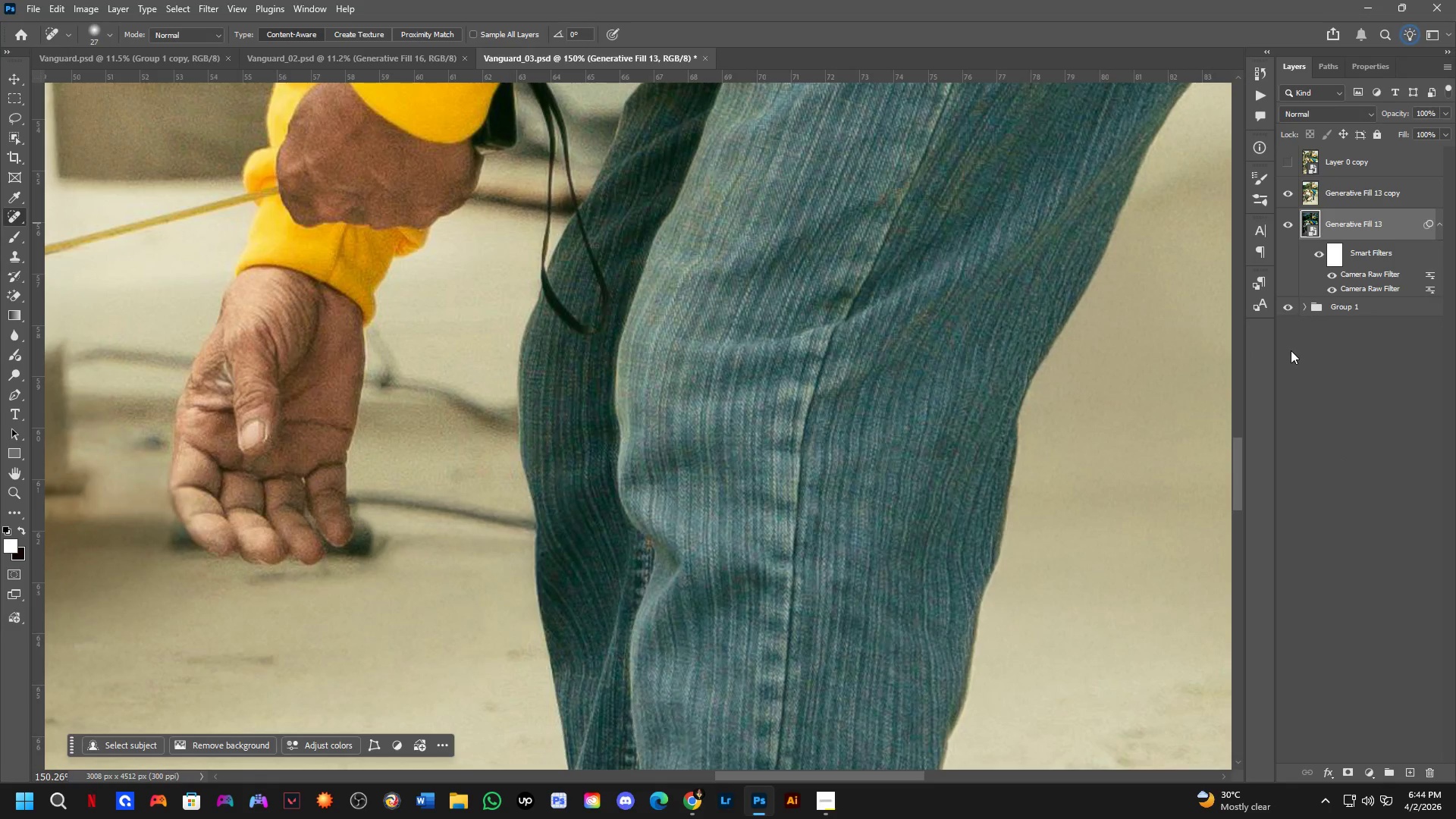 
wait(15.59)
 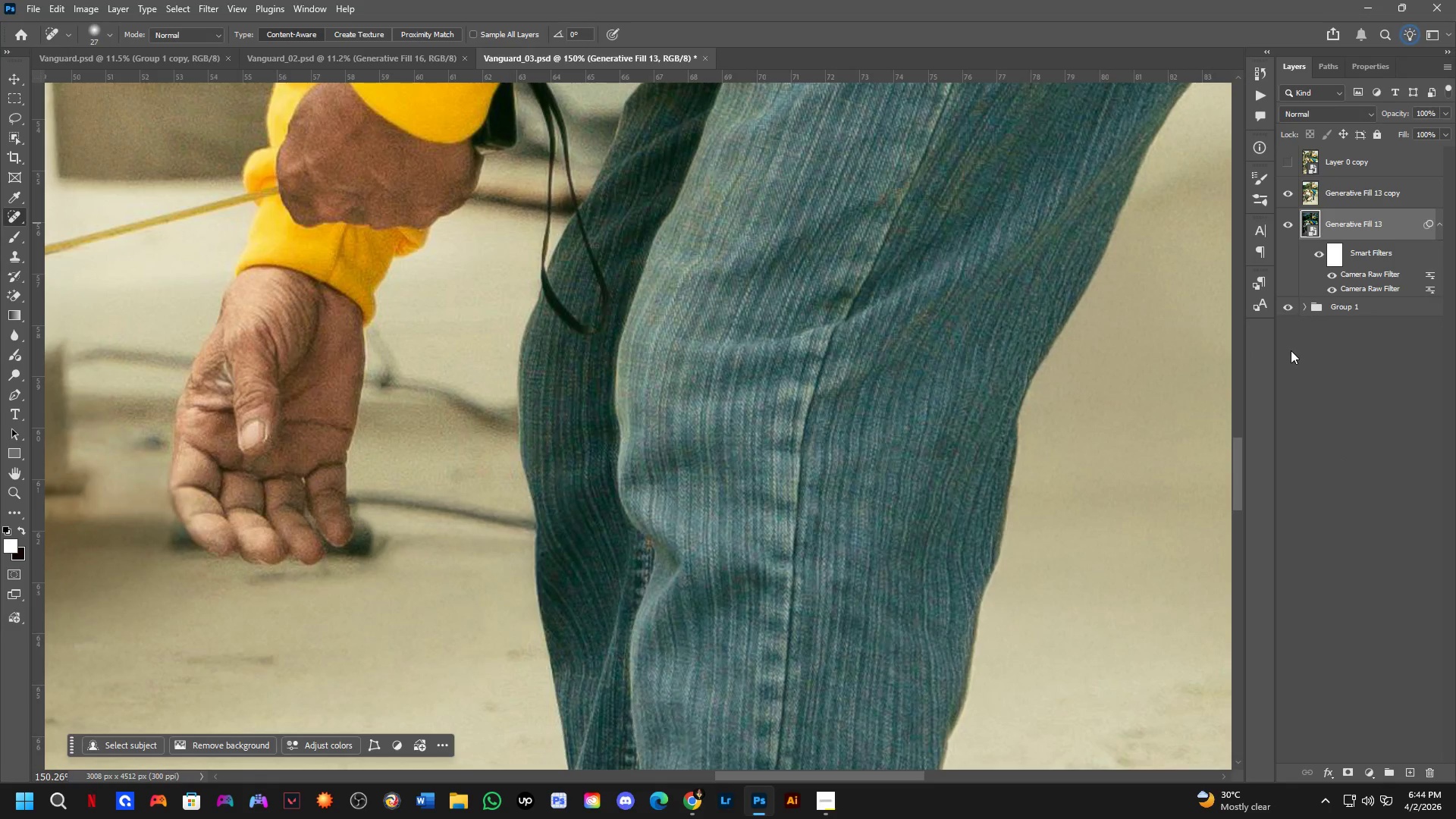 
scroll: coordinate [1168, 405], scroll_direction: up, amount: 3.0
 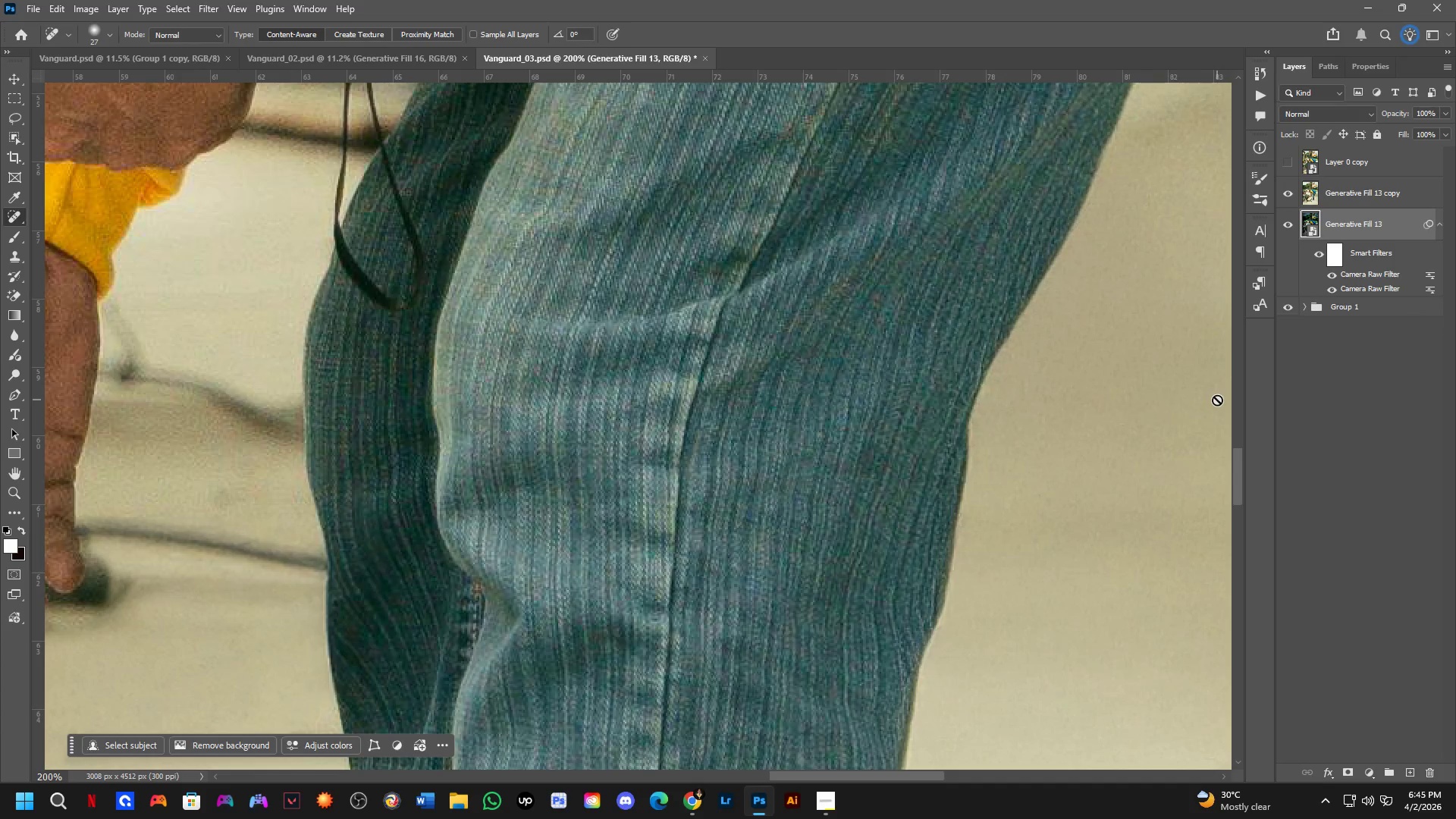 
scroll: coordinate [716, 313], scroll_direction: down, amount: 19.0
 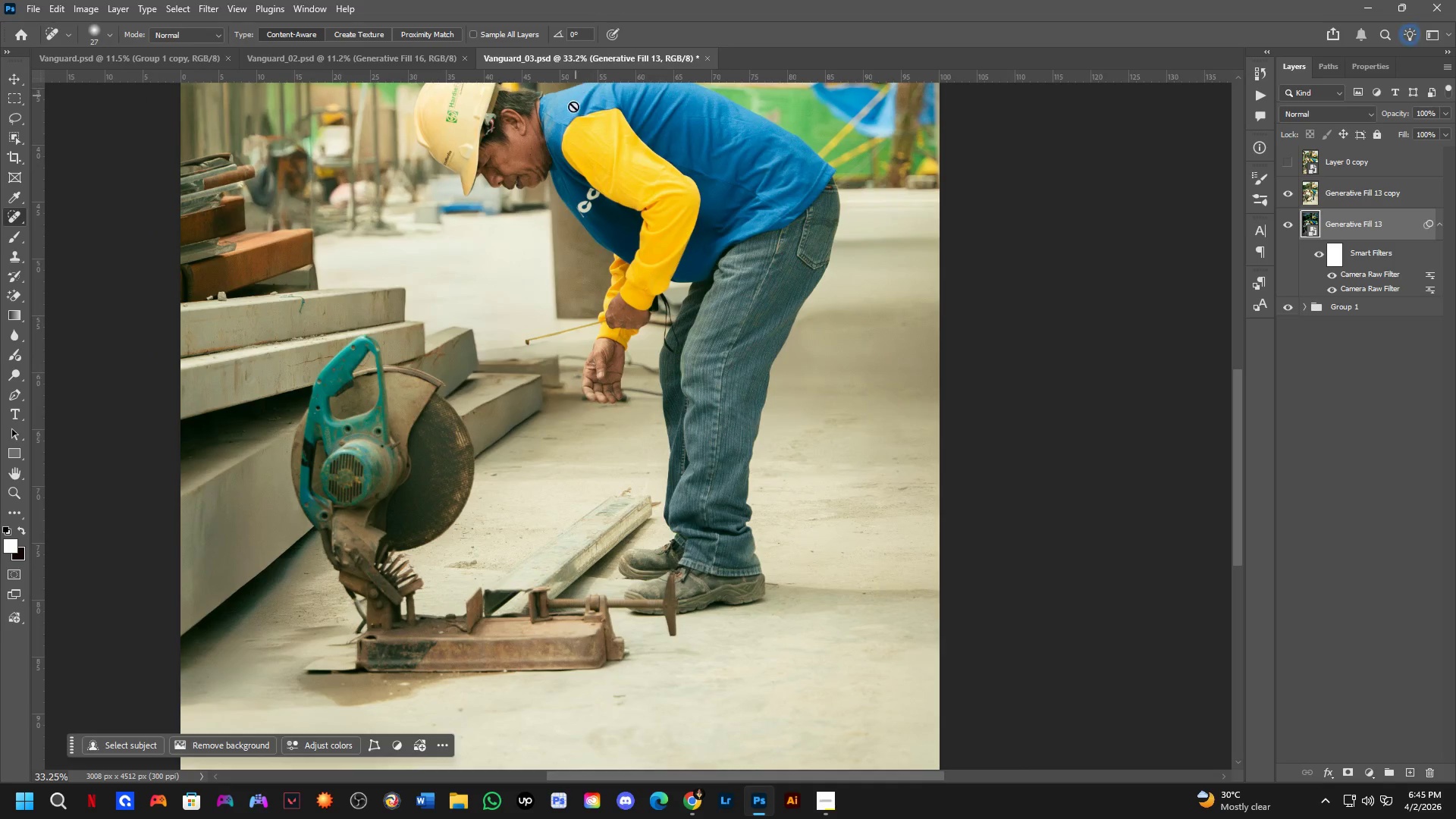 
scroll: coordinate [472, 316], scroll_direction: up, amount: 19.0
 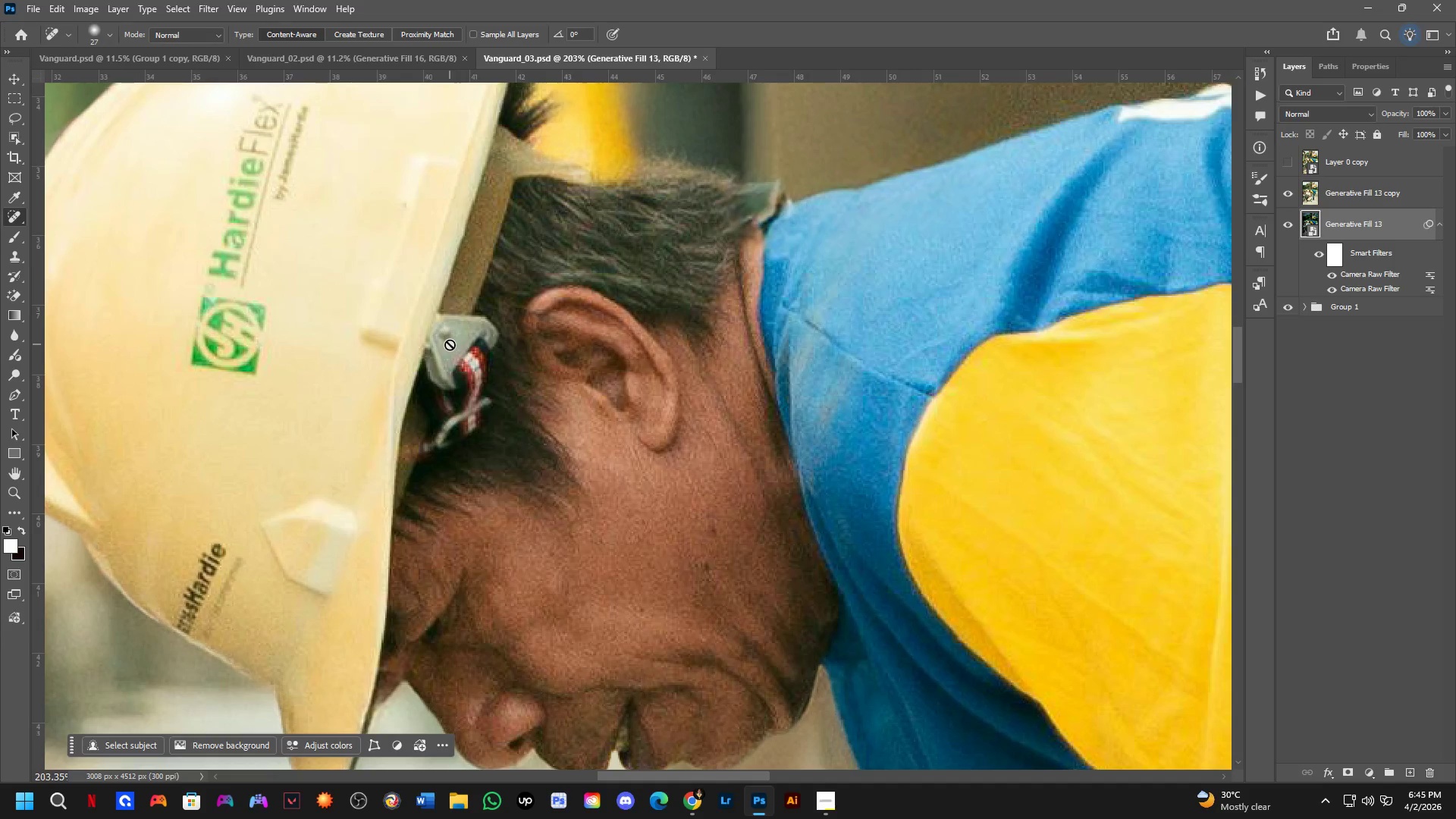 
scroll: coordinate [450, 344], scroll_direction: down, amount: 5.0
 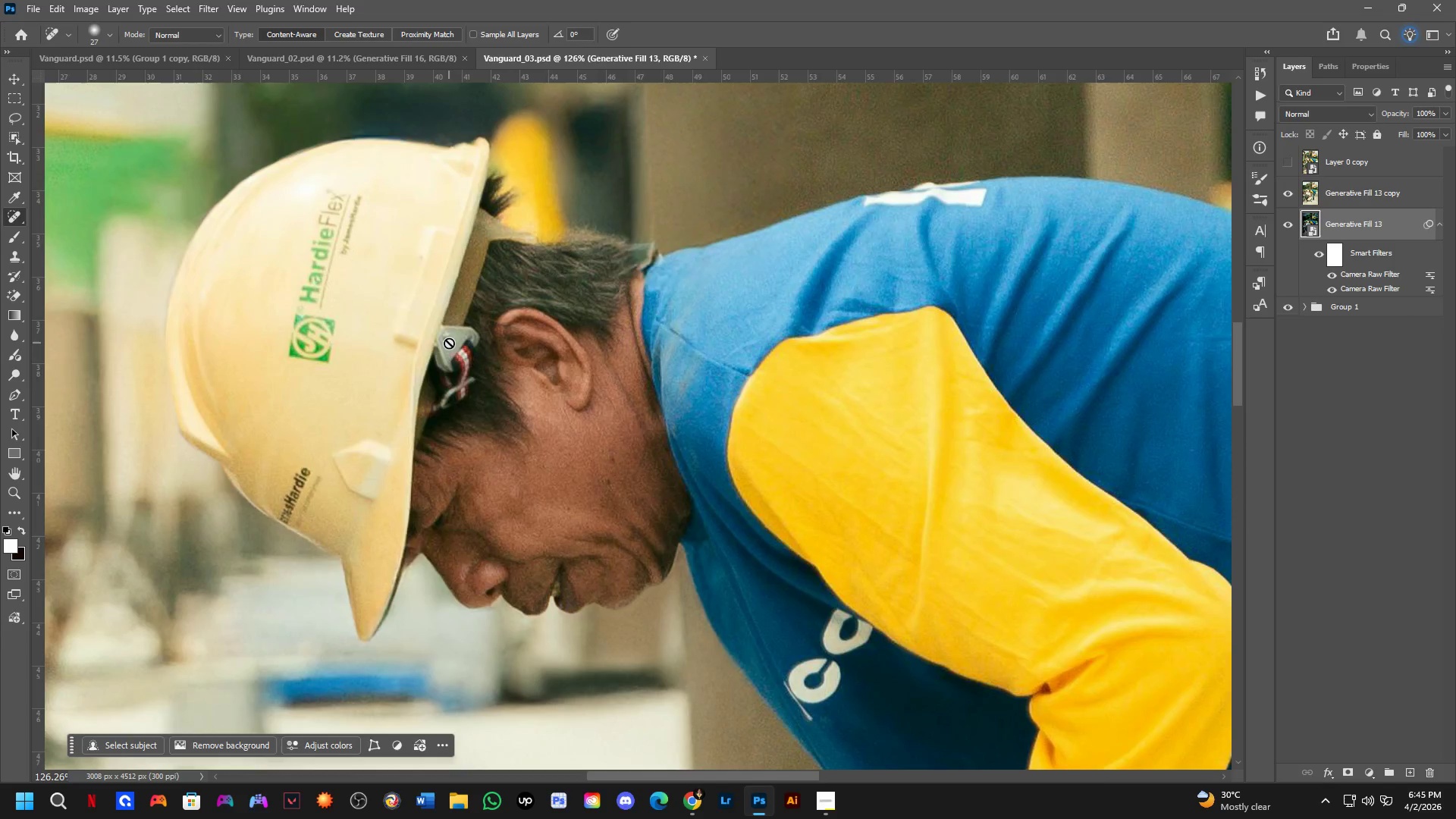 
scroll: coordinate [1025, 328], scroll_direction: up, amount: 2.0
 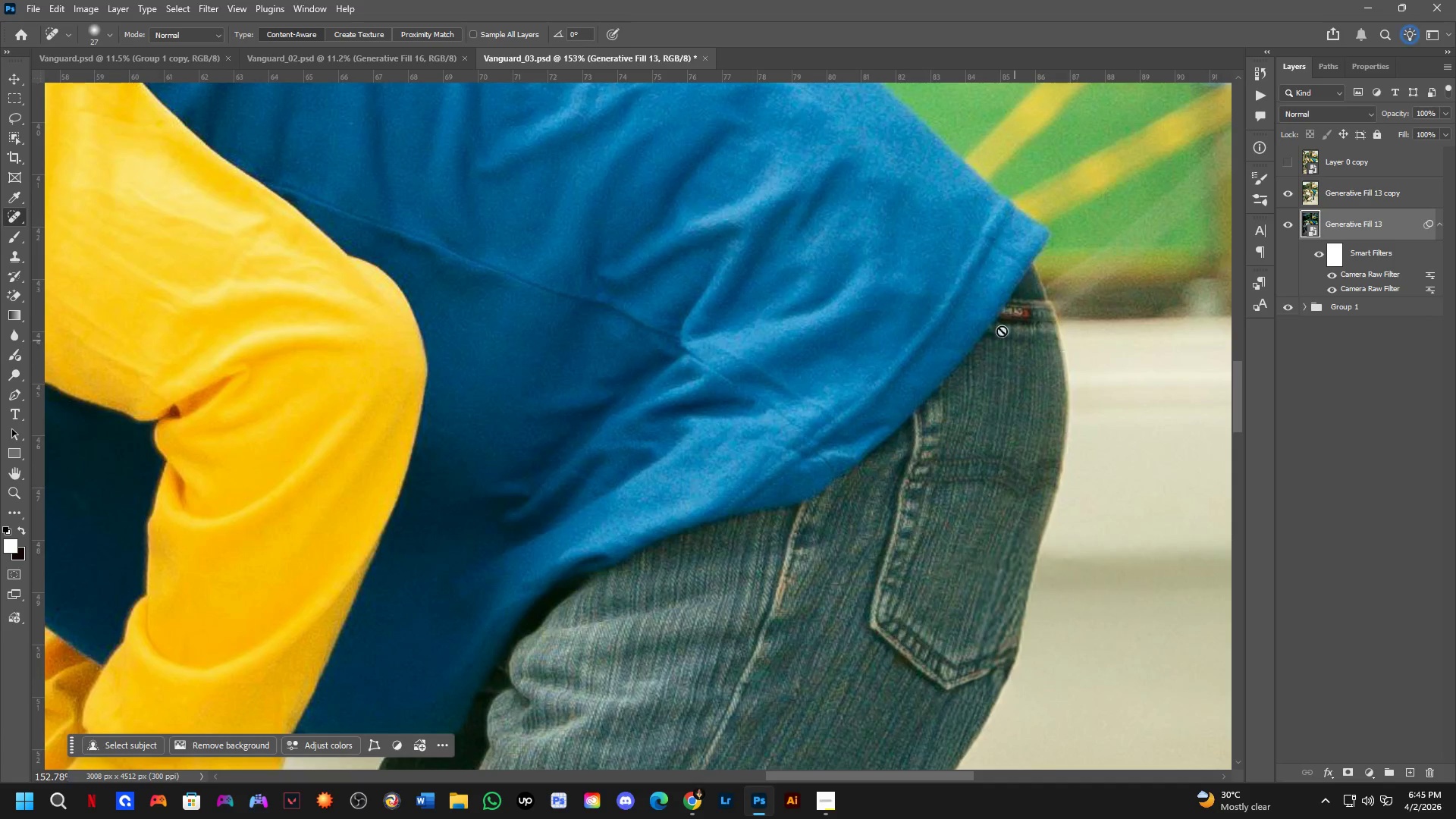 
scroll: coordinate [617, 453], scroll_direction: down, amount: 12.0
 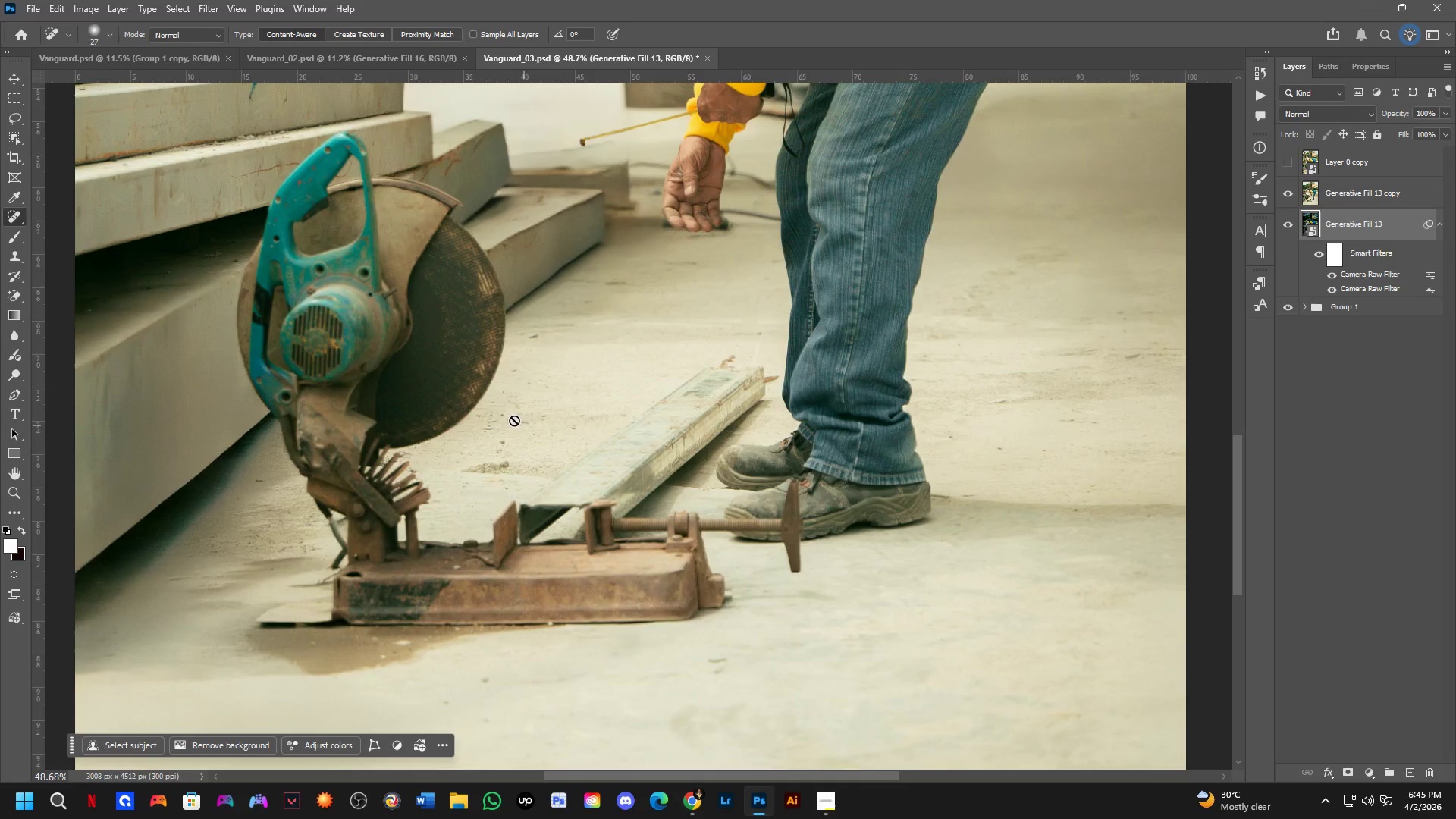 
scroll: coordinate [519, 529], scroll_direction: up, amount: 5.0
 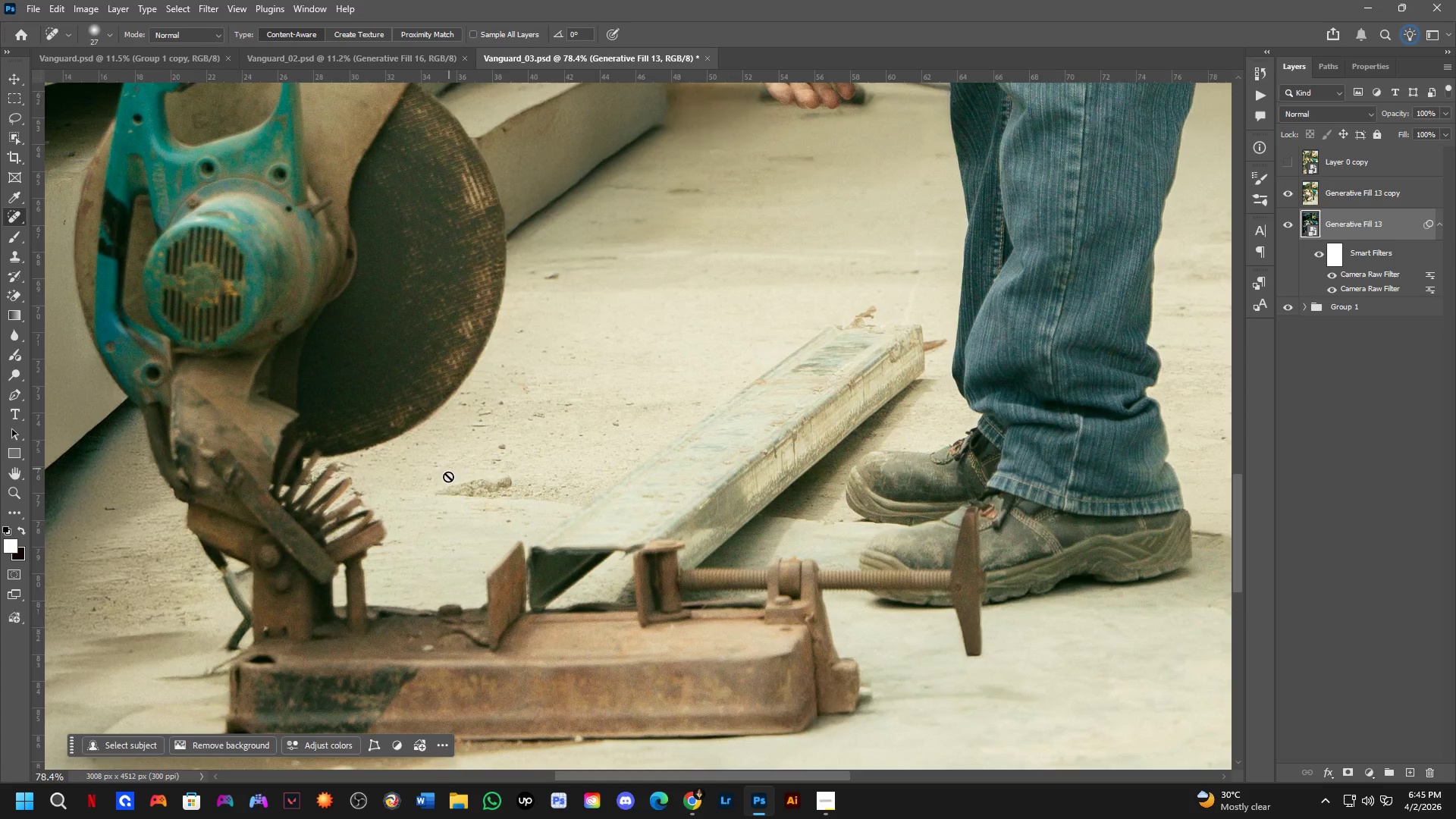 
scroll: coordinate [450, 478], scroll_direction: down, amount: 6.0
 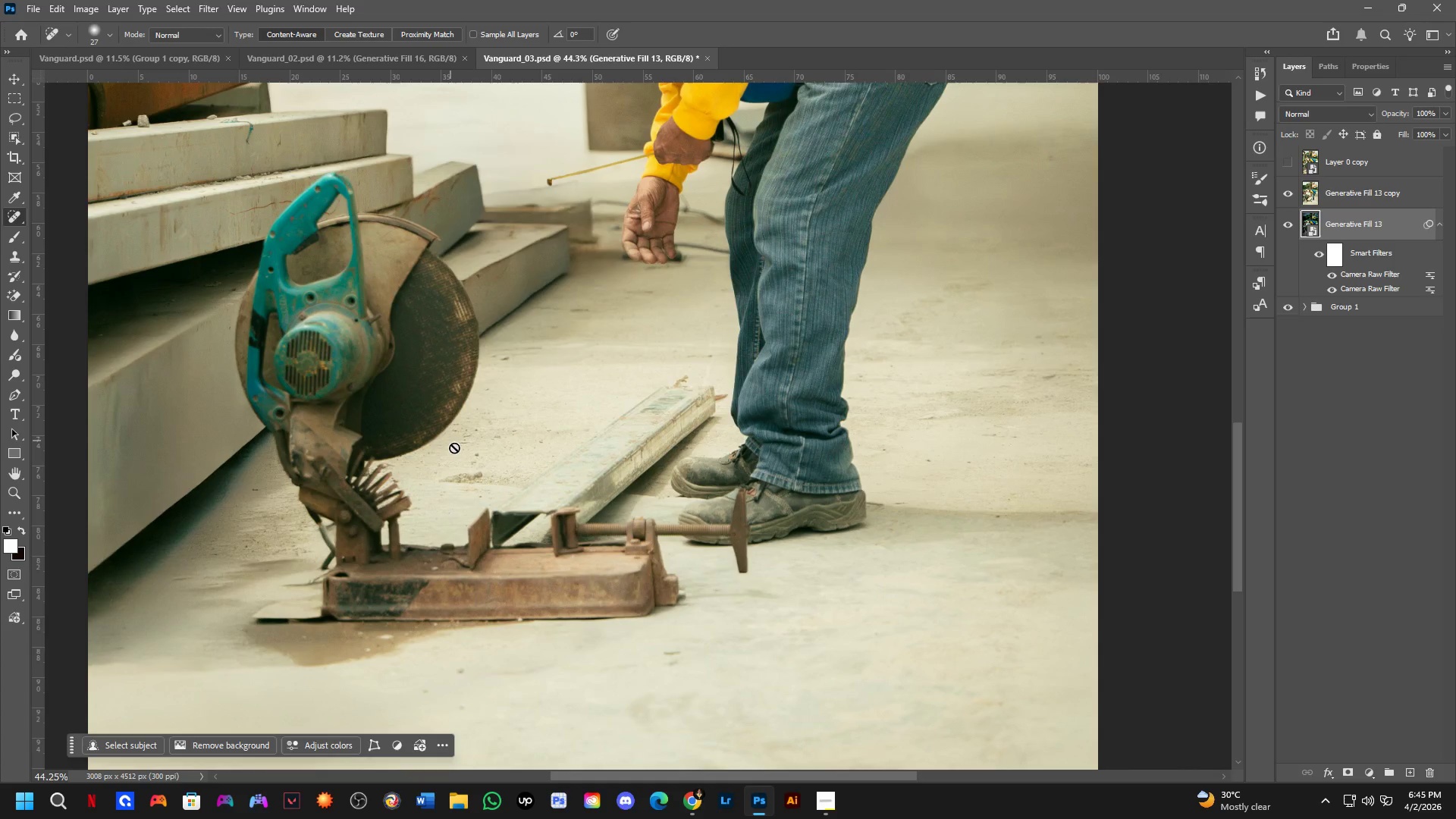 
scroll: coordinate [686, 303], scroll_direction: up, amount: 15.0
 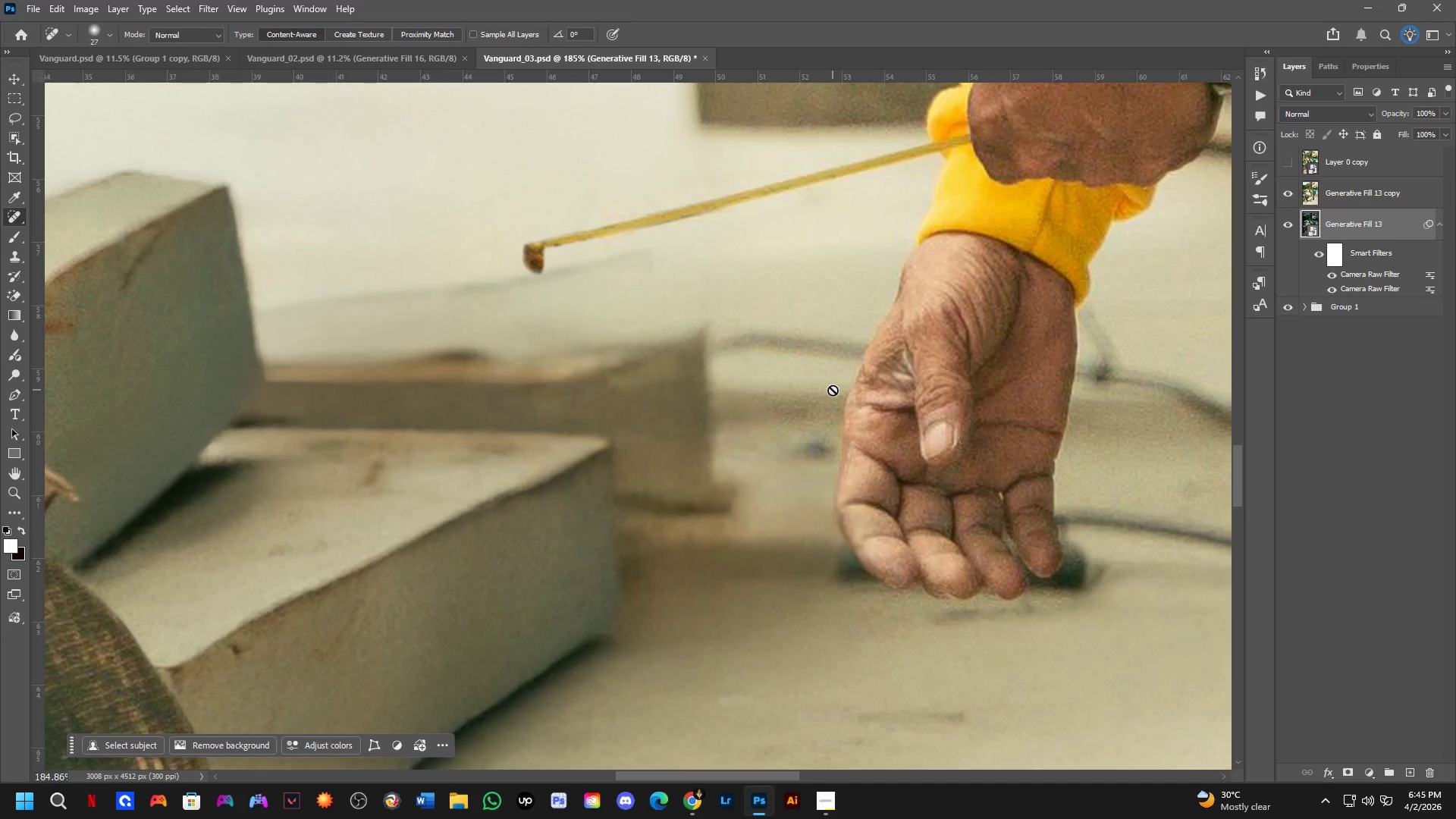 
scroll: coordinate [475, 369], scroll_direction: down, amount: 26.0
 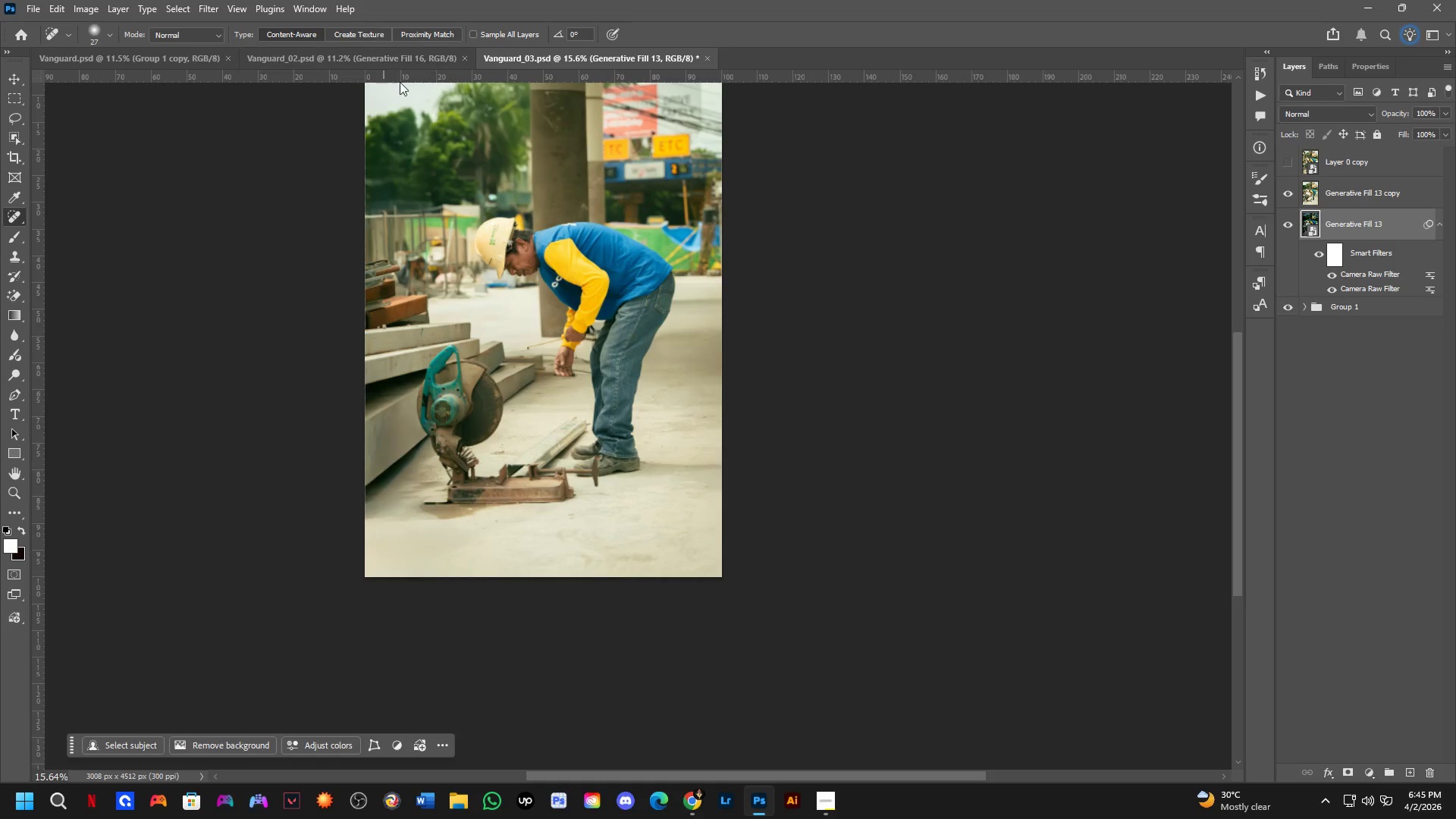 
scroll: coordinate [709, 252], scroll_direction: up, amount: 8.0
 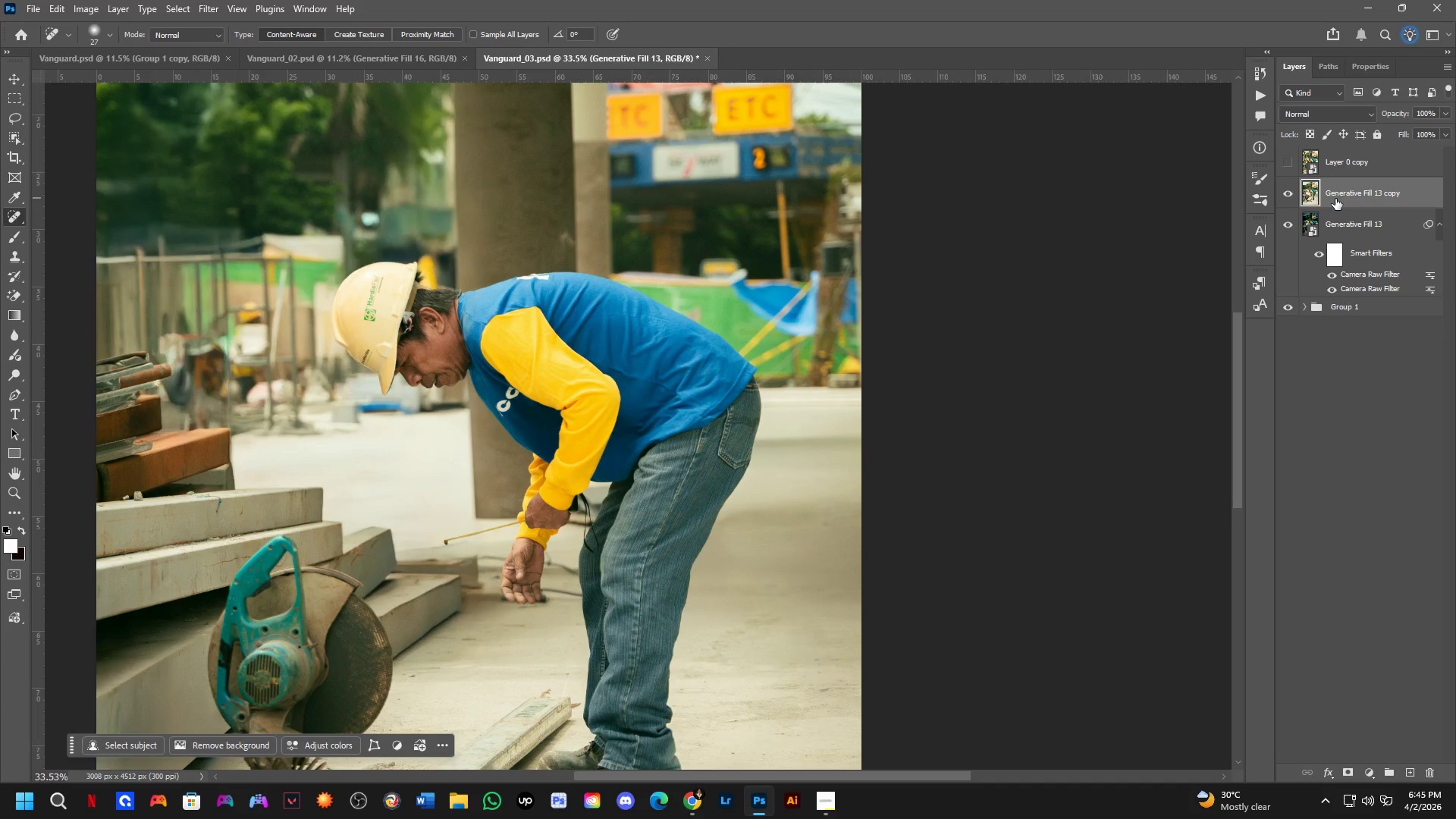 
key(L)
 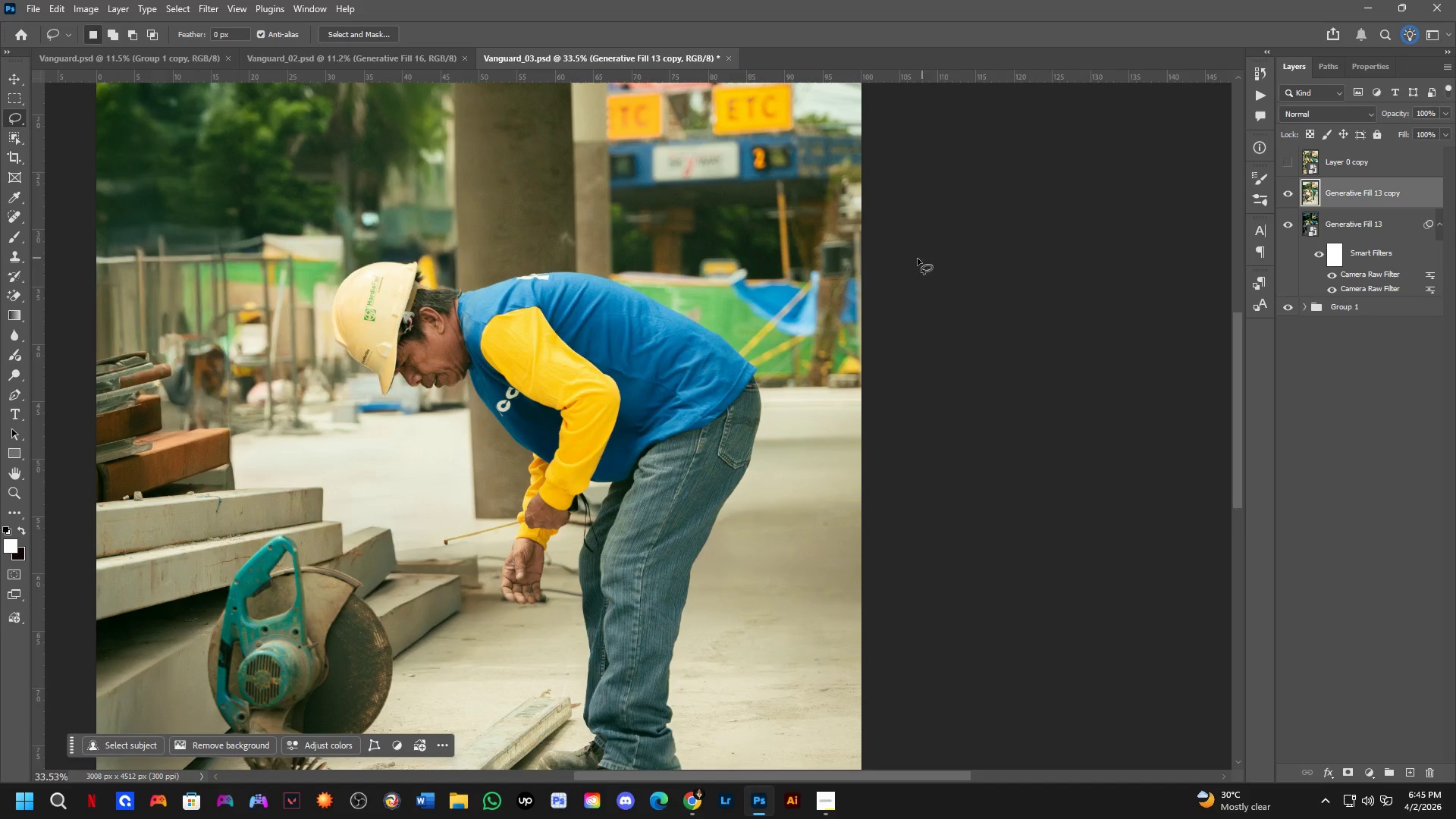 
hold_key(key=Space, duration=0.41)
 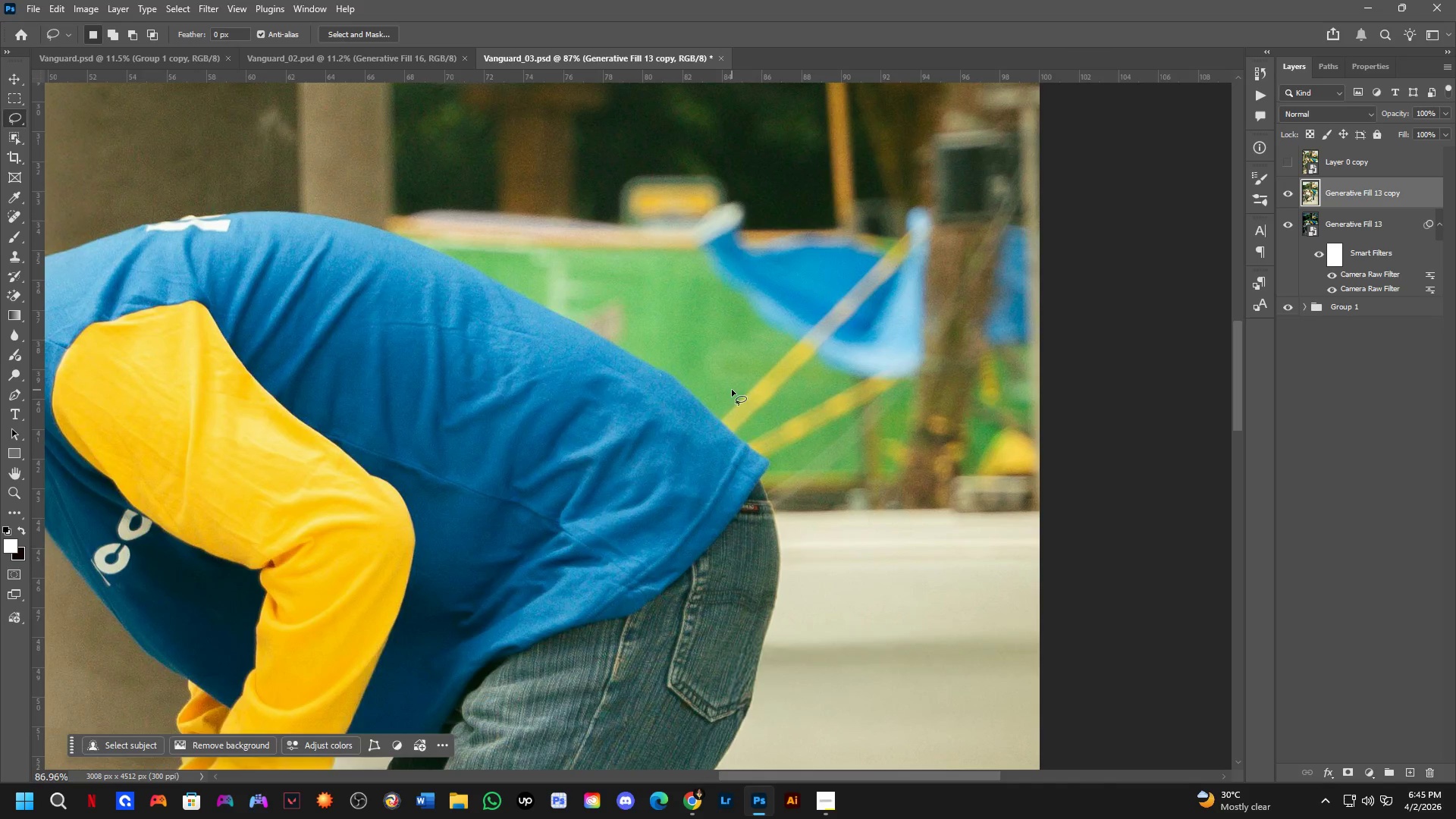 
left_click_drag(start_coordinate=[798, 331], to_coordinate=[792, 344])
 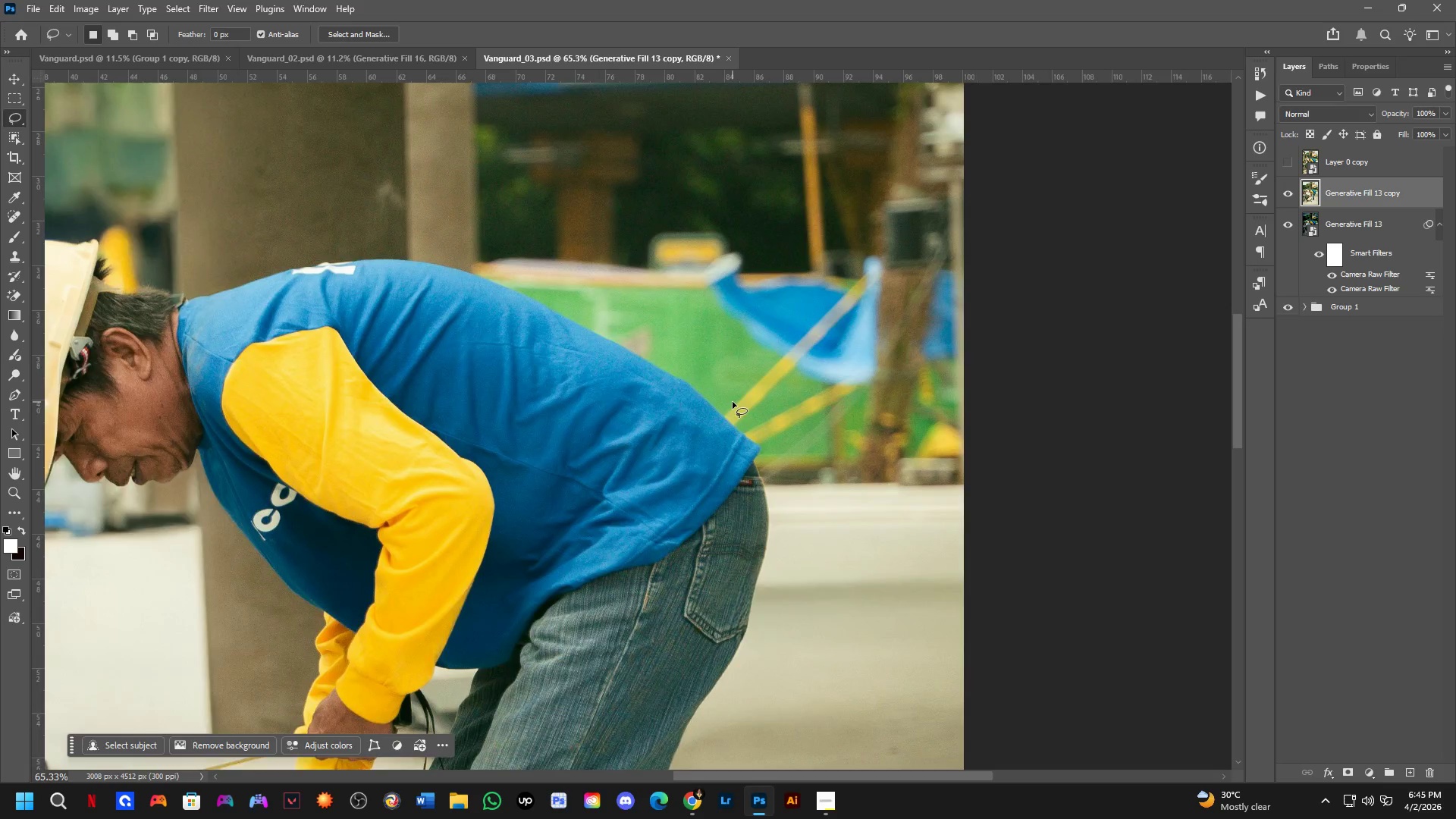 
scroll: coordinate [776, 310], scroll_direction: up, amount: 7.0
 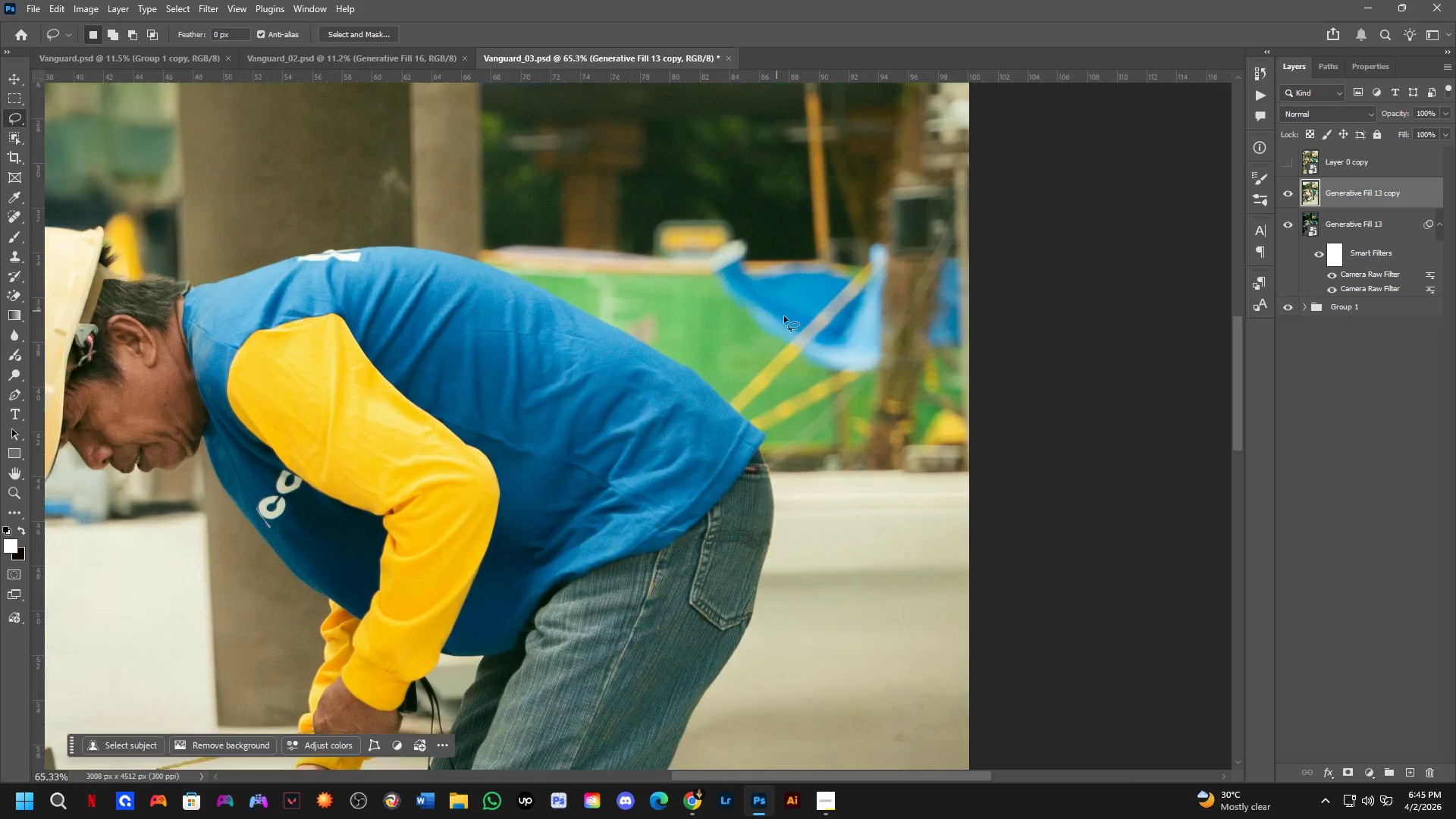 
left_click_drag(start_coordinate=[732, 390], to_coordinate=[761, 324])
 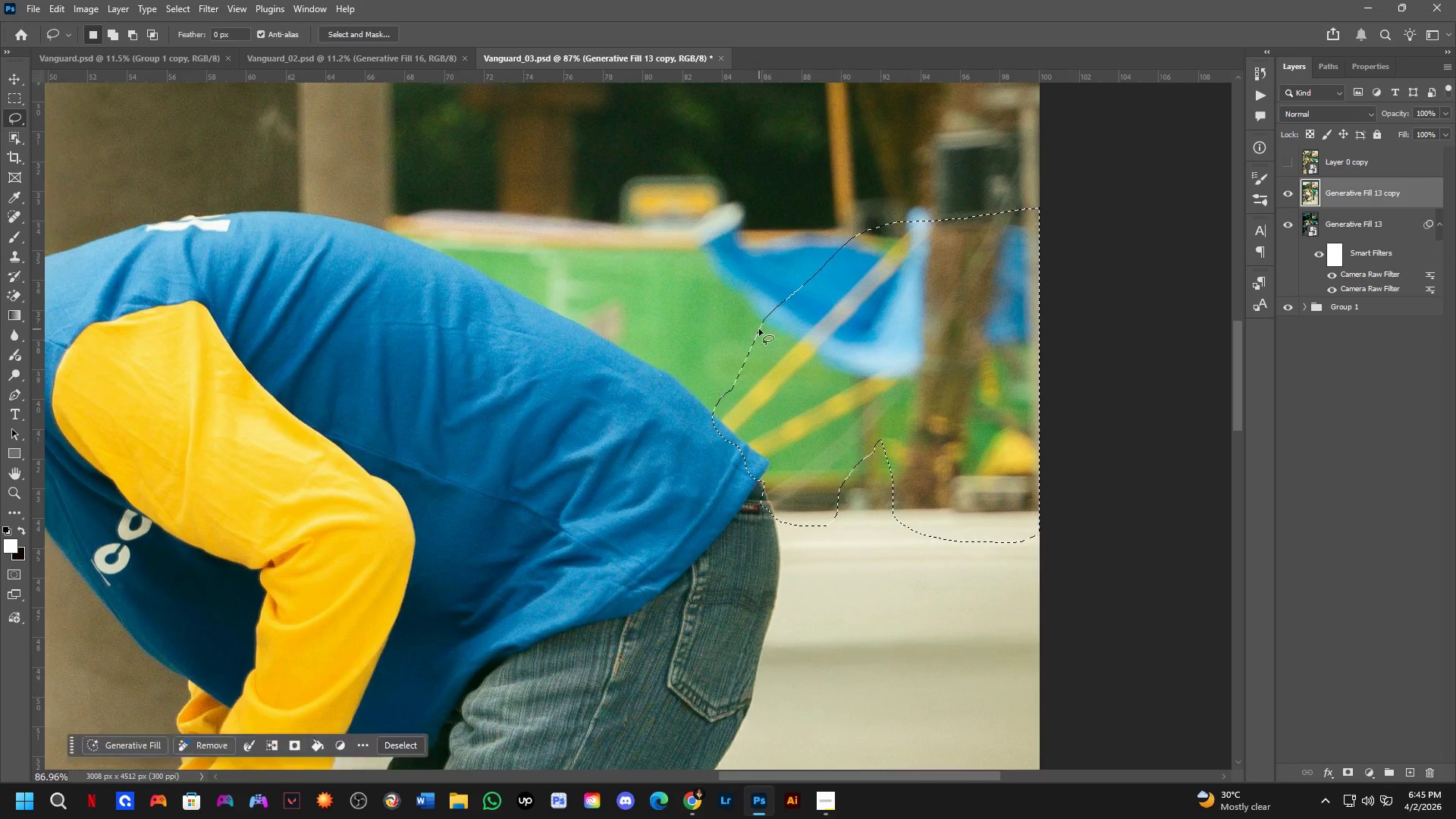 
scroll: coordinate [733, 402], scroll_direction: up, amount: 3.0
 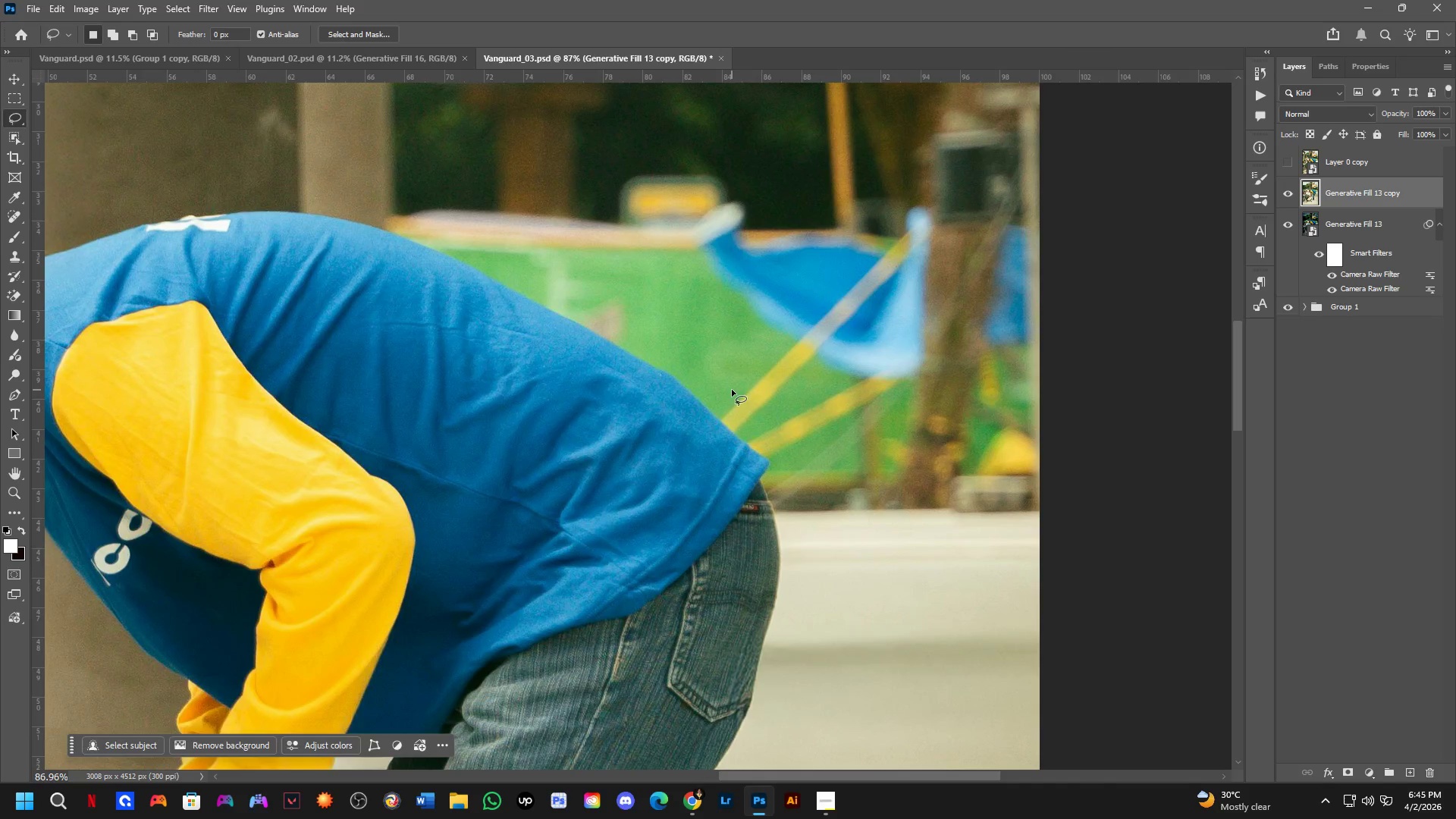 
hold_key(key=Space, duration=0.53)
 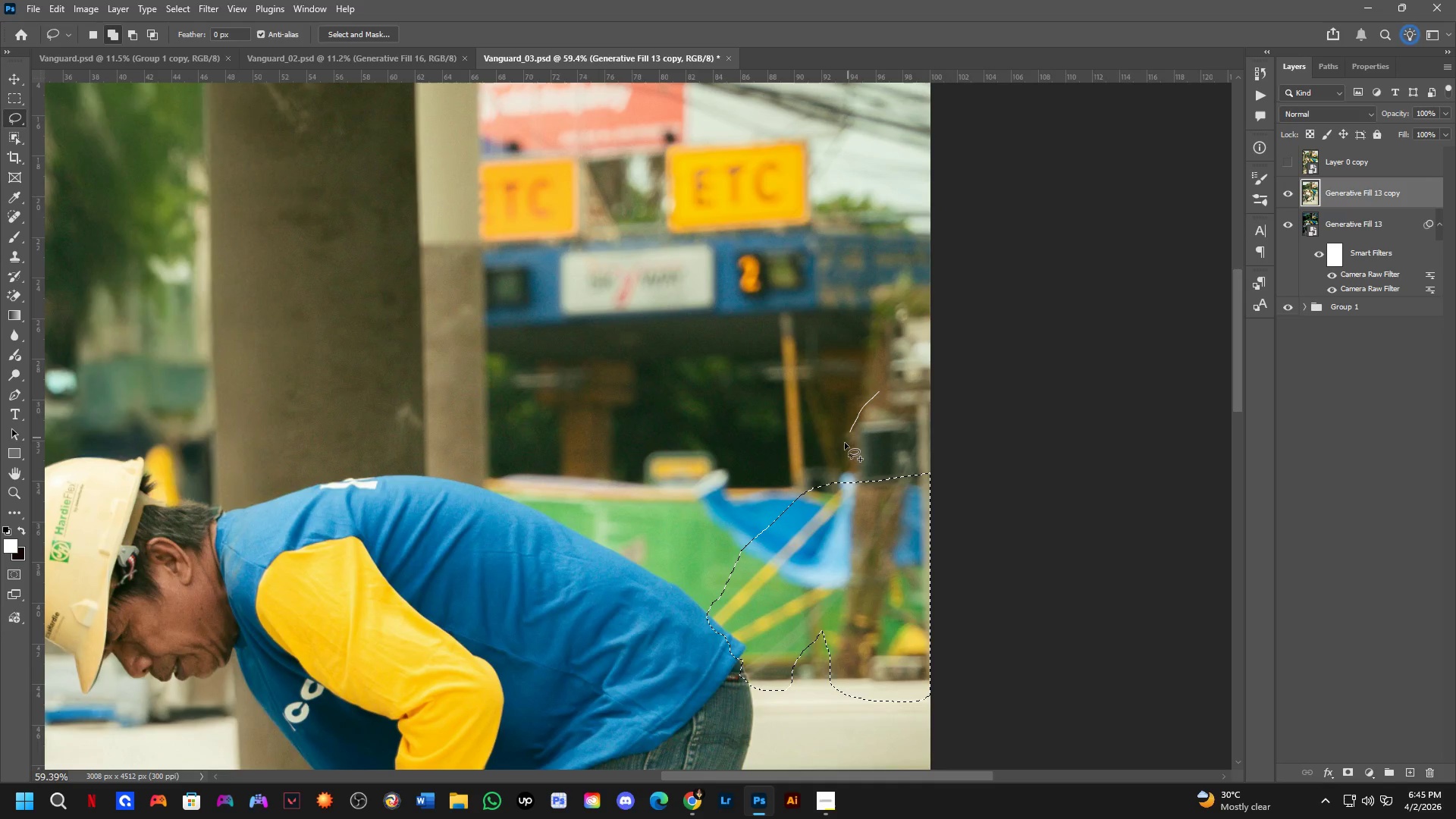 
left_click_drag(start_coordinate=[874, 244], to_coordinate=[853, 469])
 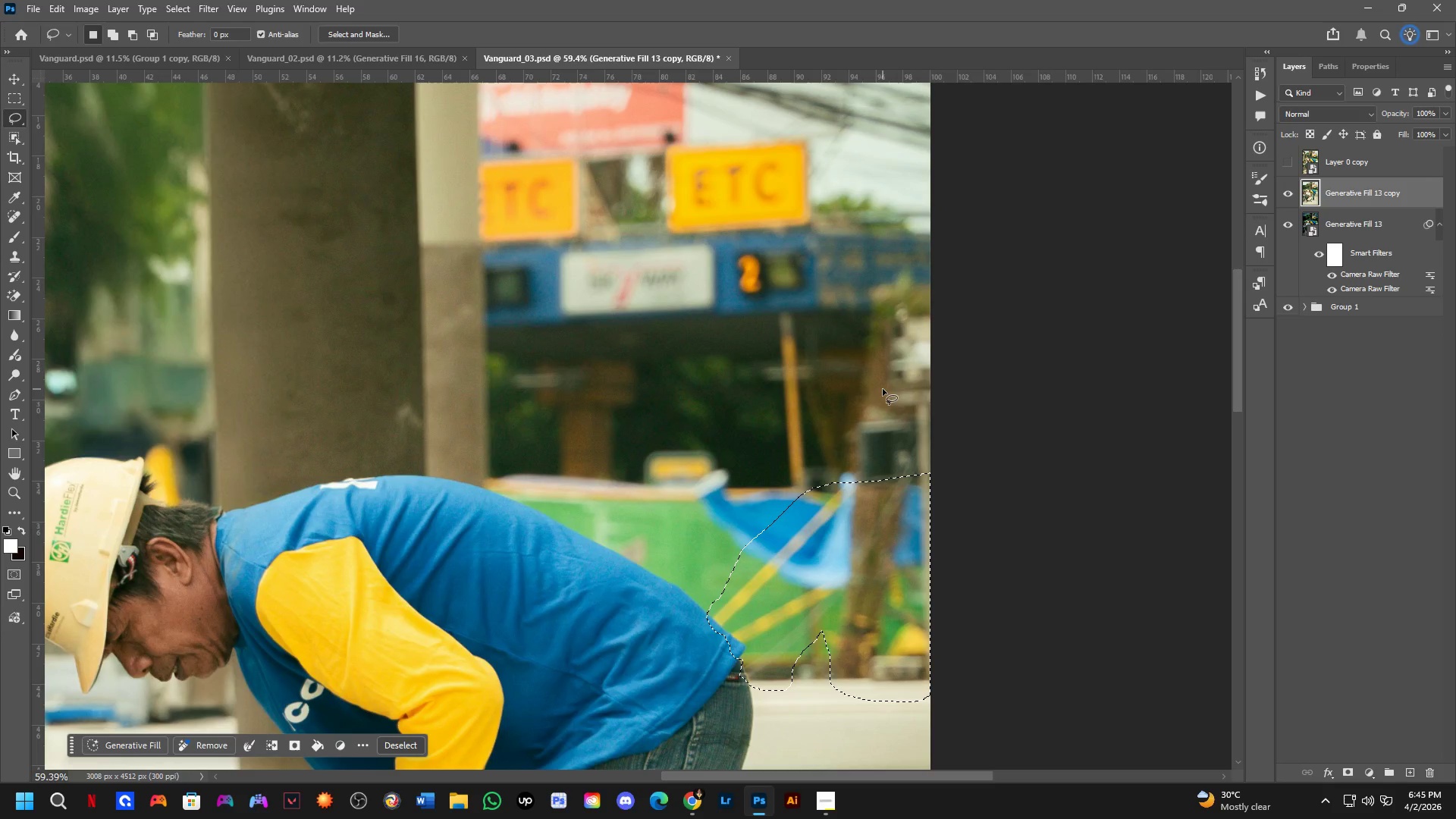 
scroll: coordinate [759, 336], scroll_direction: down, amount: 4.0
 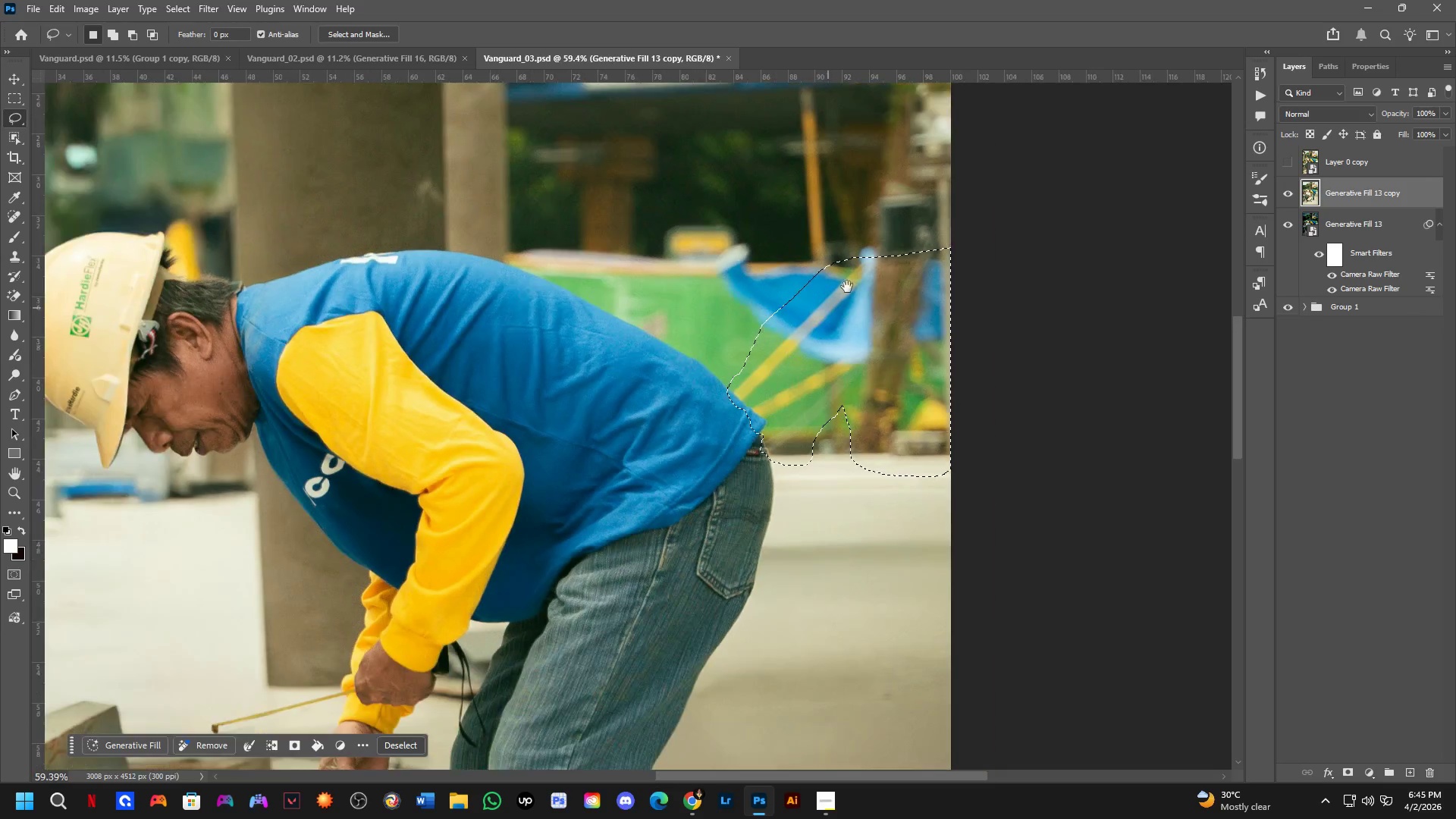 
key(Shift+ShiftLeft)
 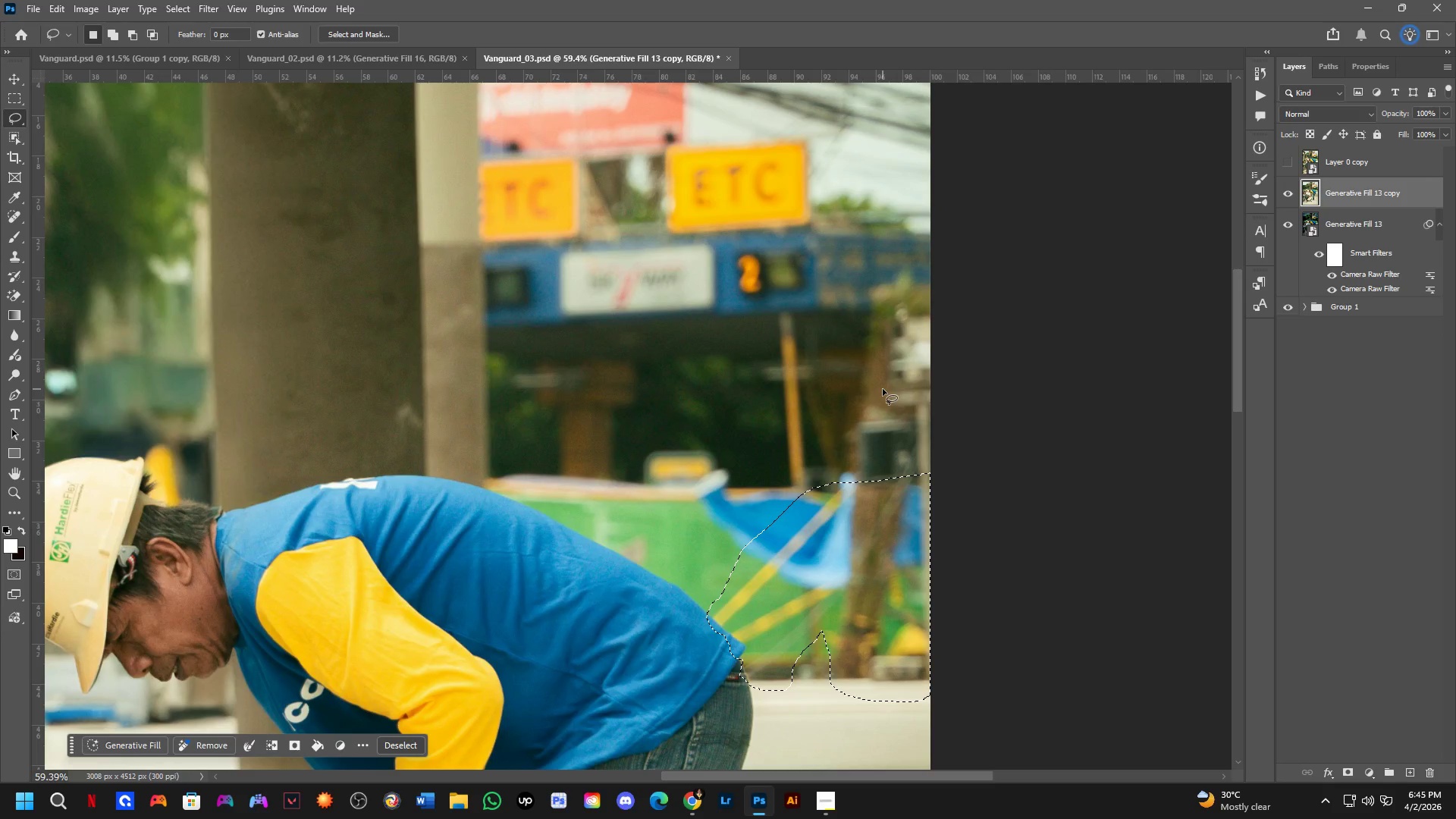 
left_click_drag(start_coordinate=[879, 391], to_coordinate=[956, 394])
 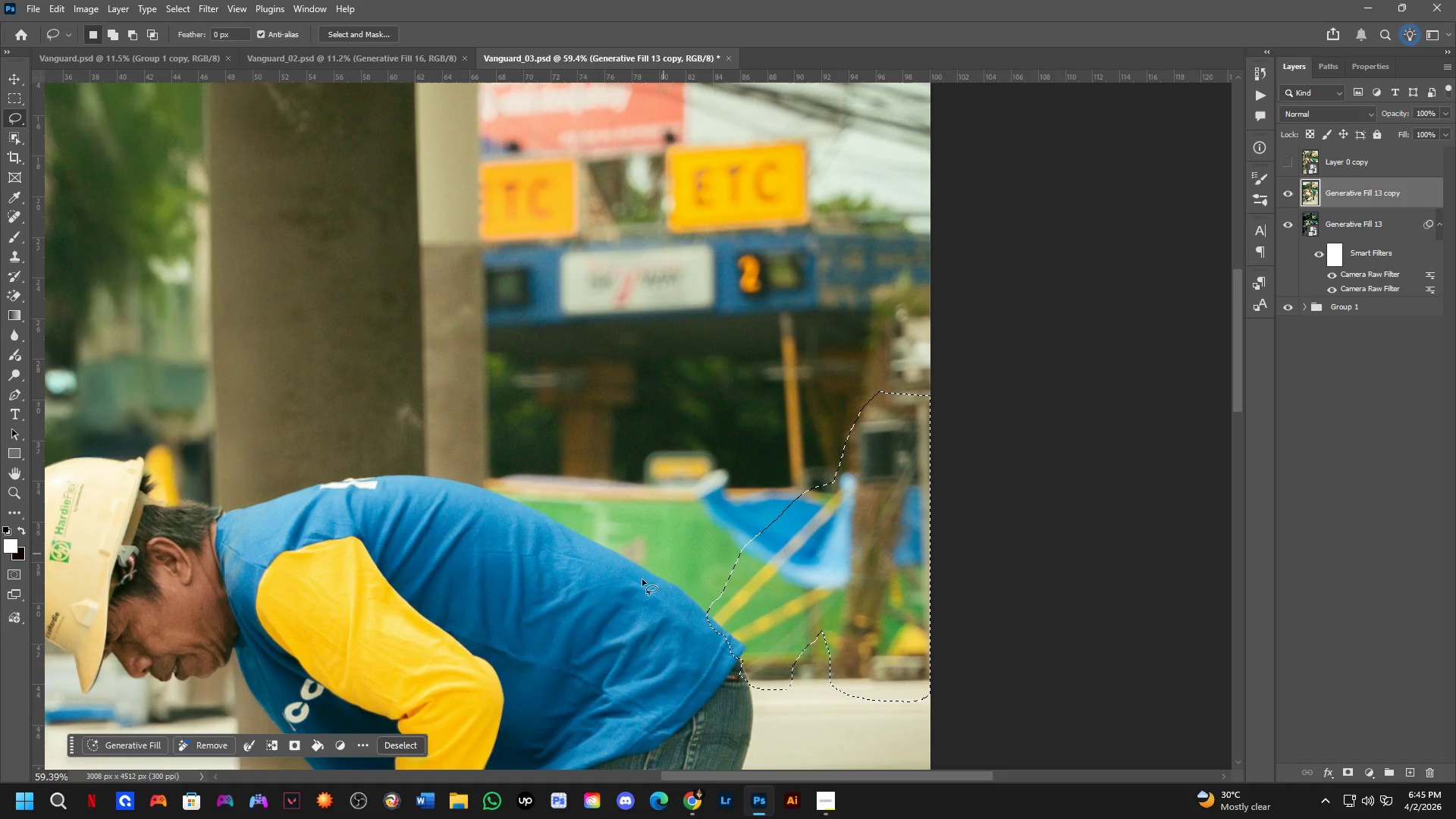 
left_click([146, 742])
 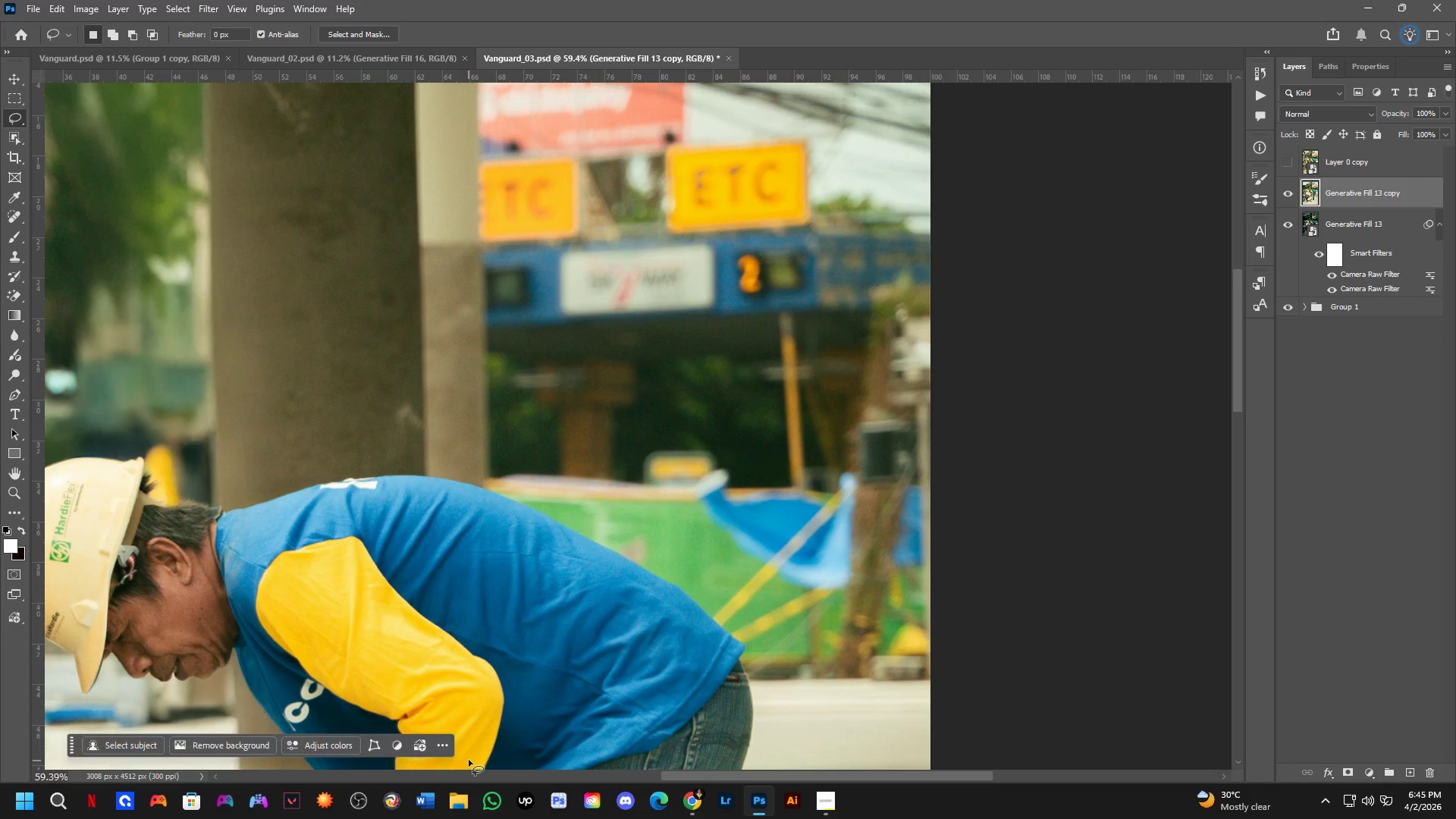 
key(Shift+ShiftLeft)
 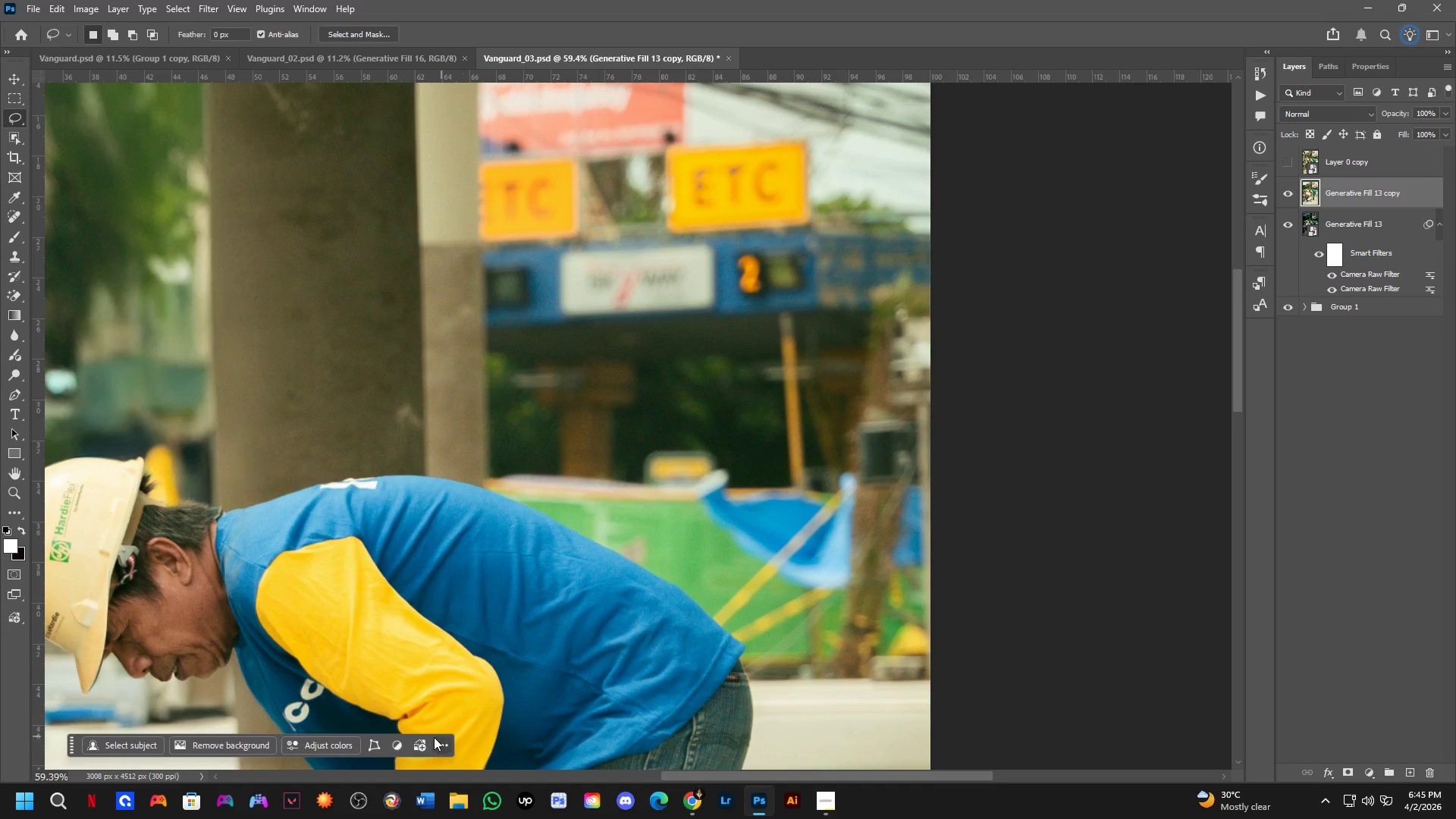 
key(Control+ControlLeft)
 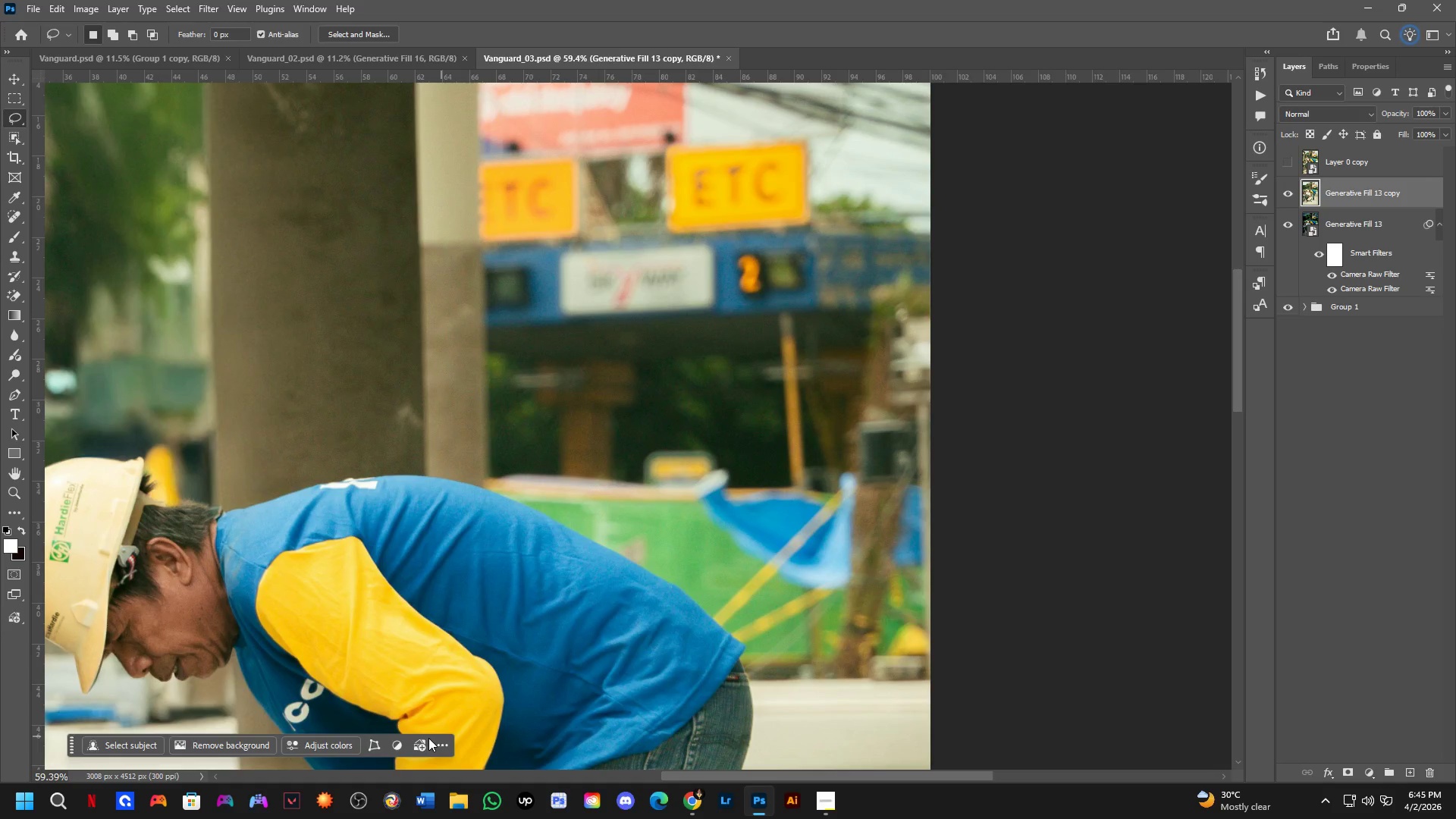 
key(Control+Z)
 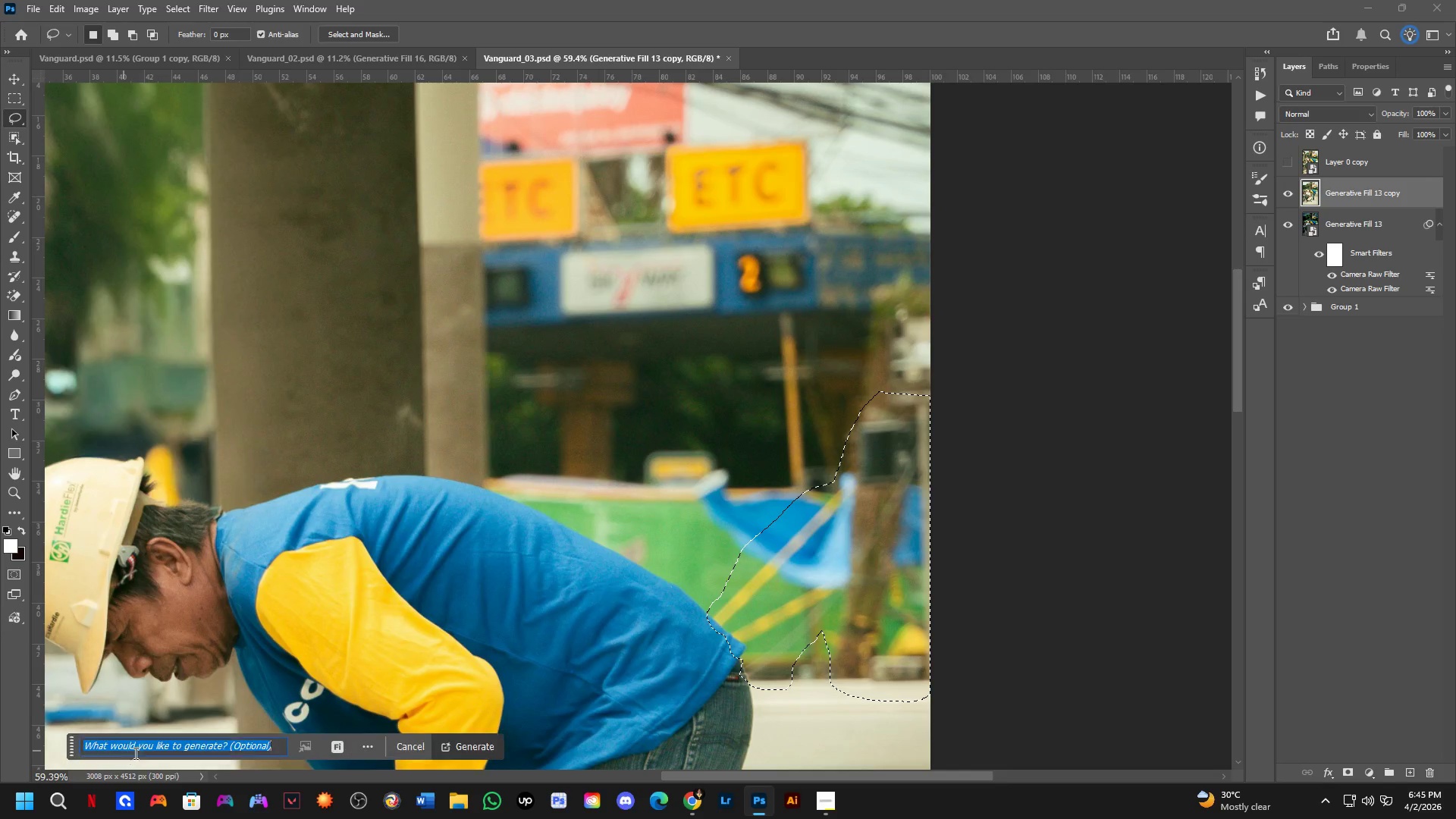 
type(remove)
 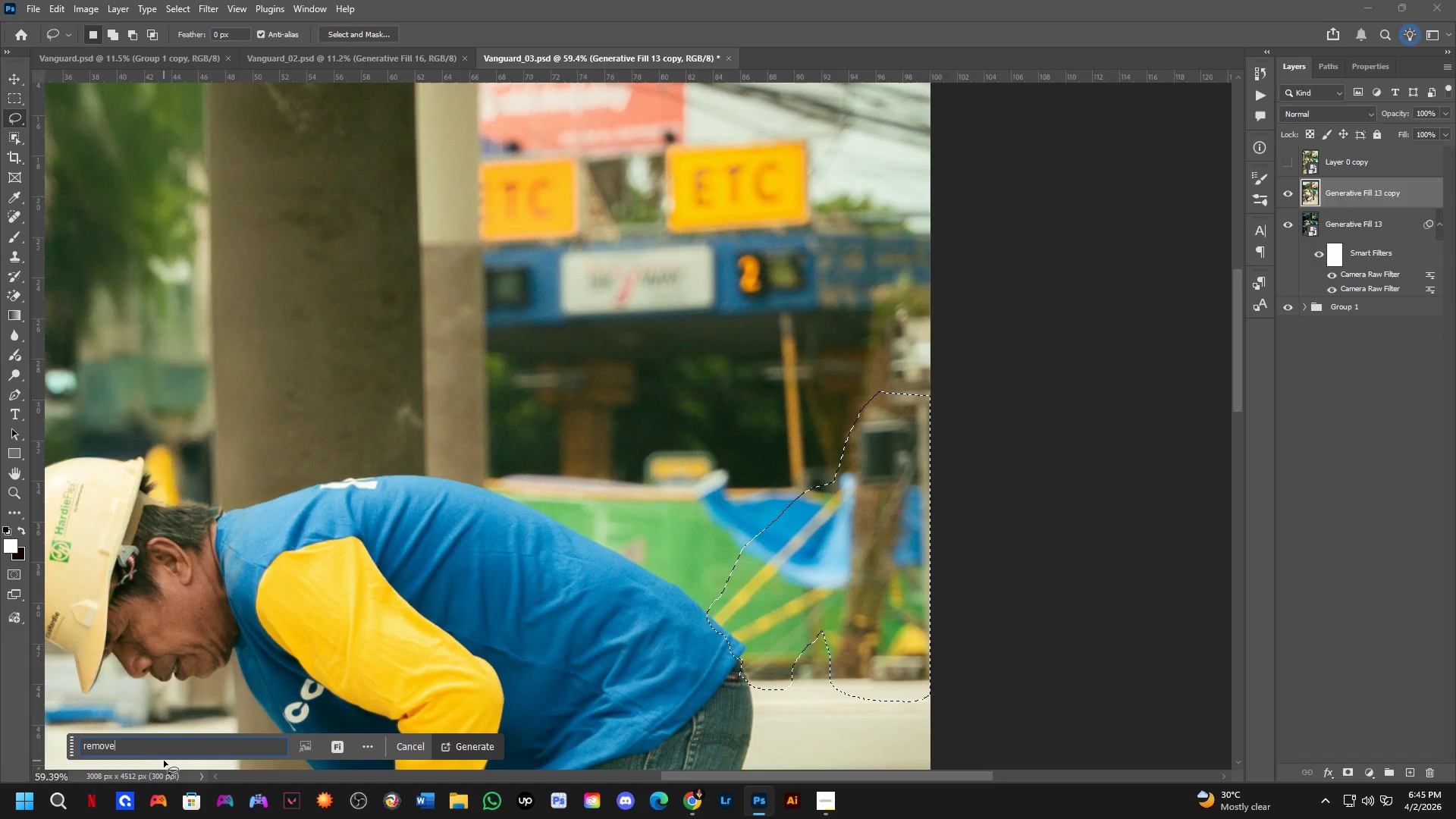 
key(Enter)
 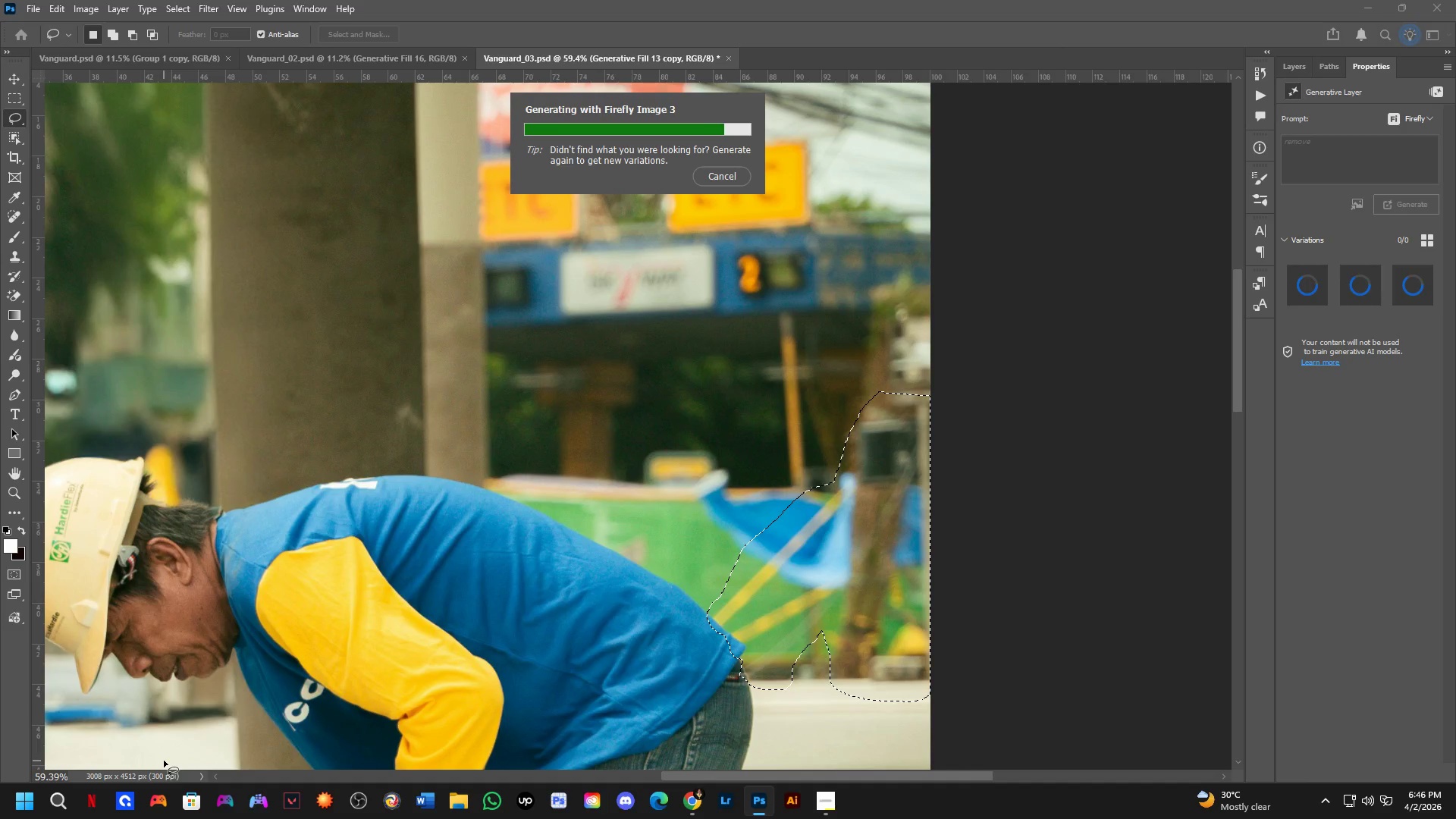 
wait(21.59)
 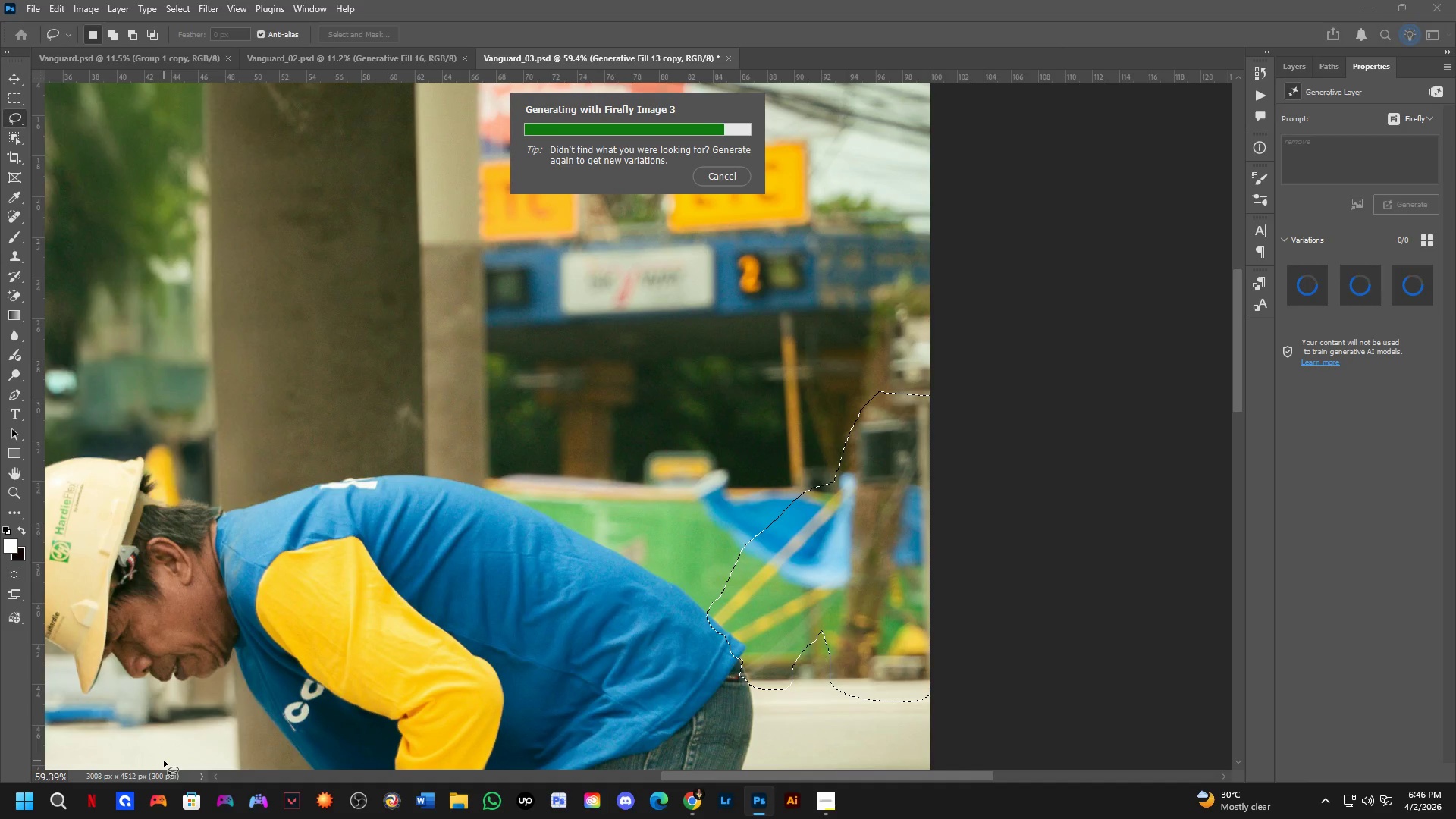 
scroll: coordinate [789, 347], scroll_direction: down, amount: 10.0
 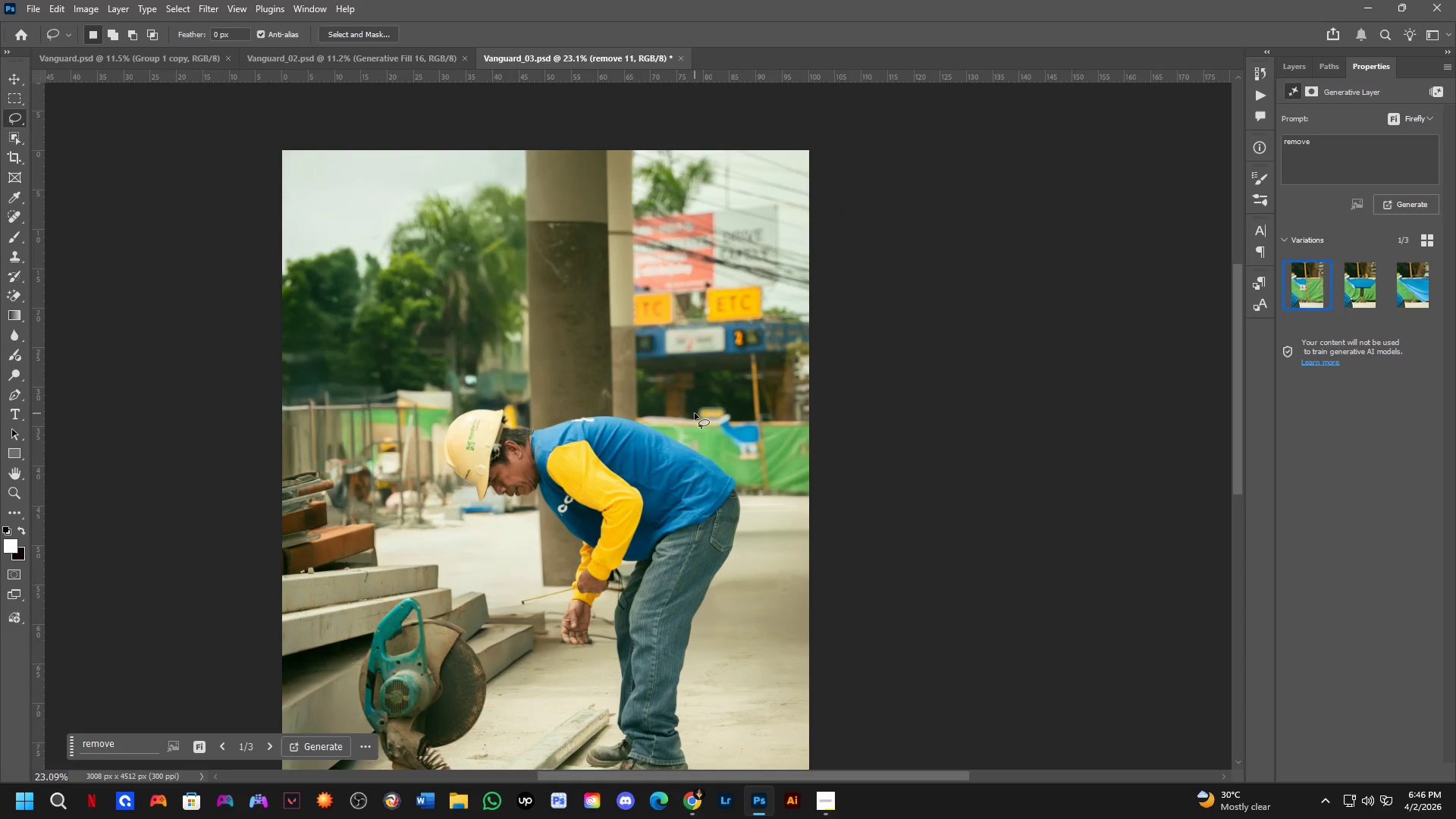 
key(Shift+ShiftLeft)
 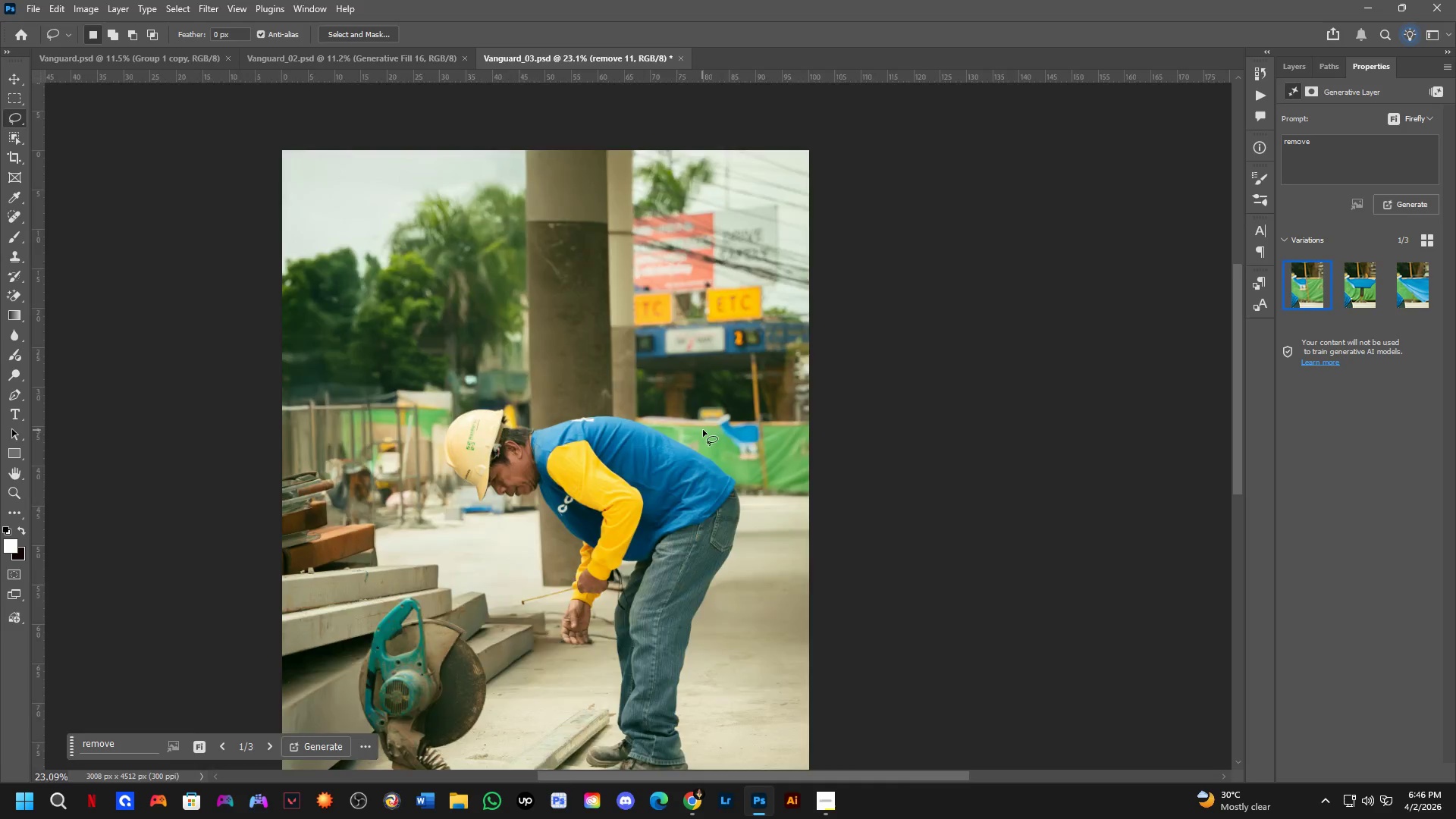 
hold_key(key=Space, duration=0.59)
 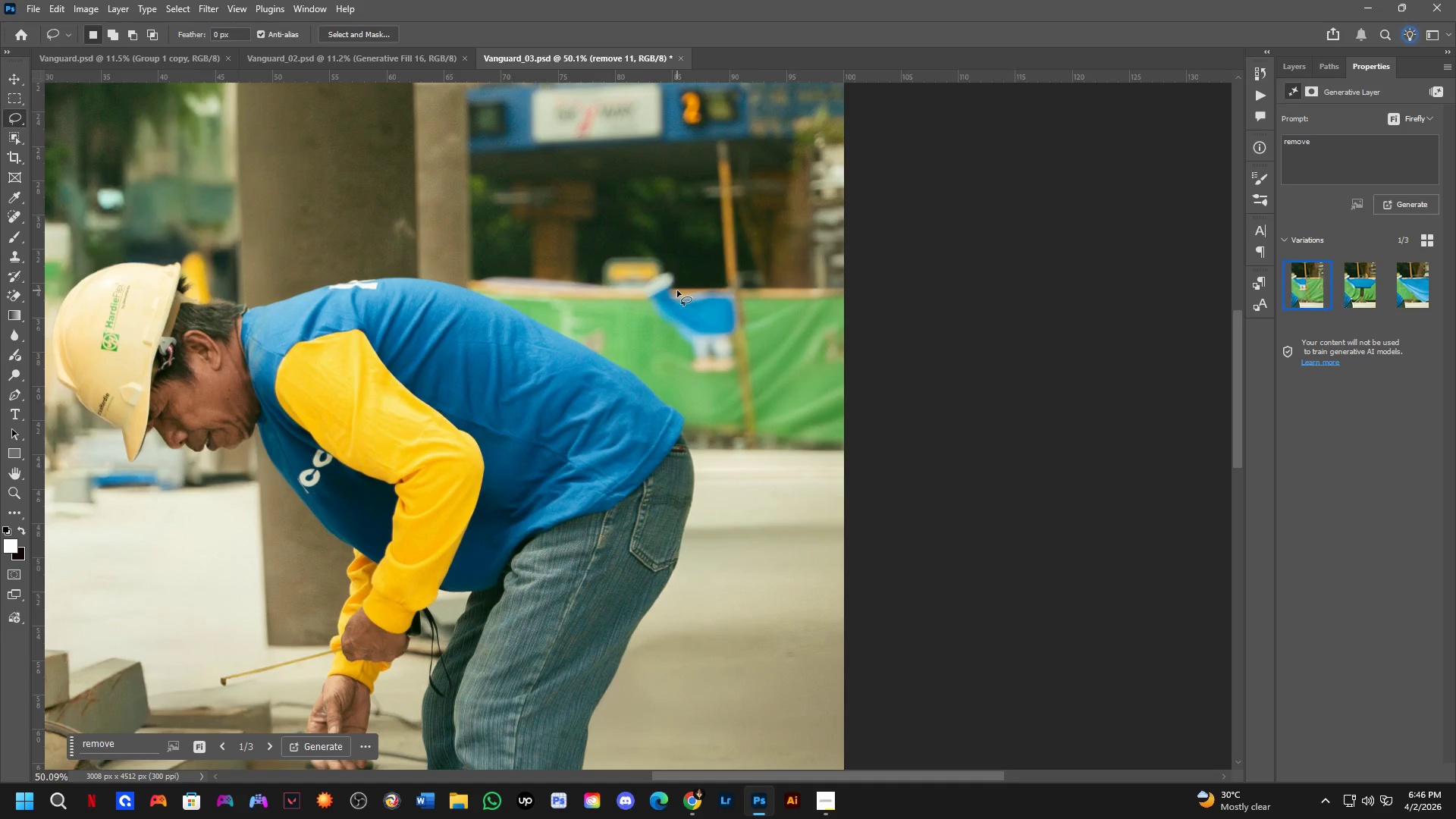 
left_click_drag(start_coordinate=[774, 414], to_coordinate=[673, 291])
 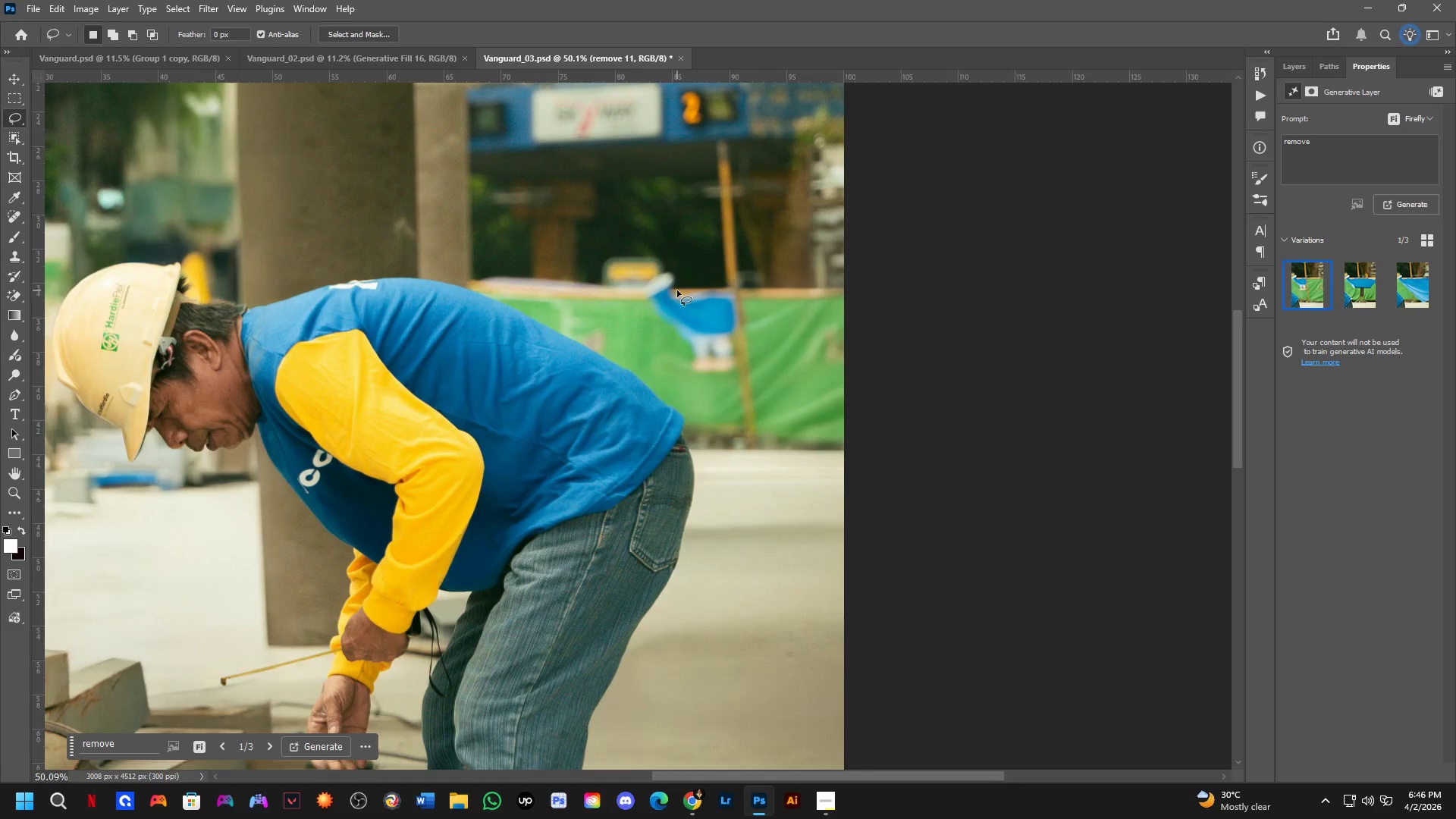 
scroll: coordinate [689, 281], scroll_direction: up, amount: 8.0
 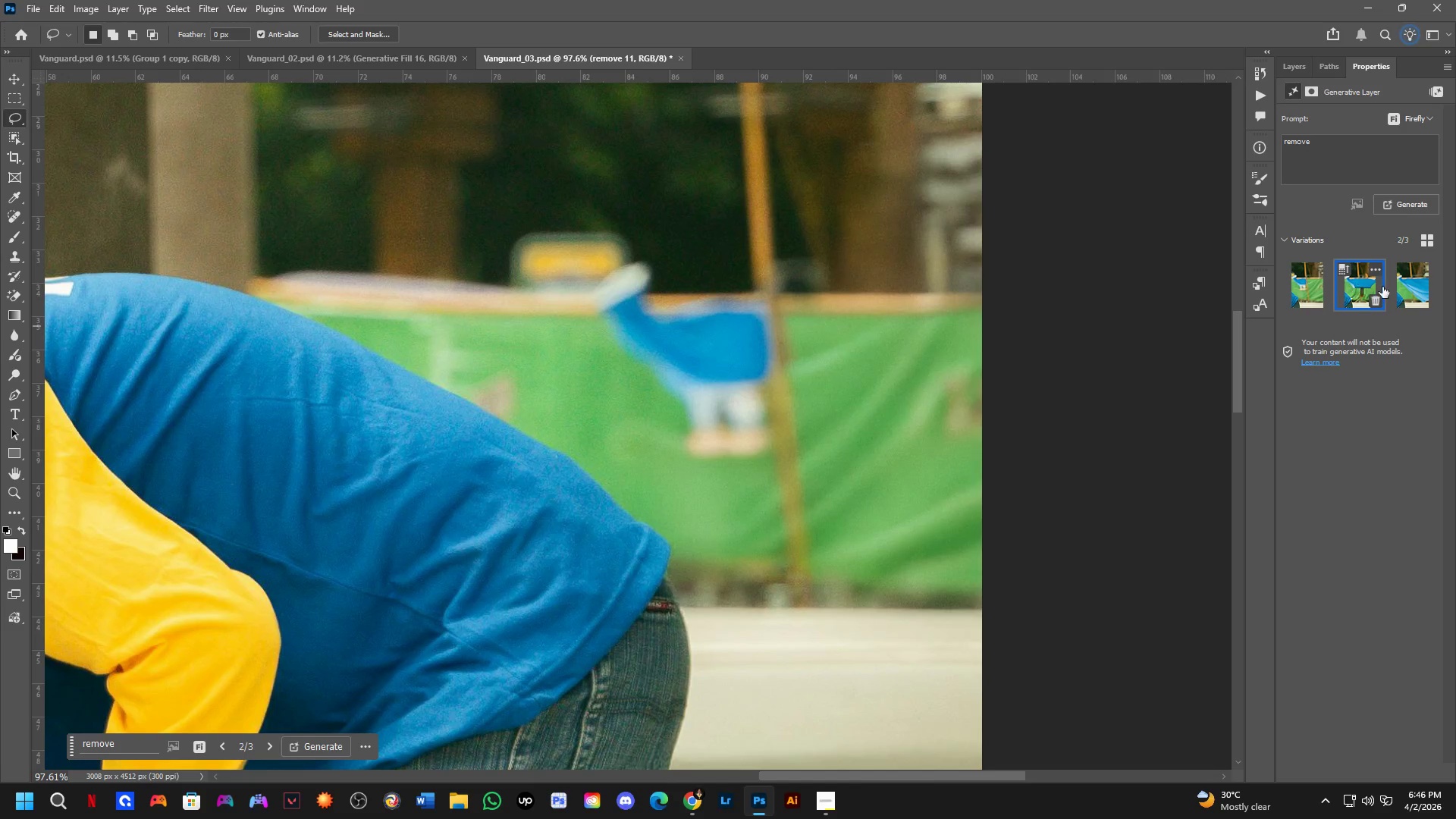 
double_click([1406, 285])
 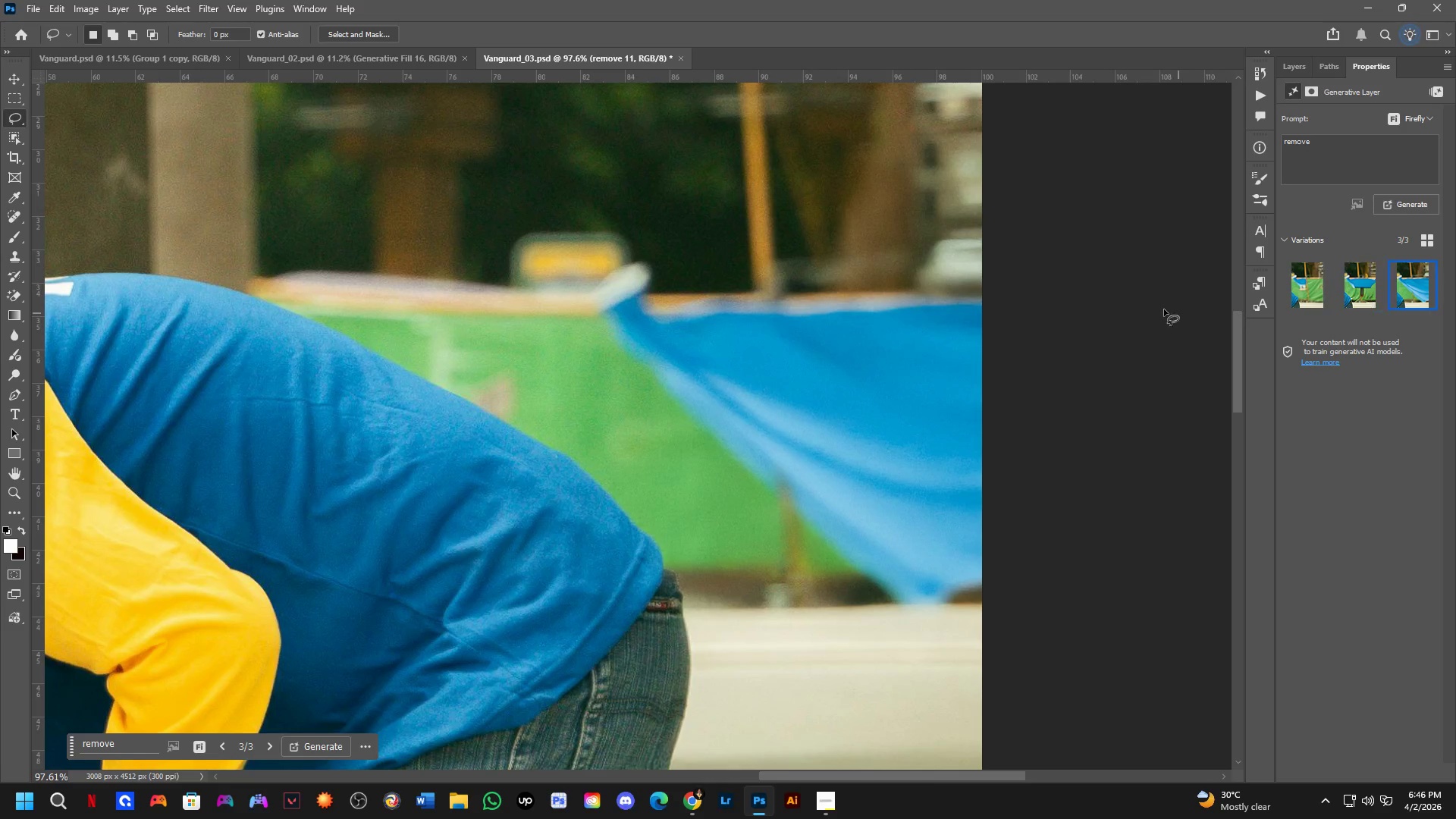 
scroll: coordinate [774, 394], scroll_direction: down, amount: 17.0
 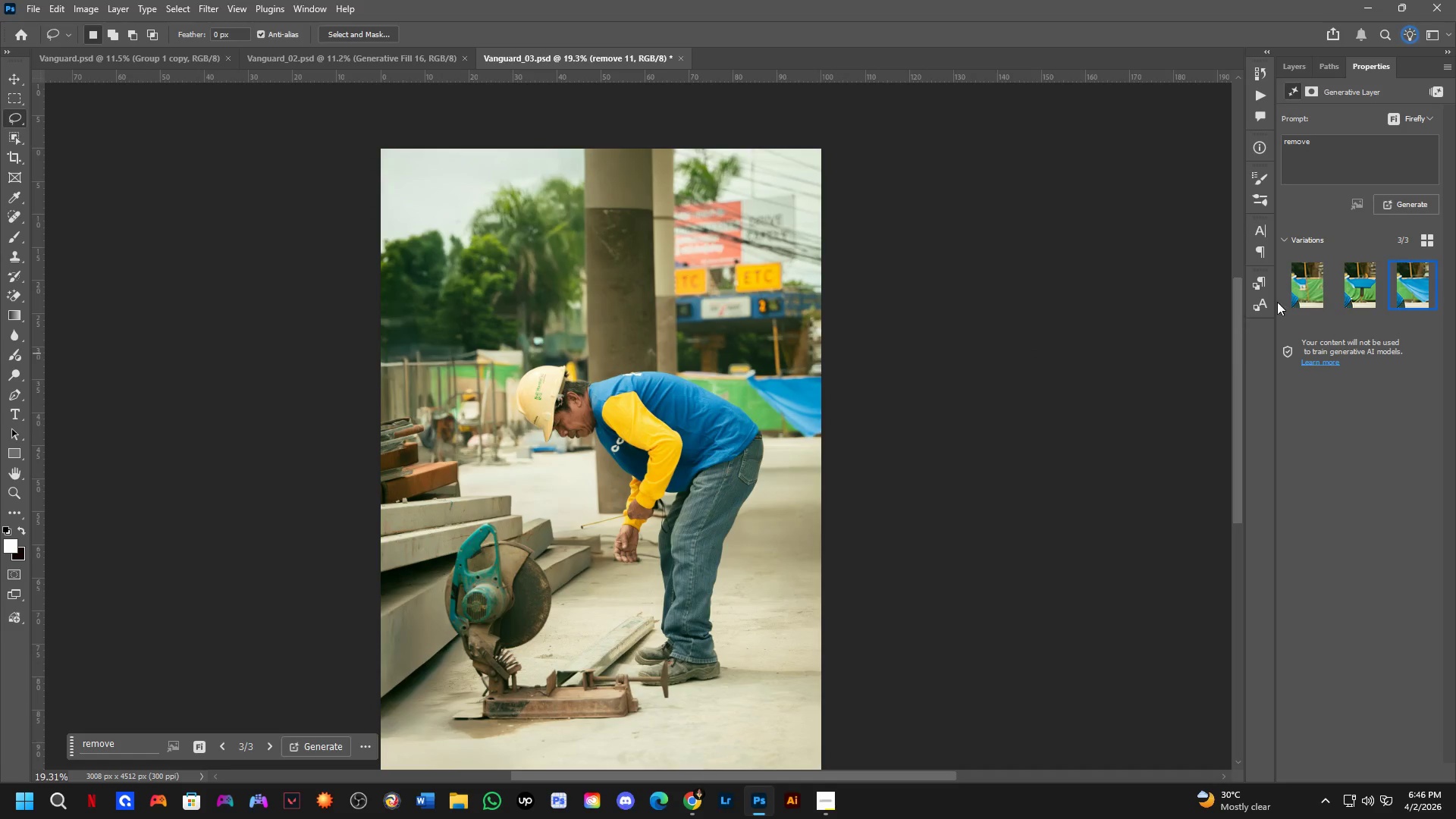 
left_click([1294, 290])
 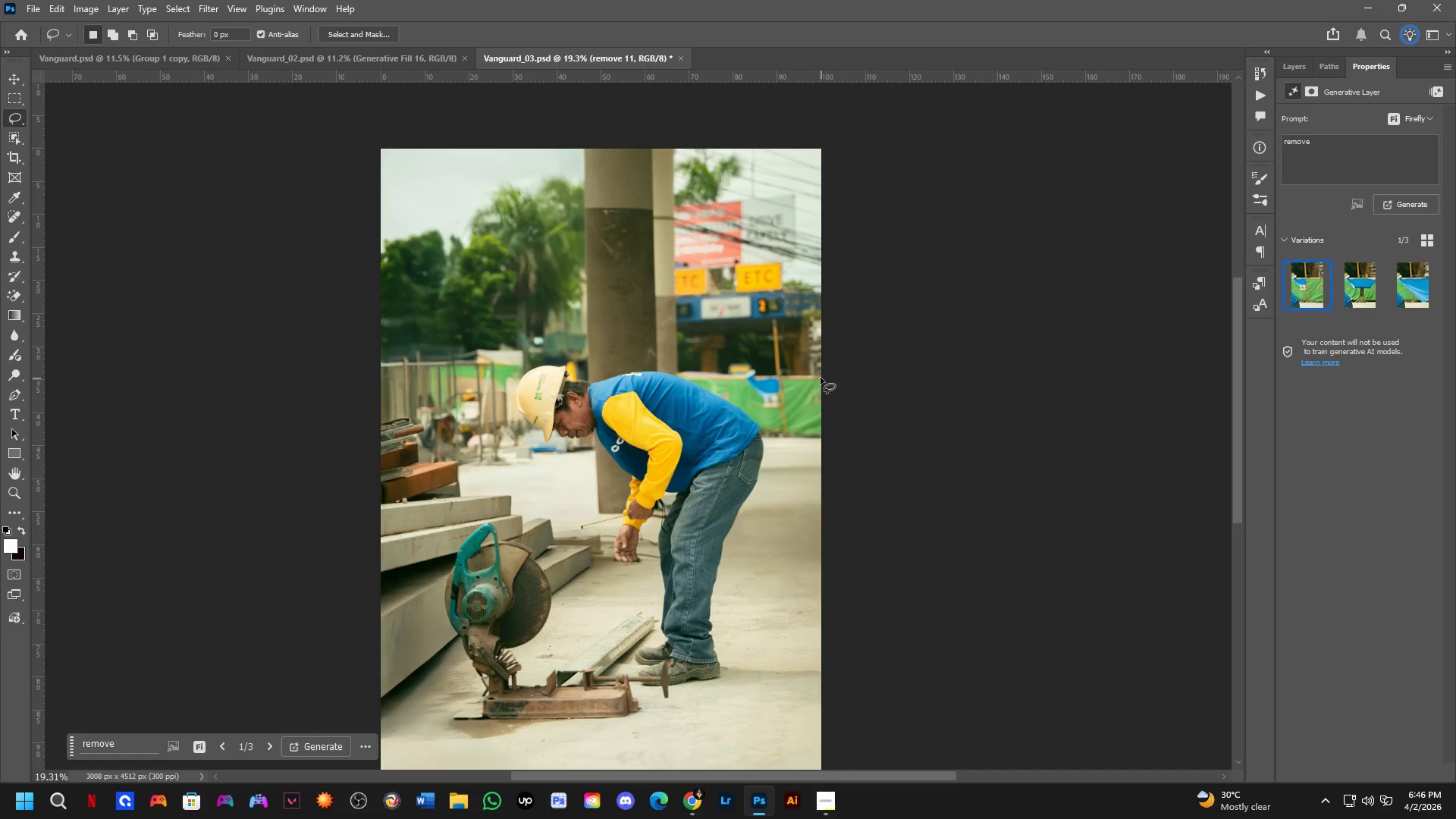 
key(Shift+ShiftLeft)
 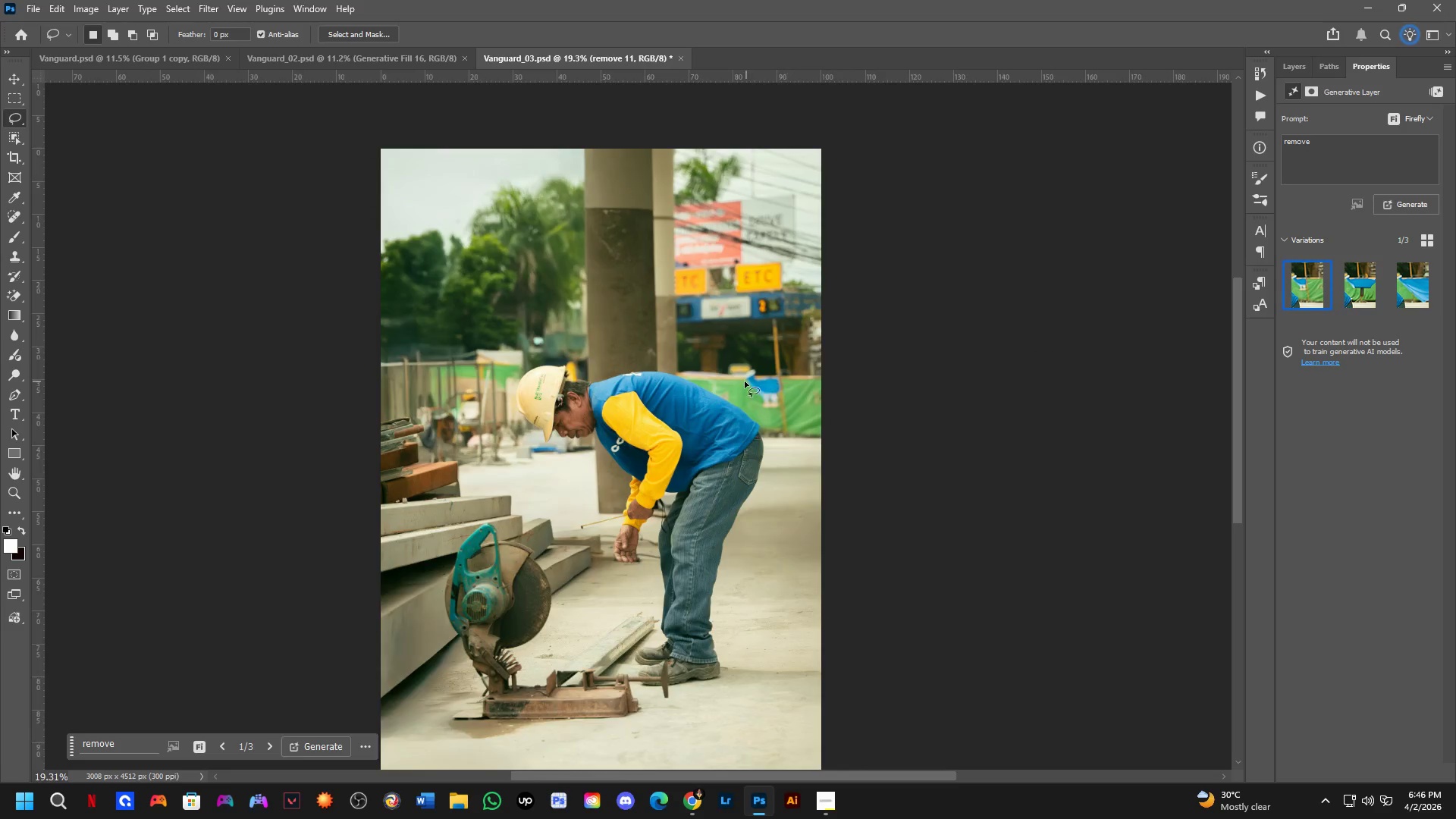 
scroll: coordinate [743, 379], scroll_direction: up, amount: 4.0
 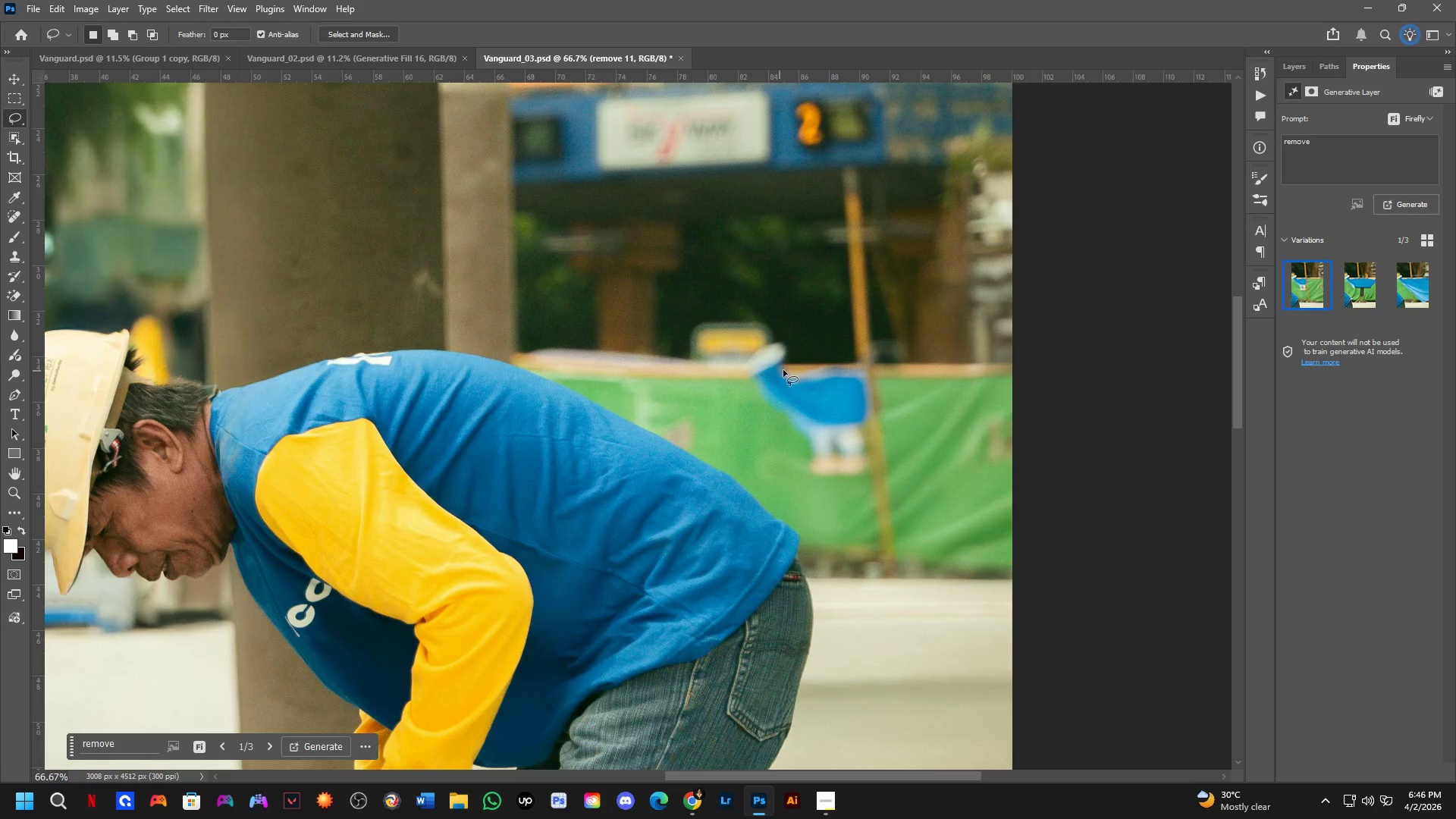 
key(Shift+ShiftLeft)
 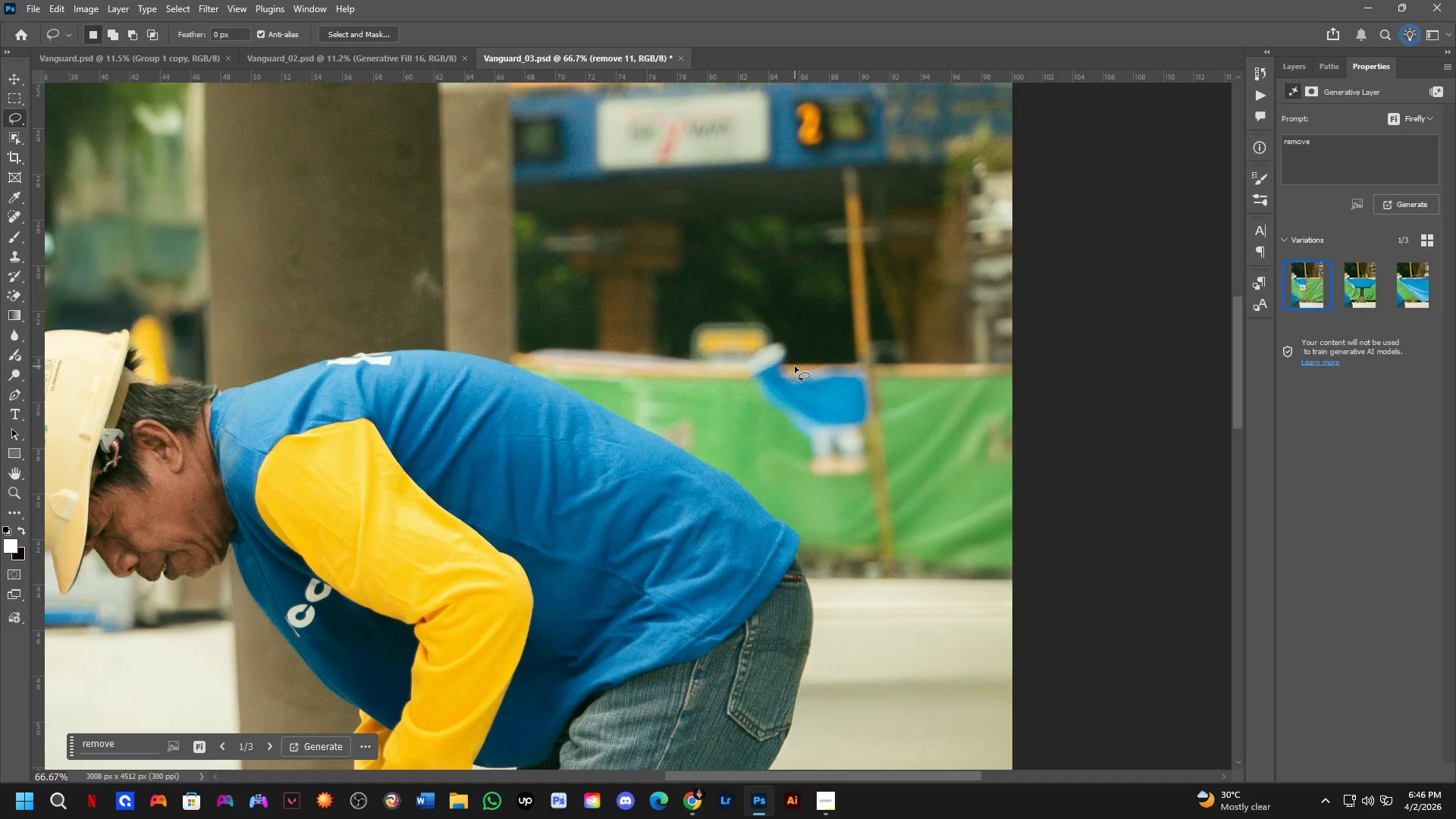 
left_click_drag(start_coordinate=[795, 366], to_coordinate=[820, 348])
 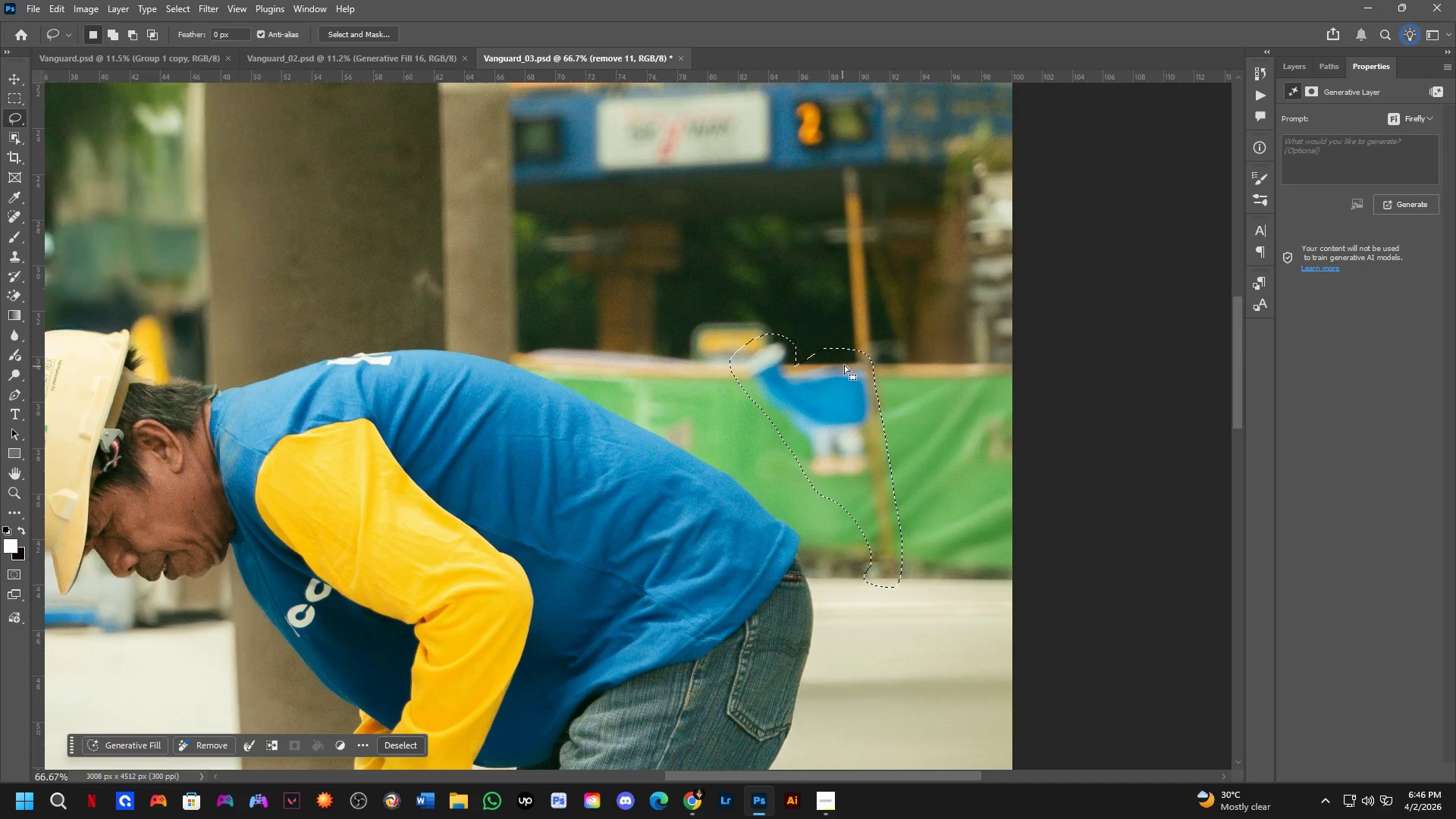 
hold_key(key=Space, duration=0.45)
 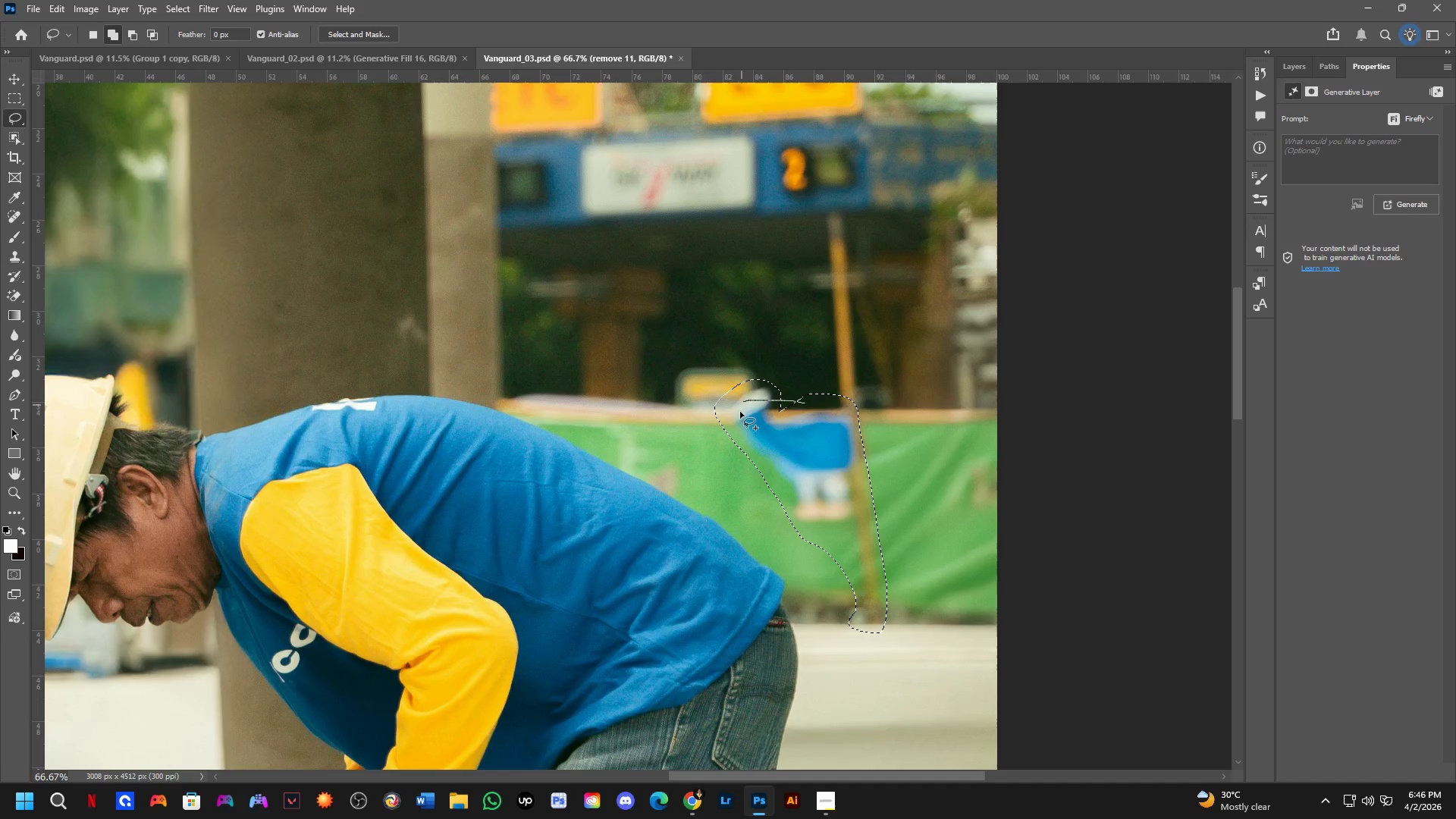 
left_click_drag(start_coordinate=[845, 359], to_coordinate=[830, 405])
 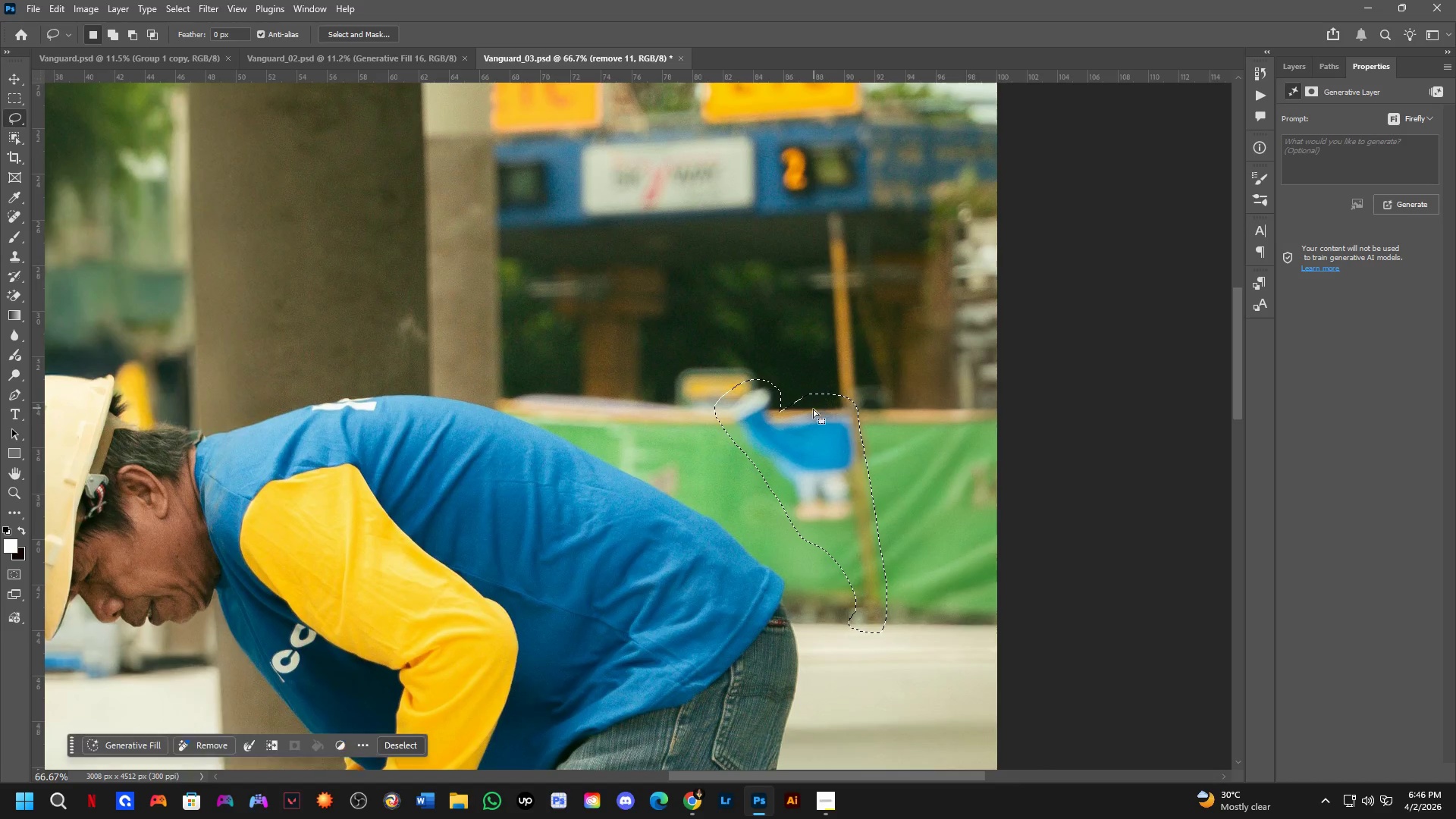 
hold_key(key=ShiftLeft, duration=0.38)
left_click_drag(start_coordinate=[805, 403], to_coordinate=[818, 444])
 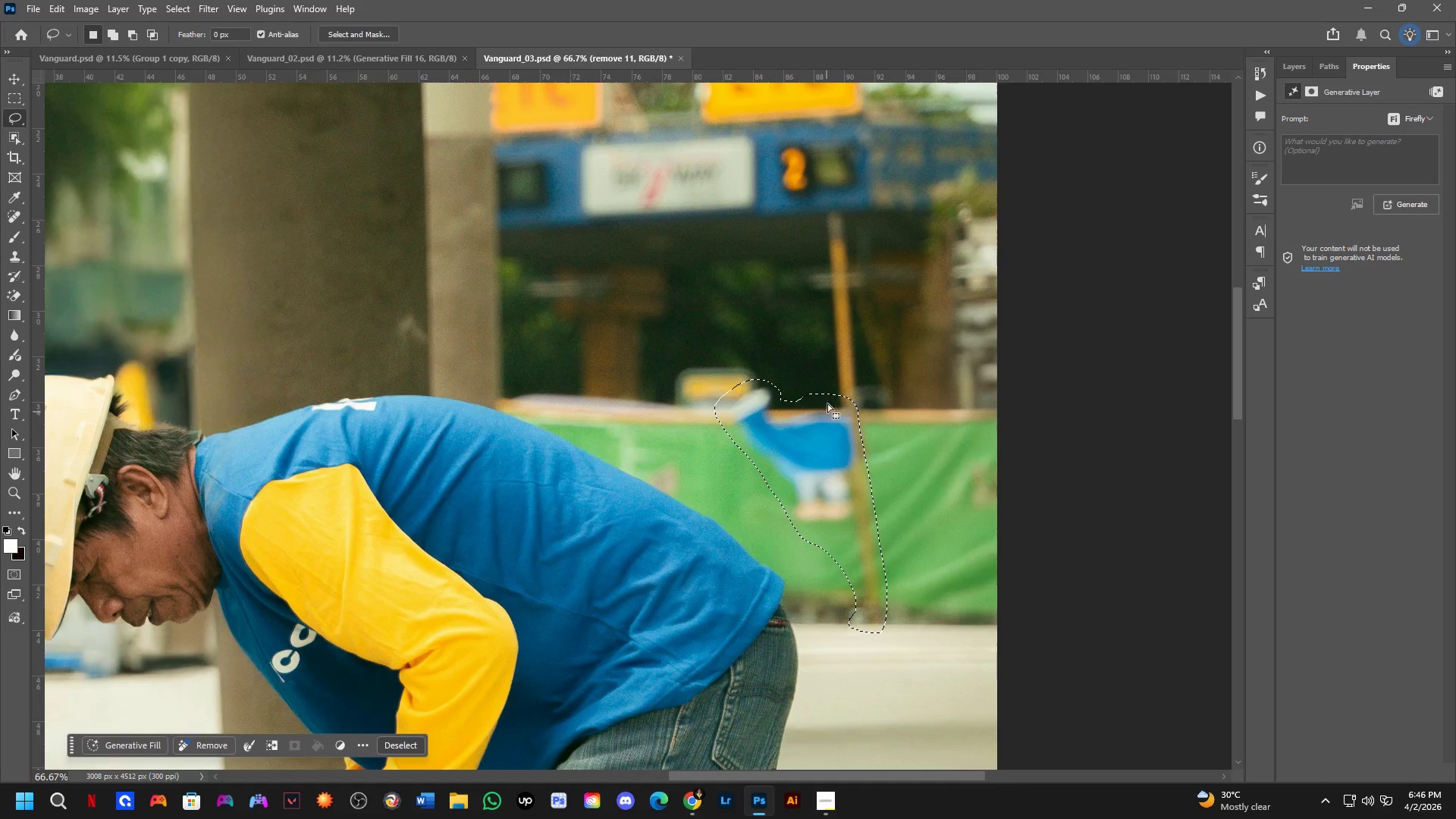 
hold_key(key=Space, duration=0.53)
 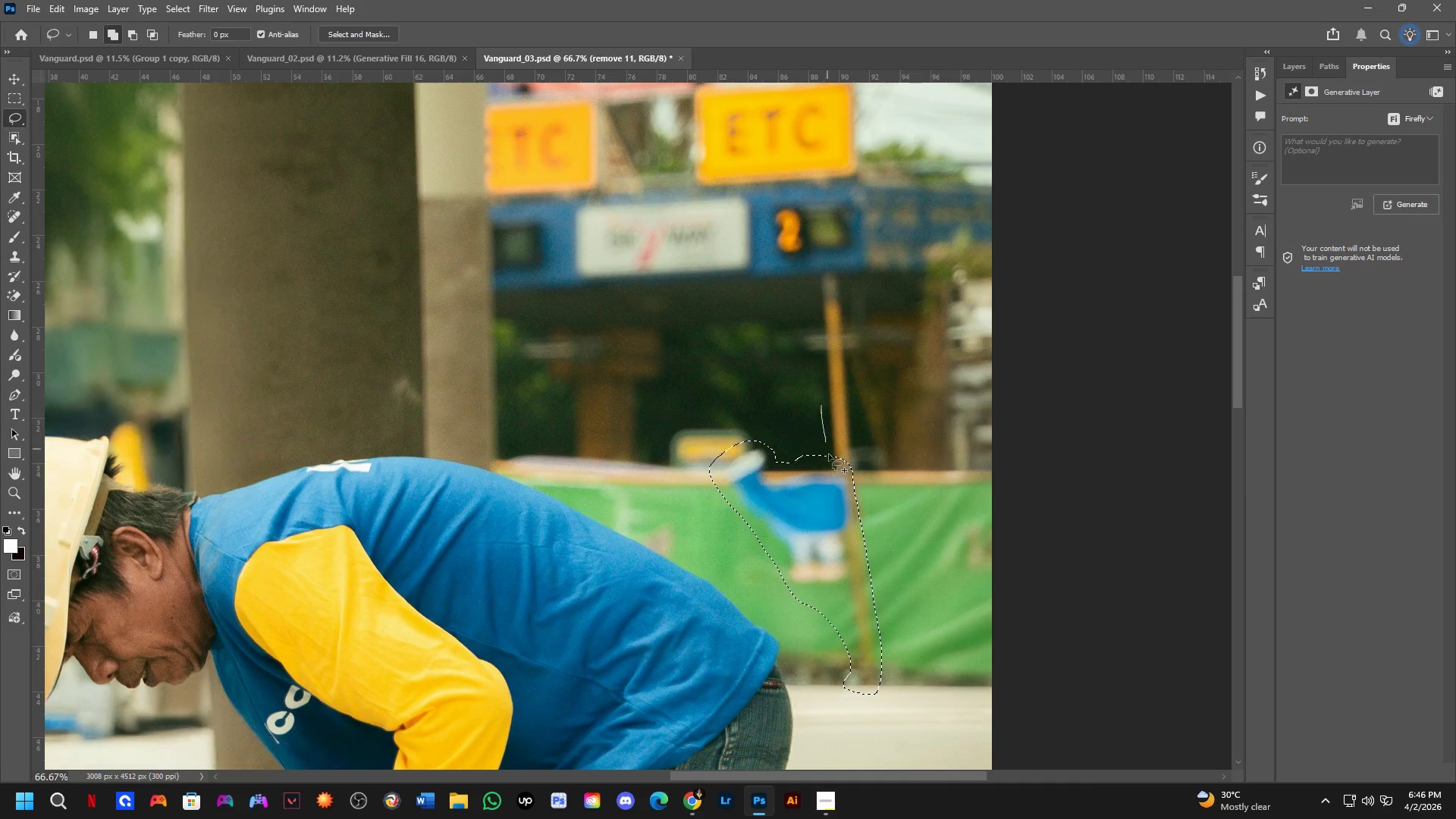 
left_click_drag(start_coordinate=[829, 342], to_coordinate=[824, 403])
 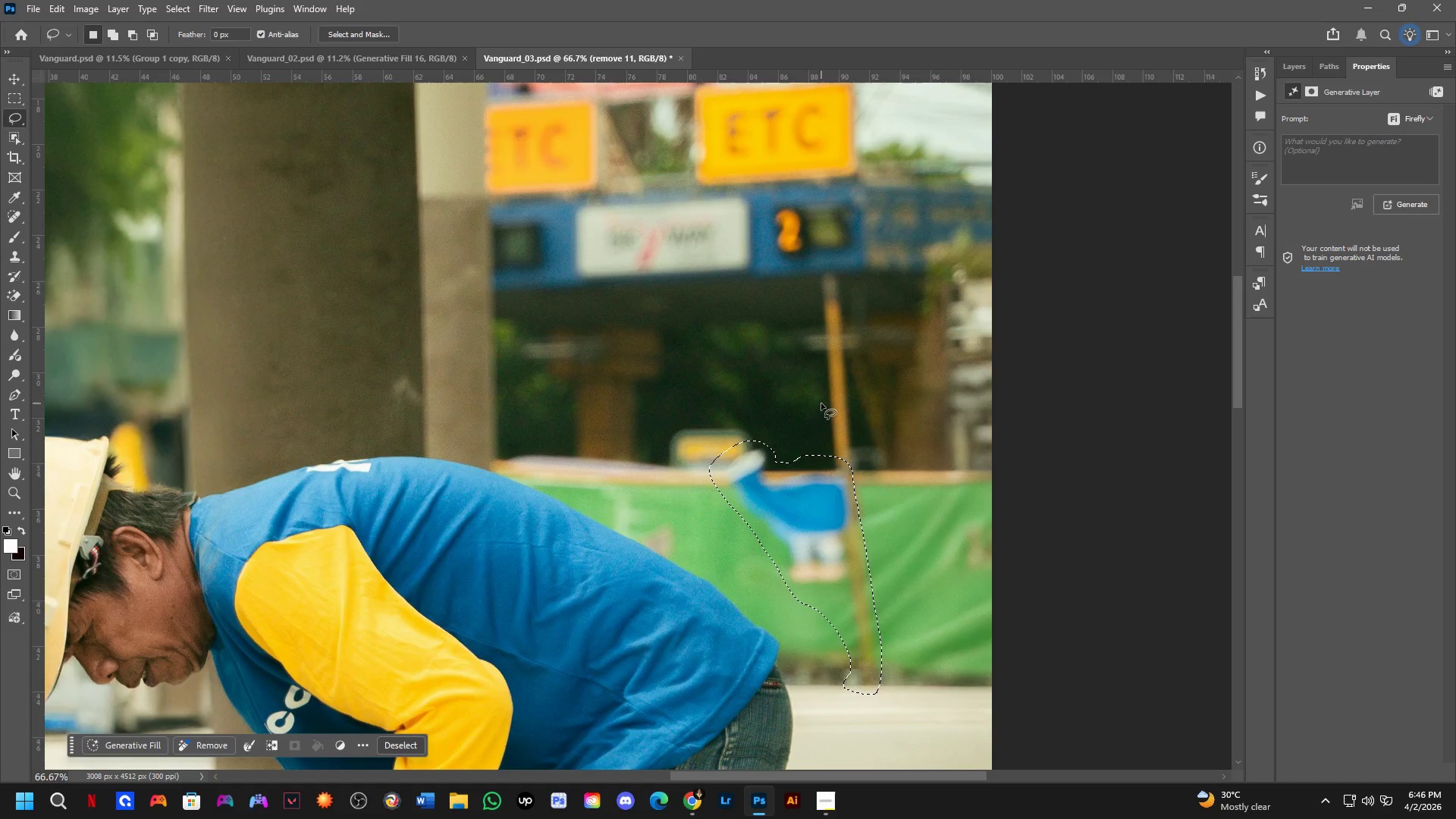 
key(Shift+ShiftLeft)
 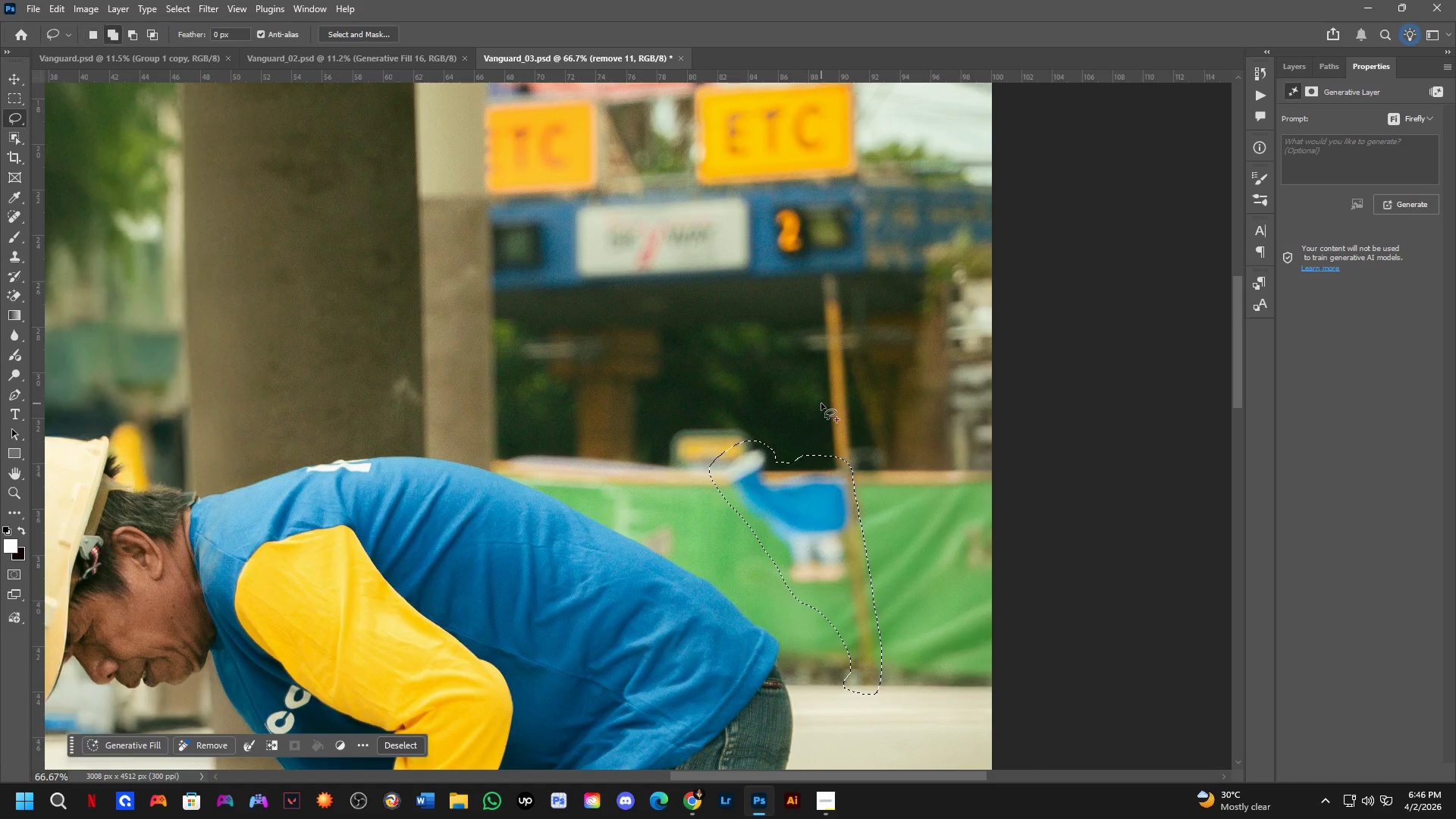 
left_click_drag(start_coordinate=[821, 406], to_coordinate=[843, 382])
 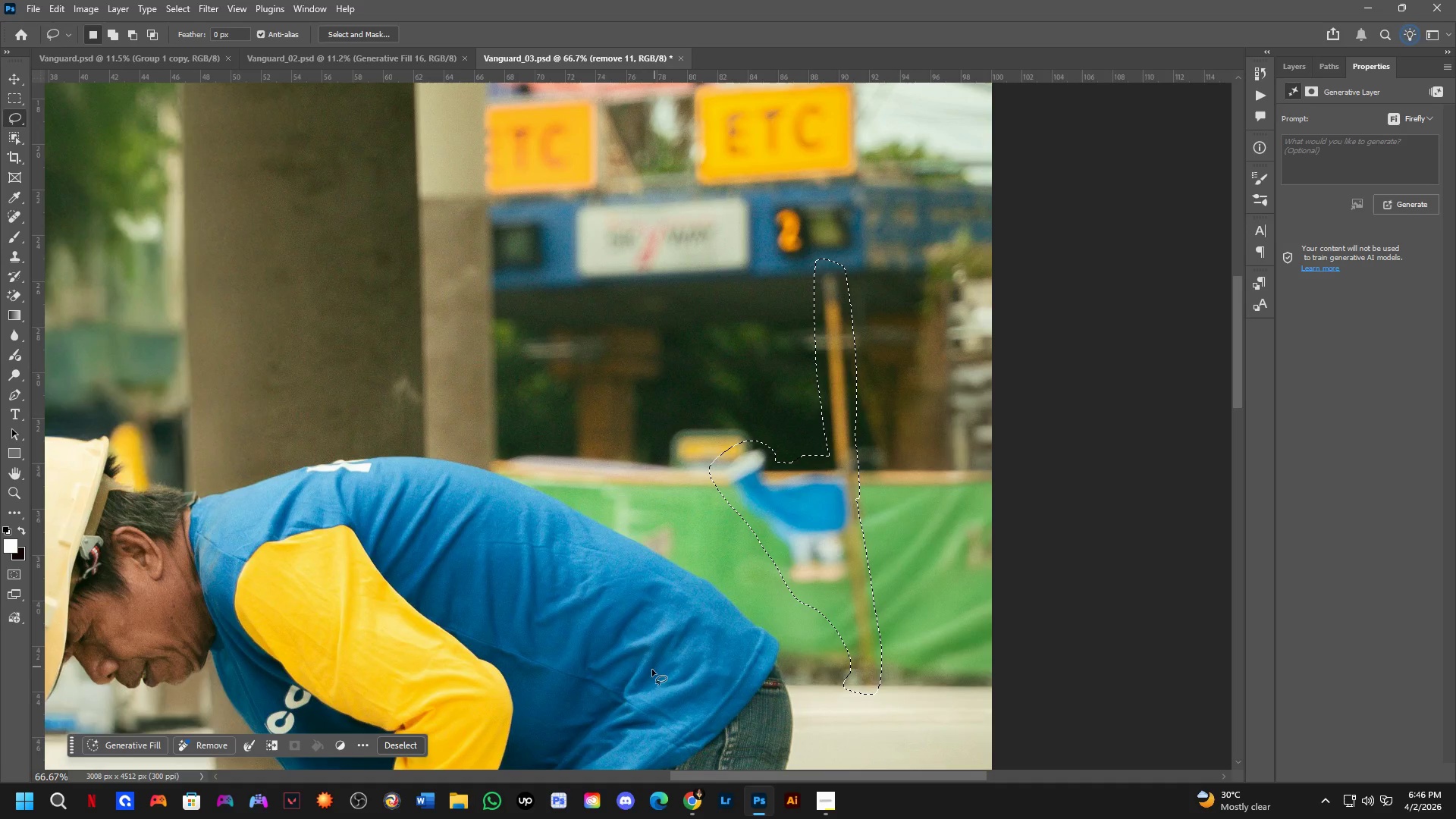 
left_click([147, 740])
 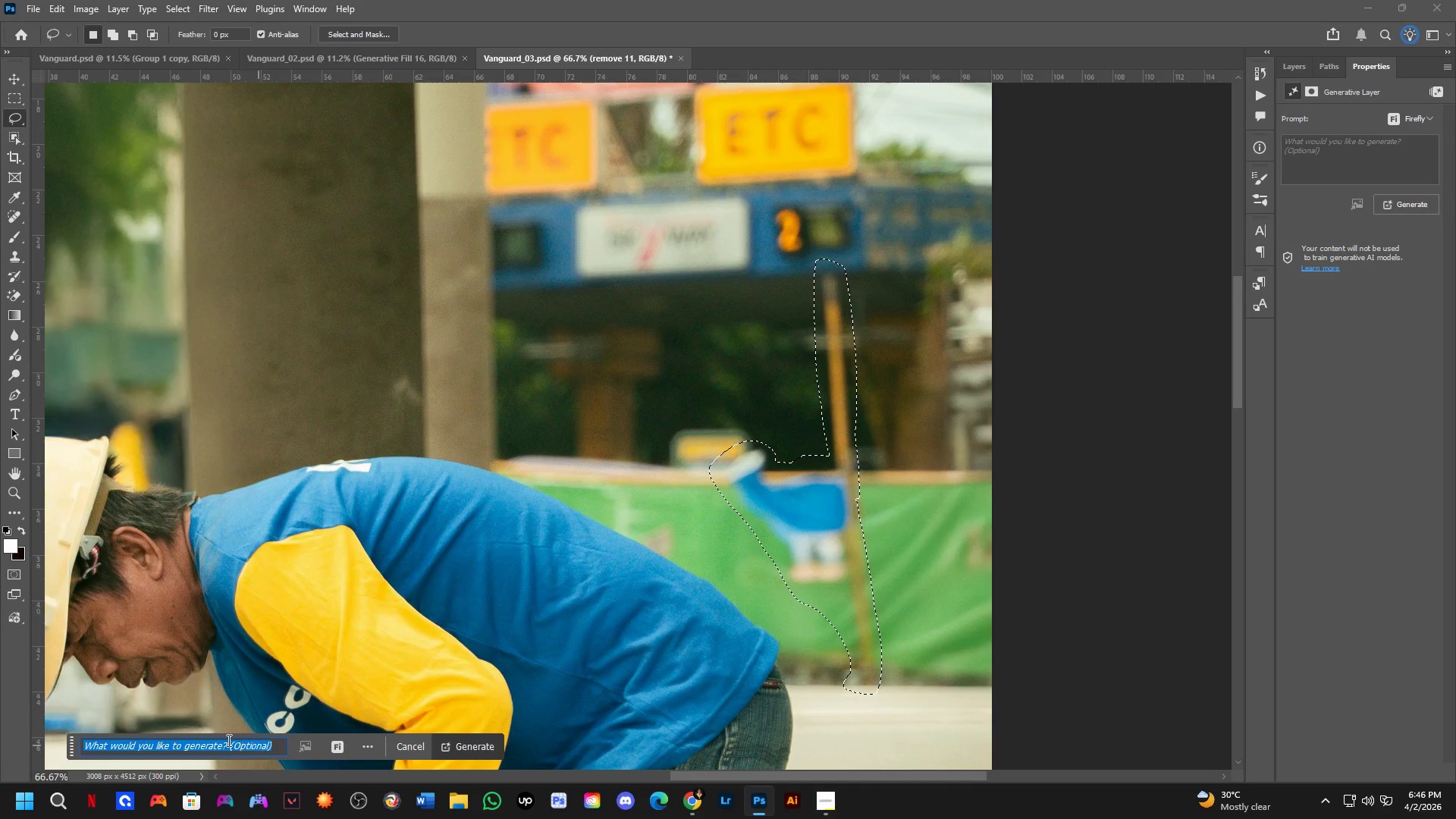 
type(remove)
 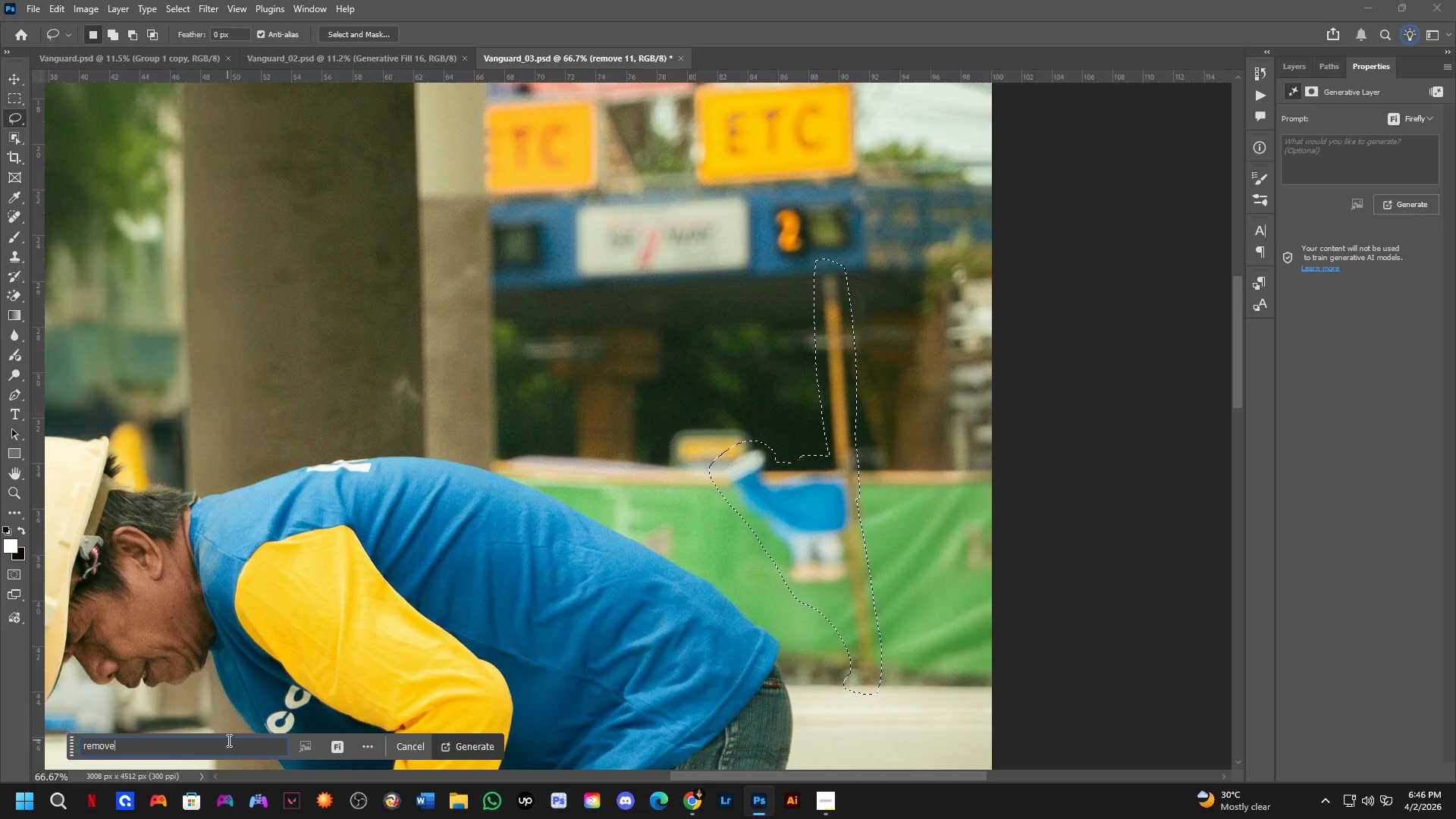 
key(Enter)
 